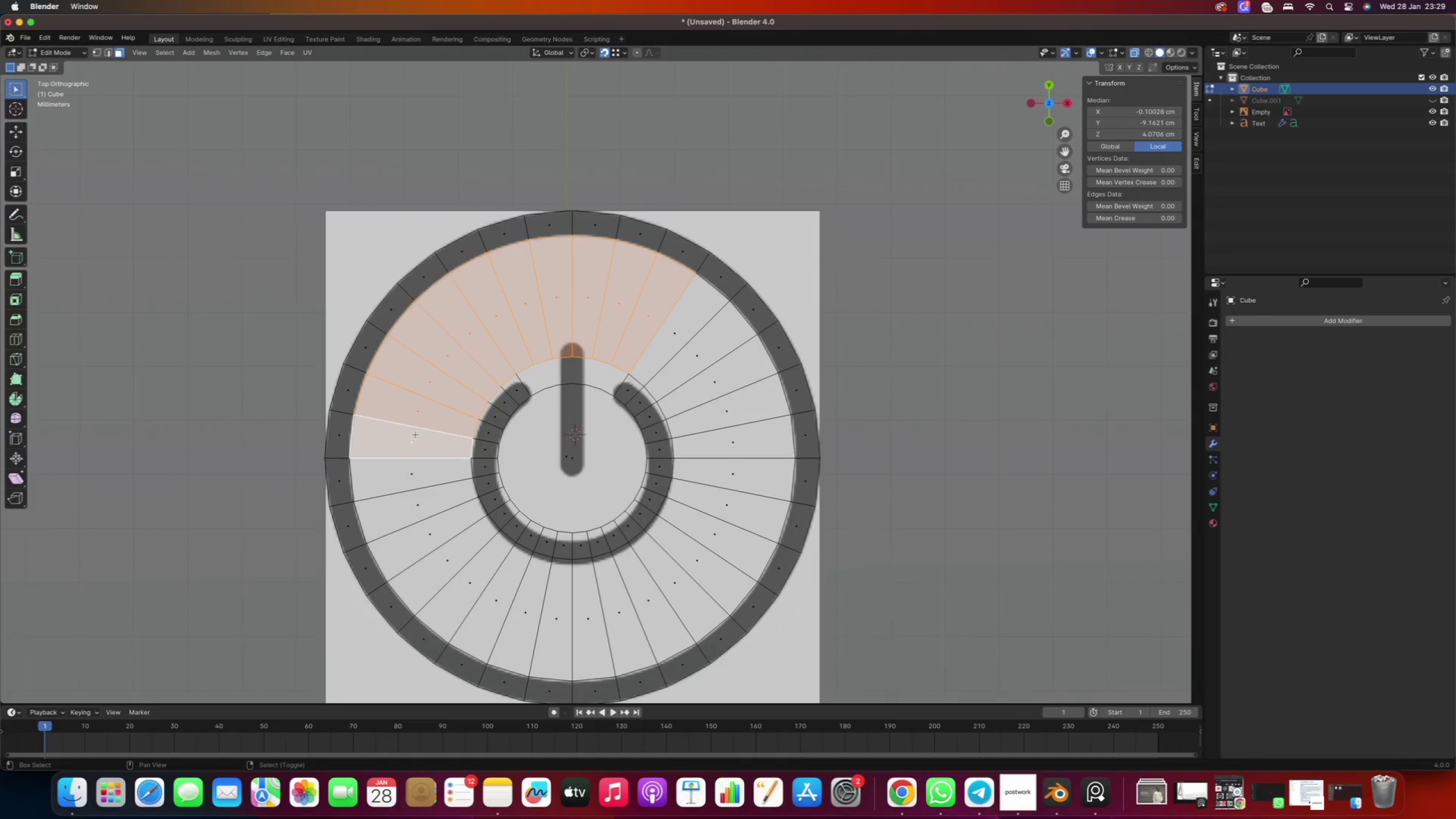 
hold_key(key=ShiftRight, duration=13.94)
double_click([415, 496])
 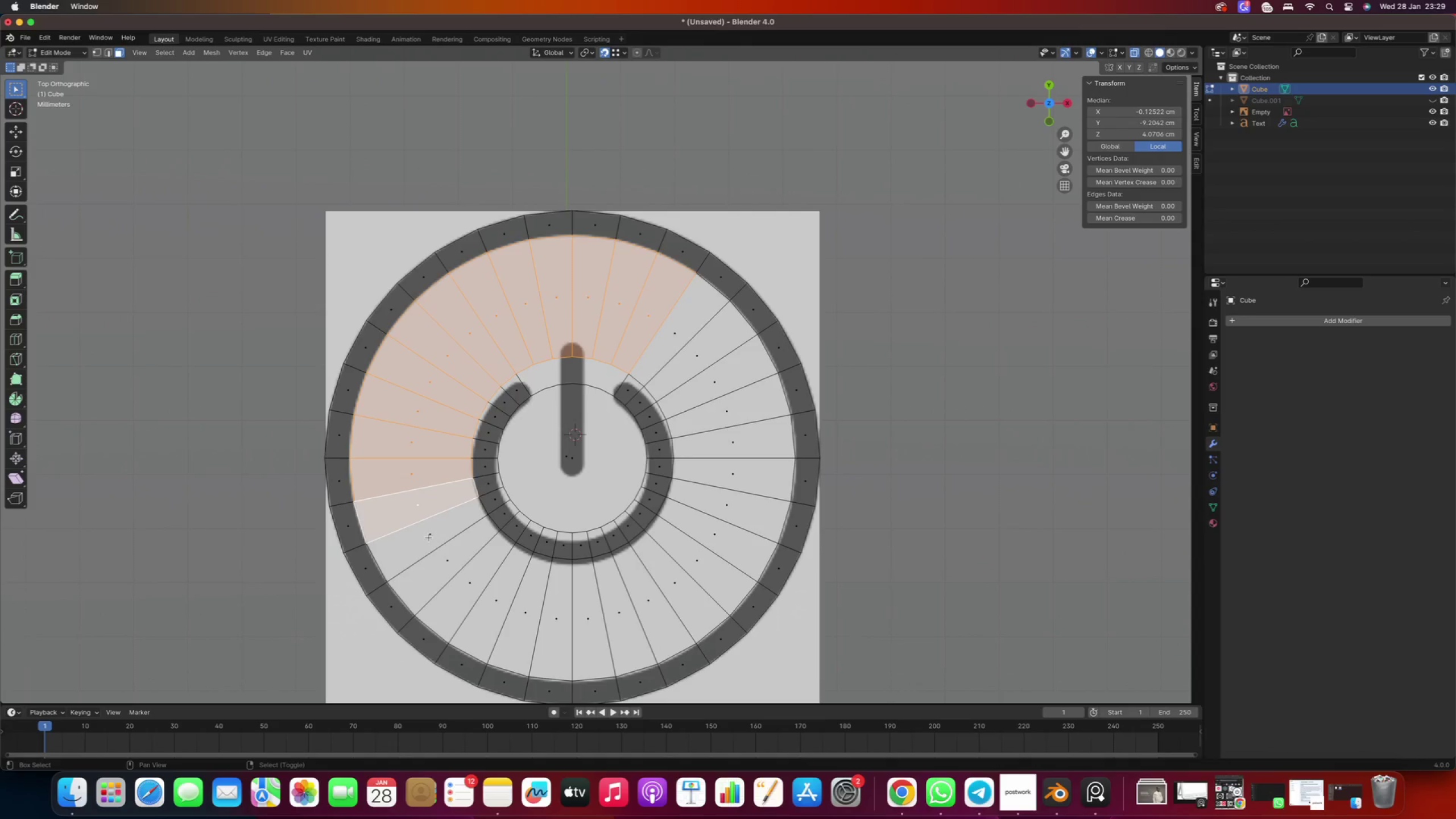 
right_click([429, 537])
 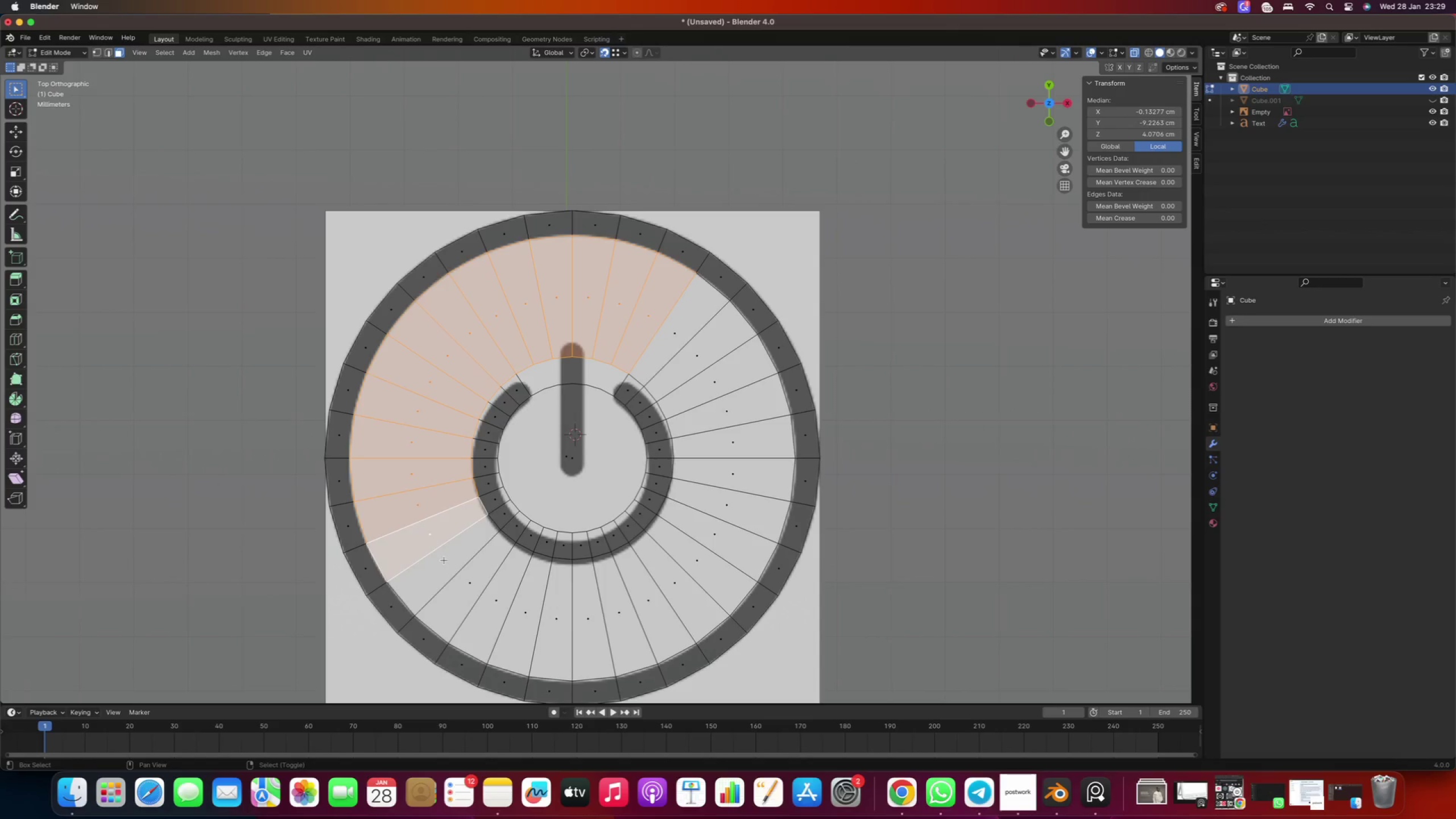 
right_click([444, 560])
 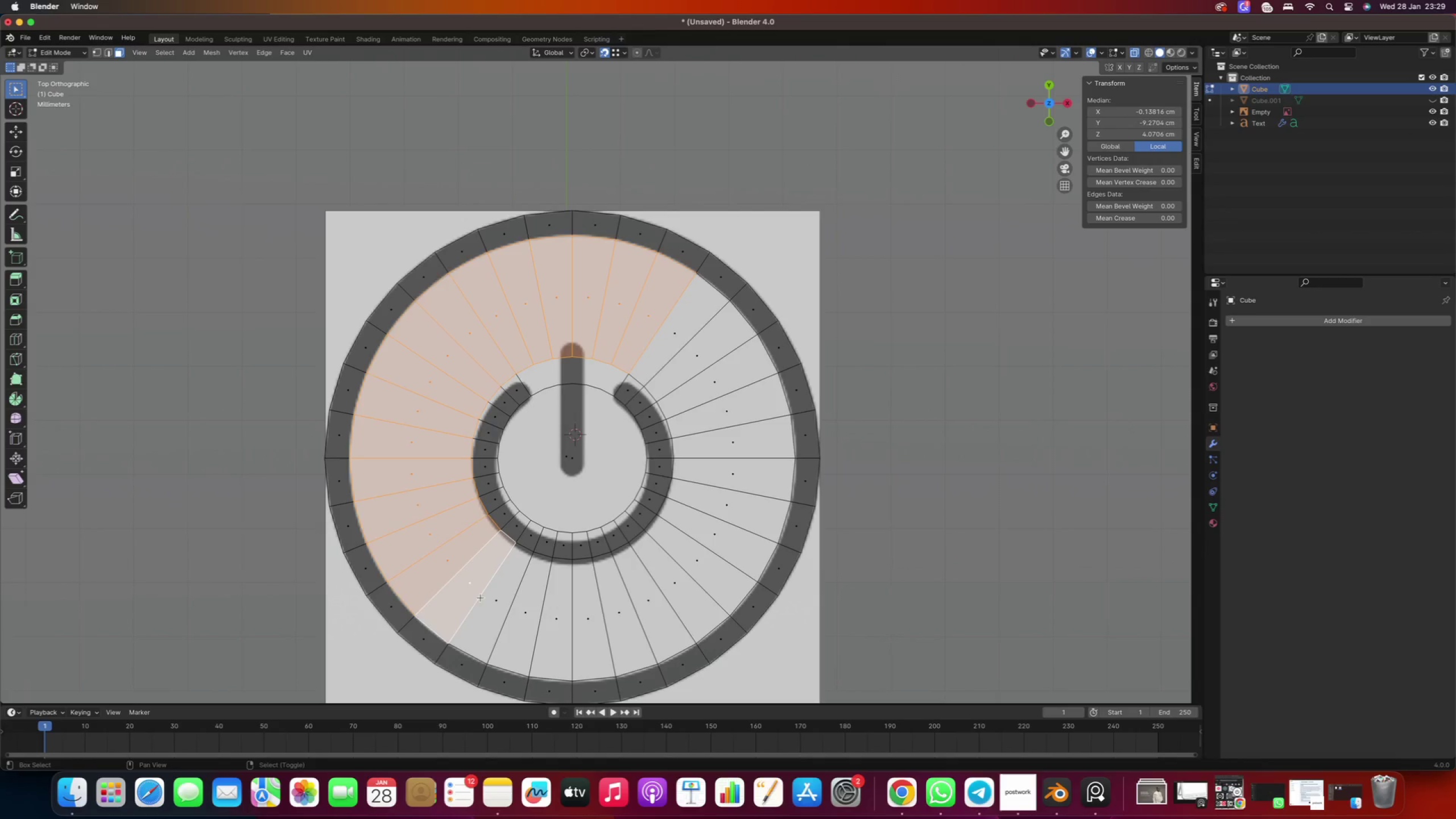 
right_click([485, 599])
 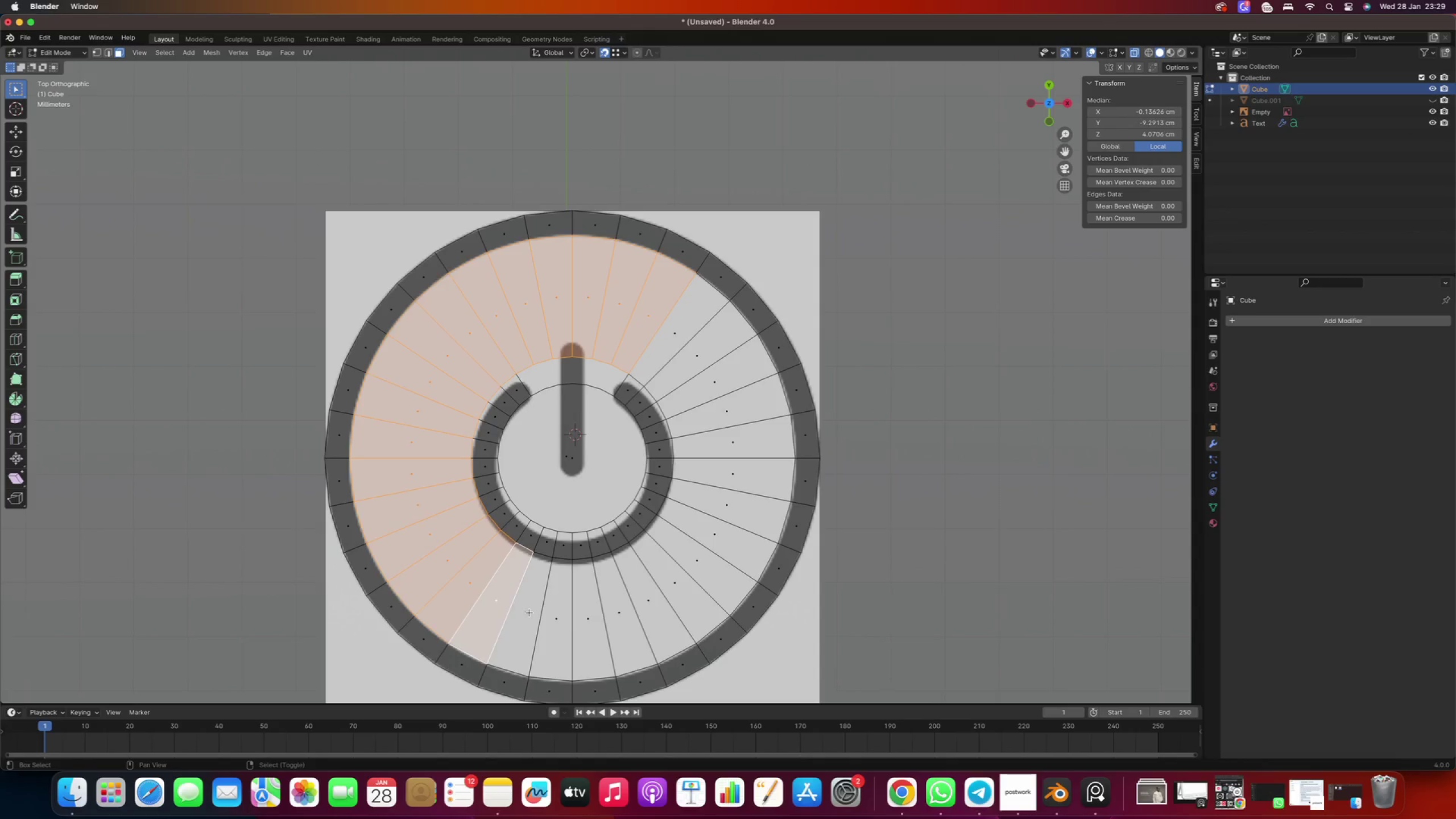 
right_click([530, 611])
 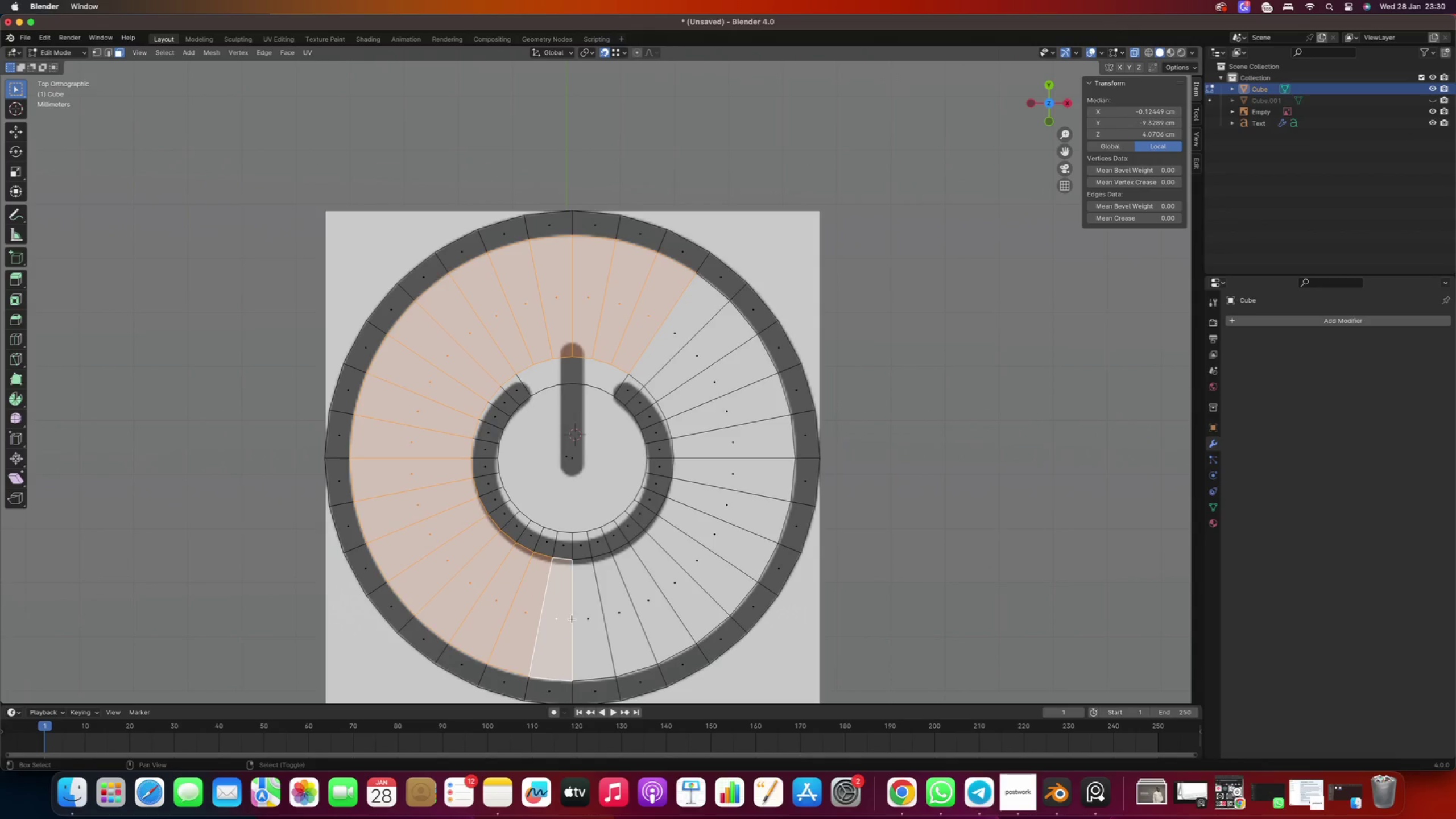 
right_click([580, 615])
 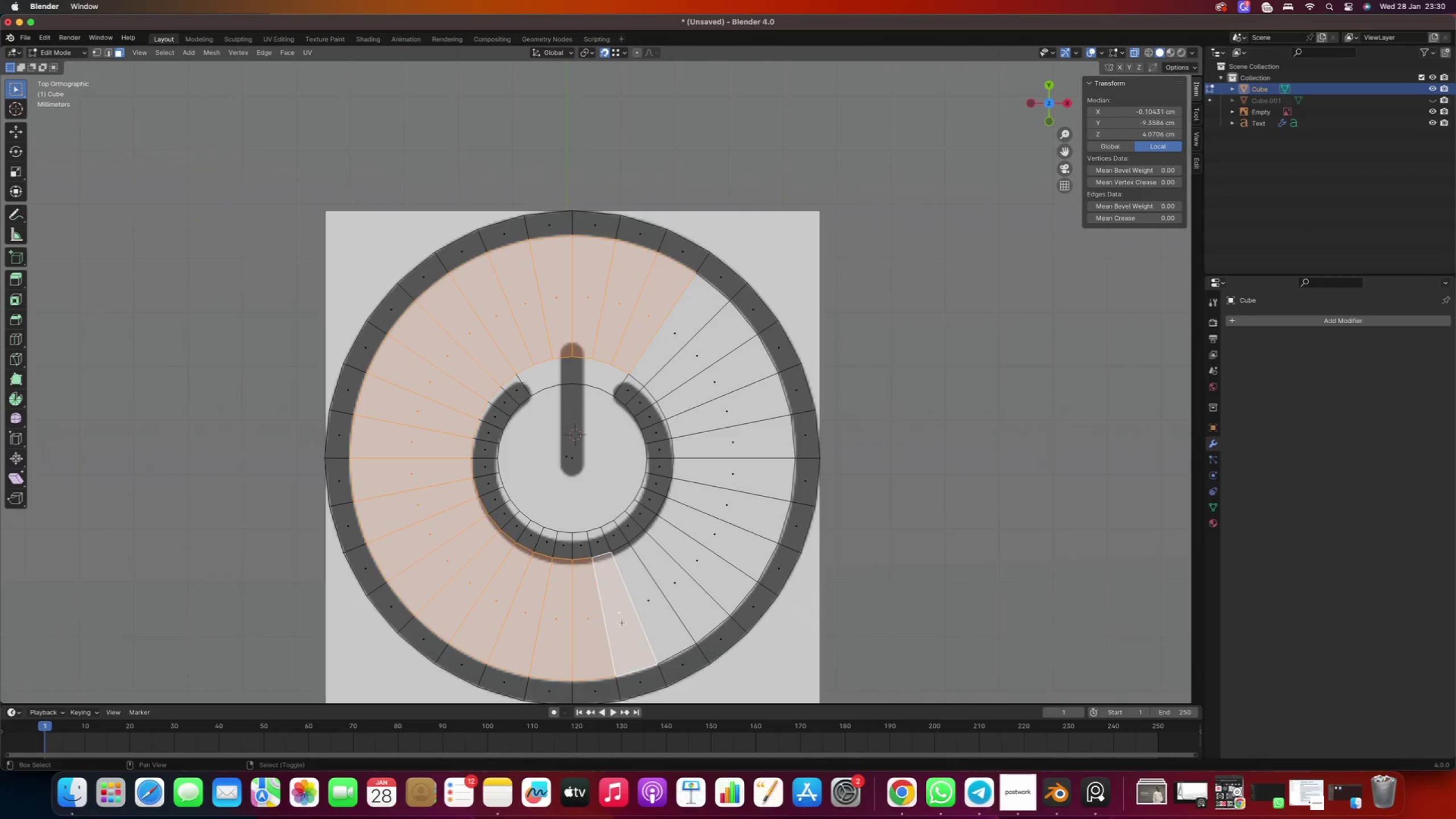 
double_click([647, 606])
 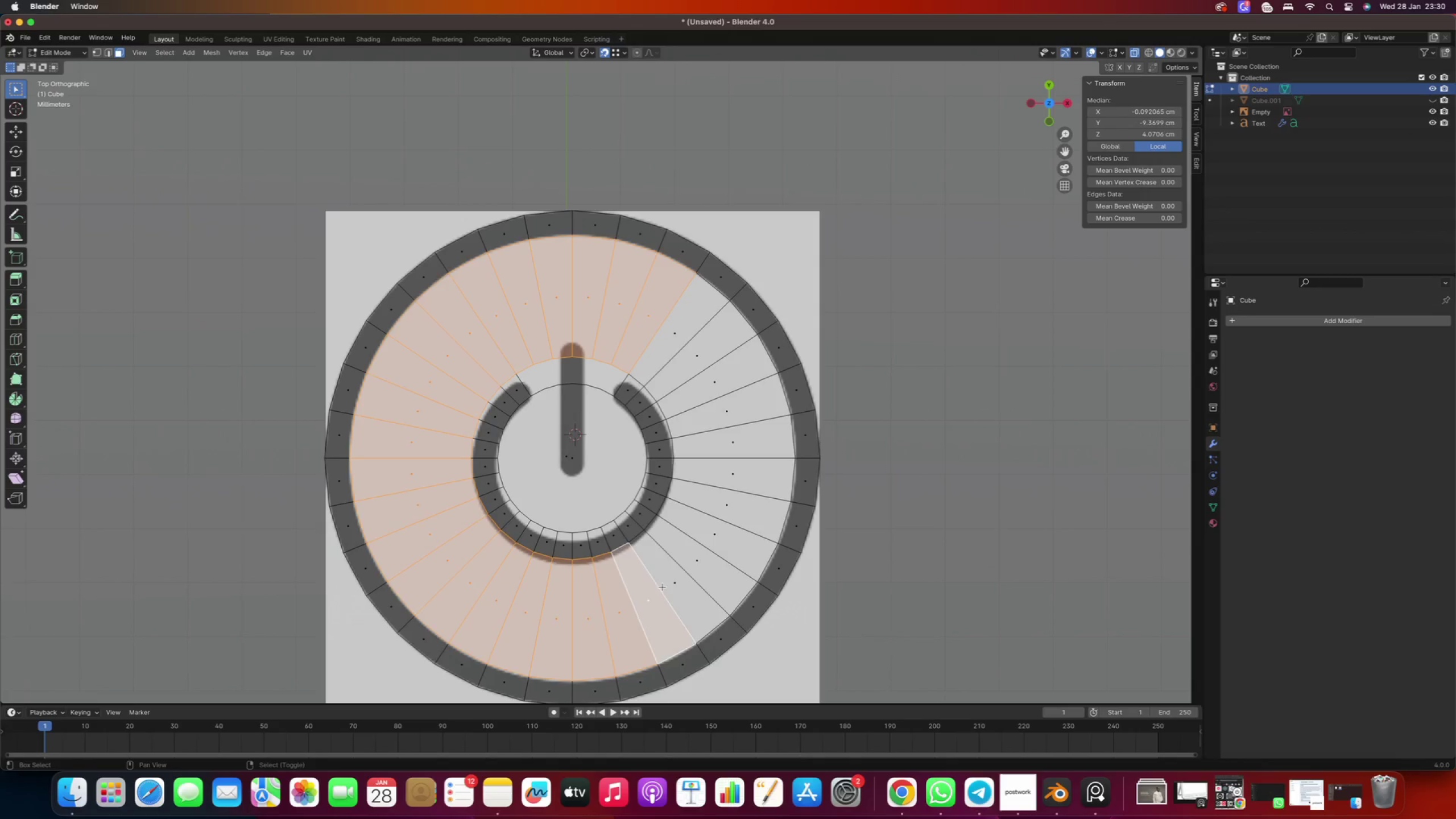 
right_click([668, 582])
 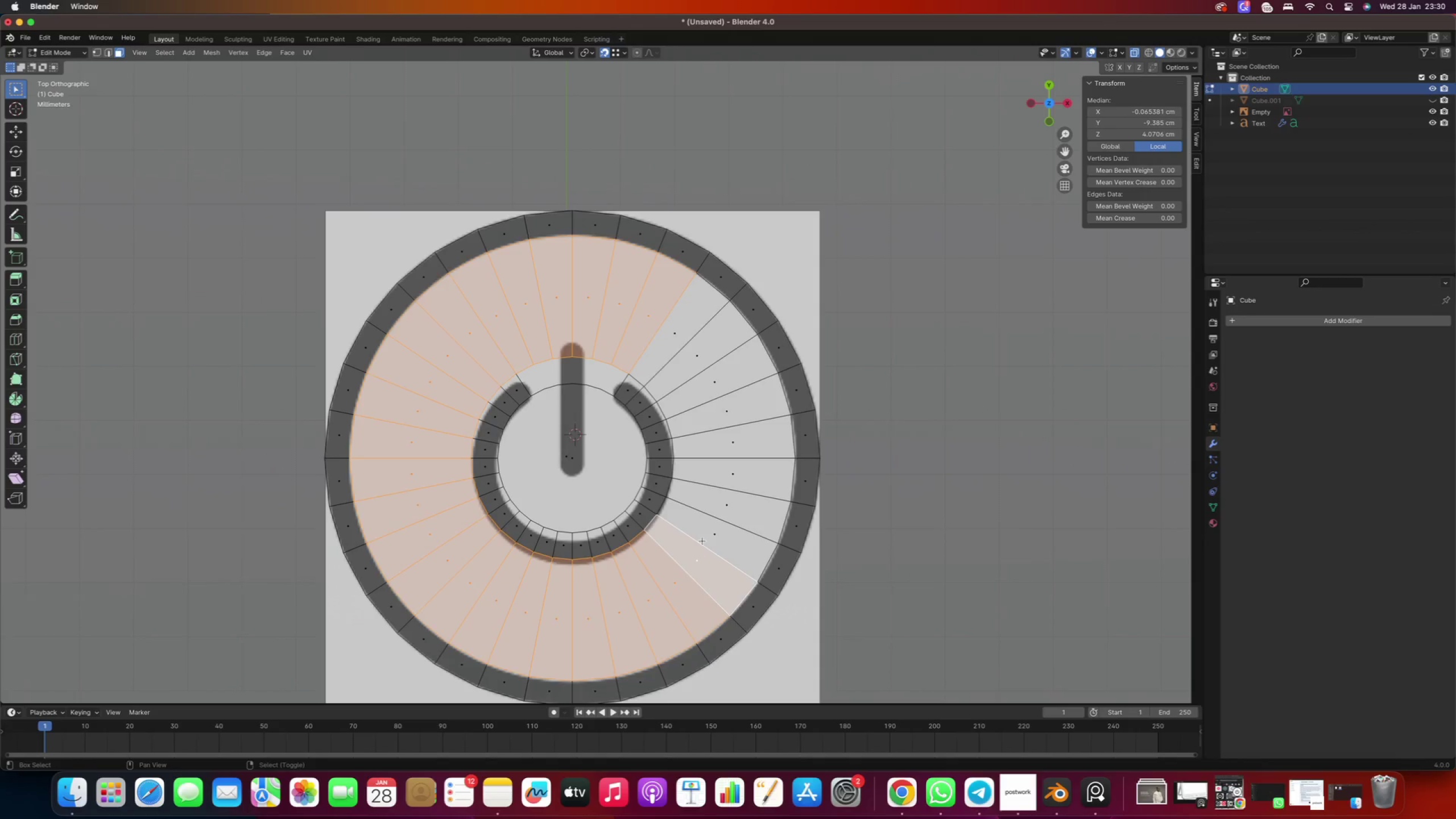 
double_click([707, 527])
 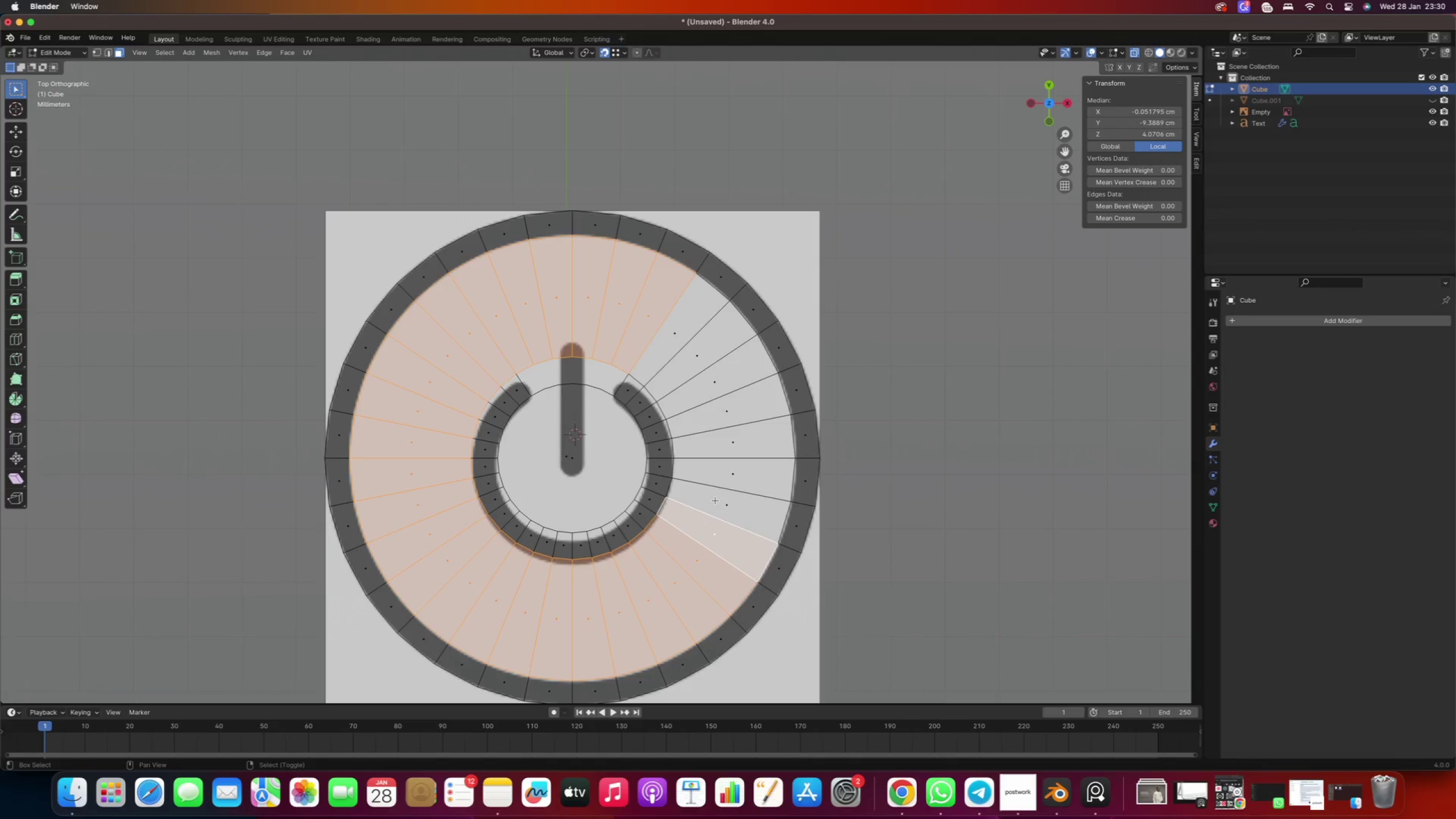 
right_click([716, 500])
 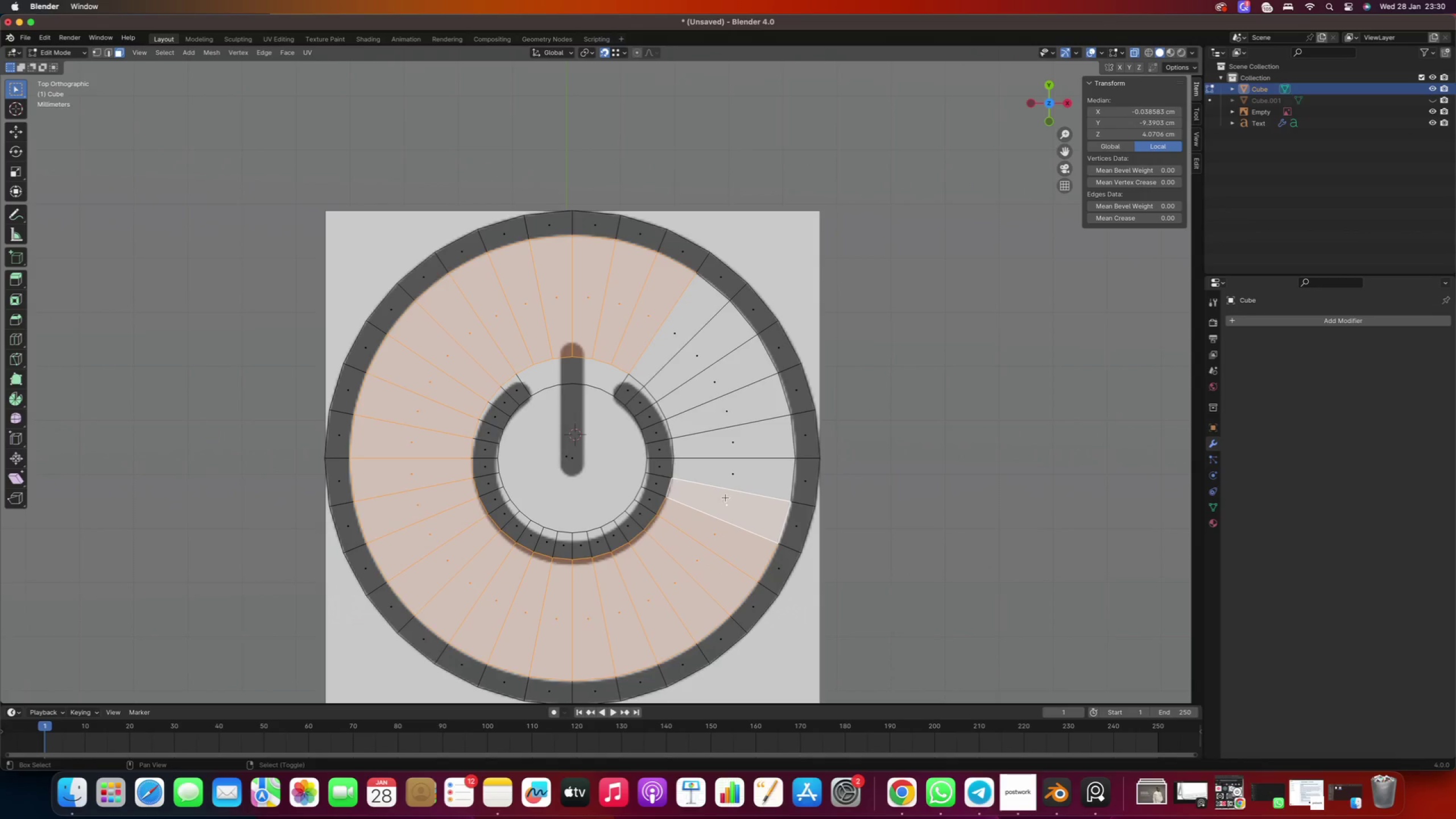 
right_click([726, 473])
 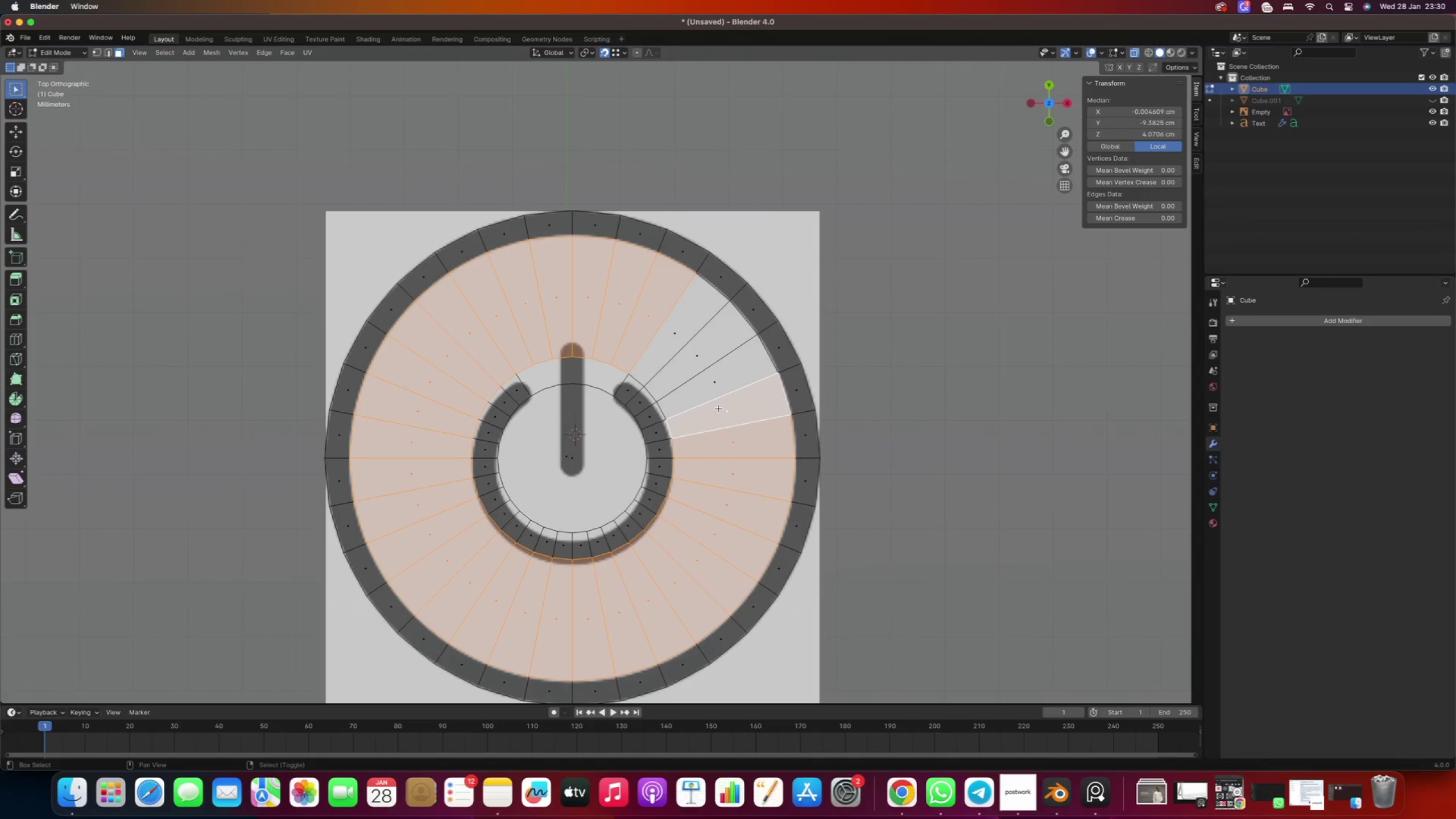 
double_click([715, 386])
 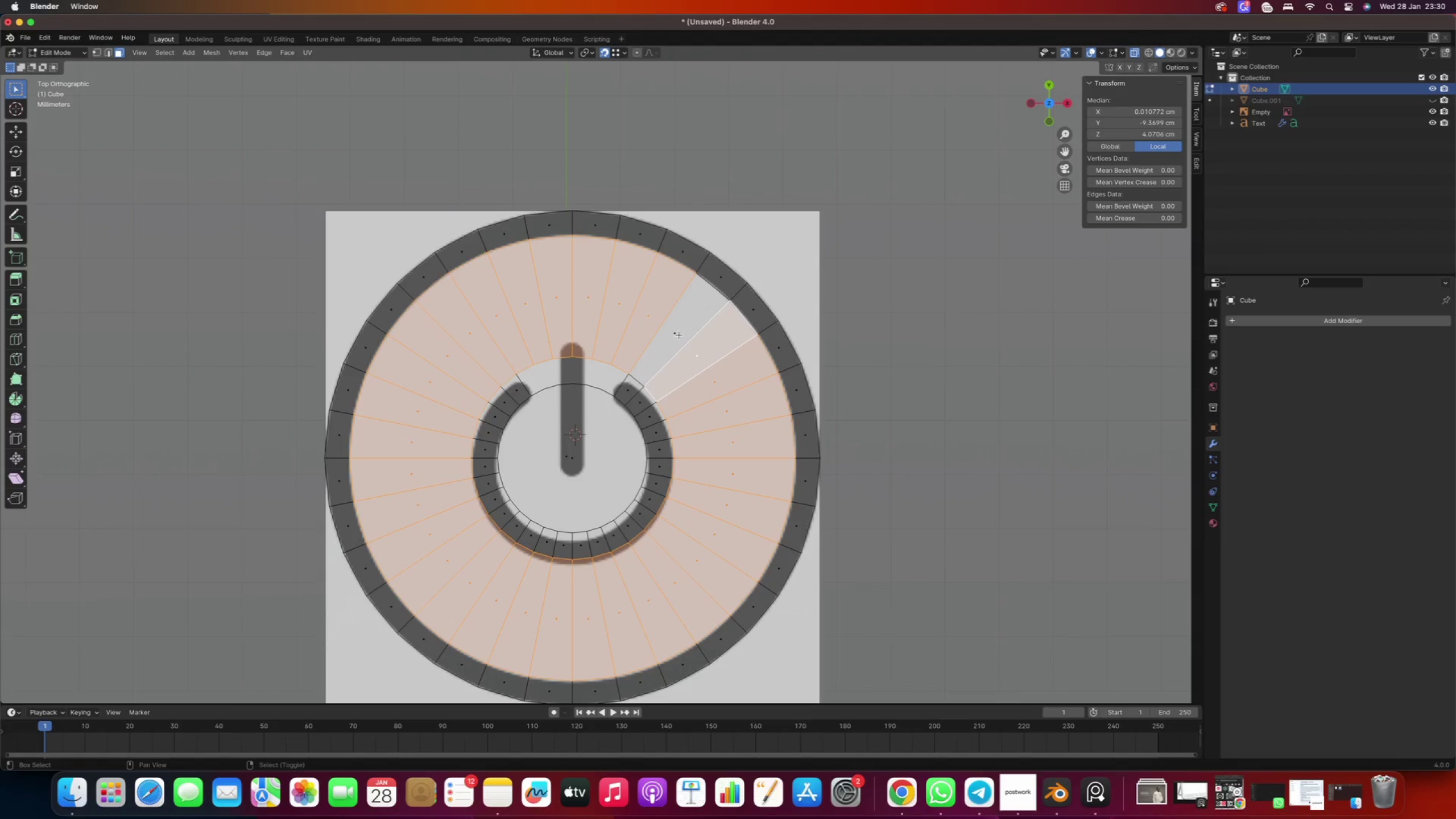 
right_click([672, 332])
 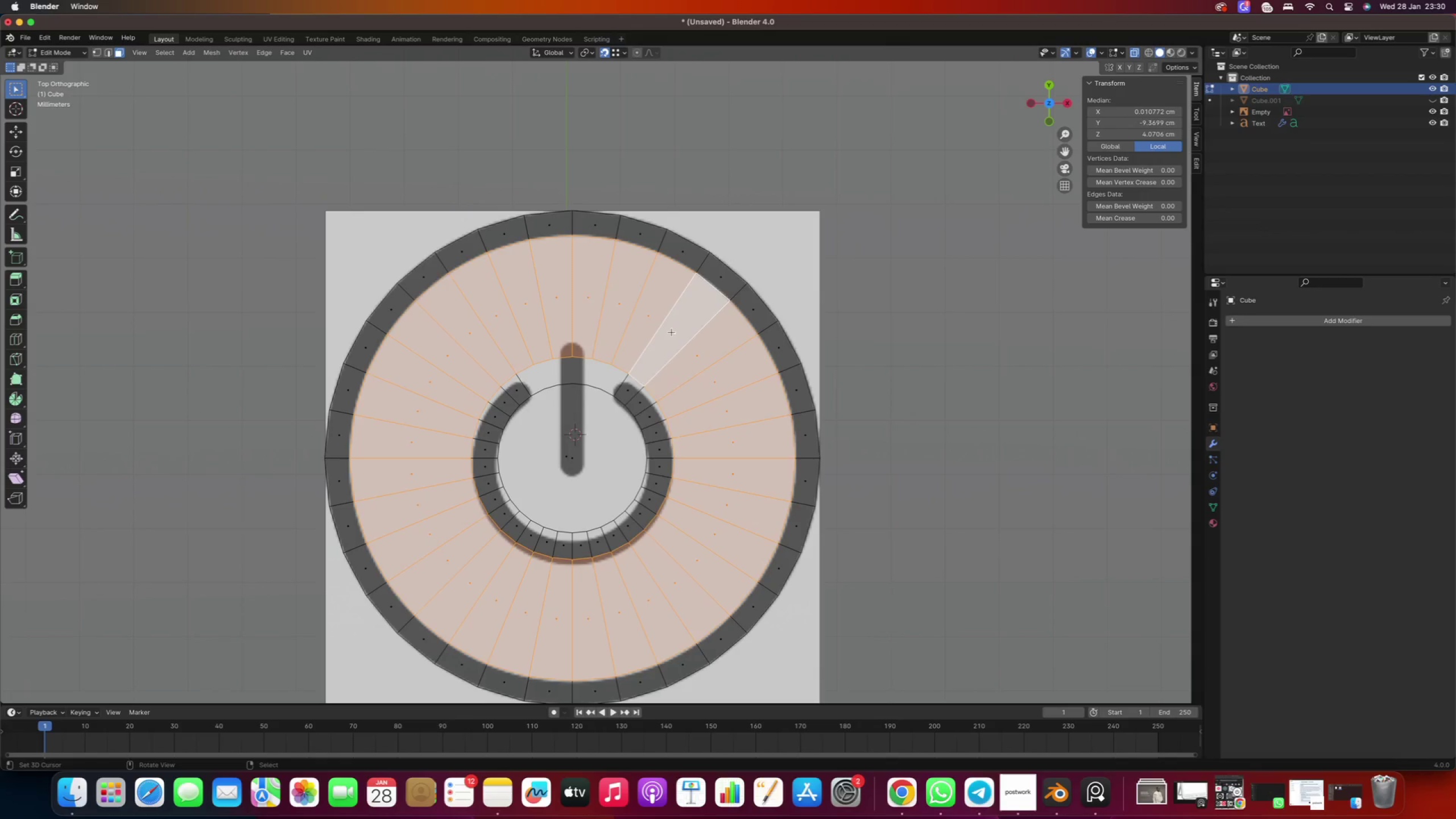 
key(Delete)
 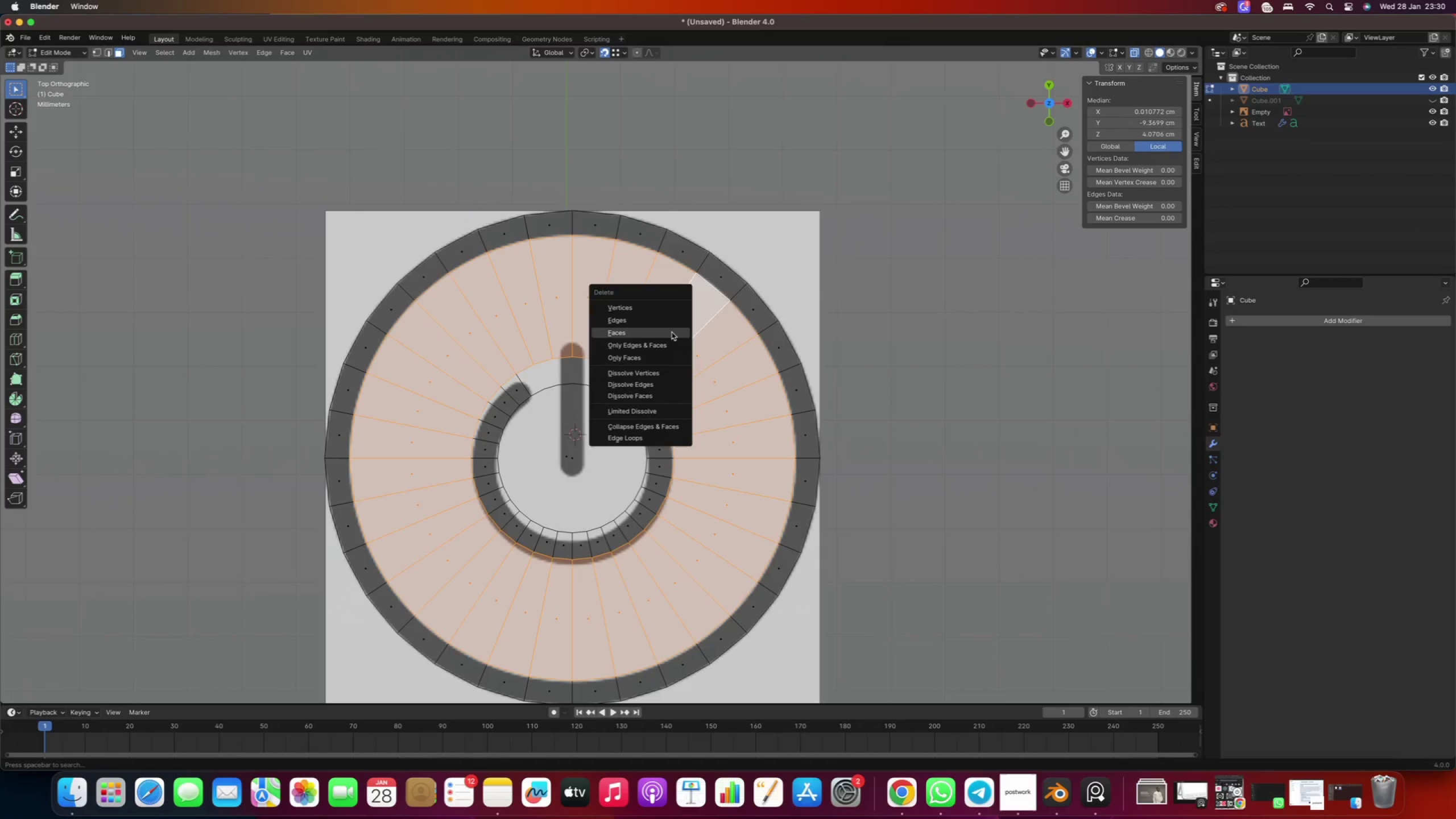 
left_click([672, 332])
 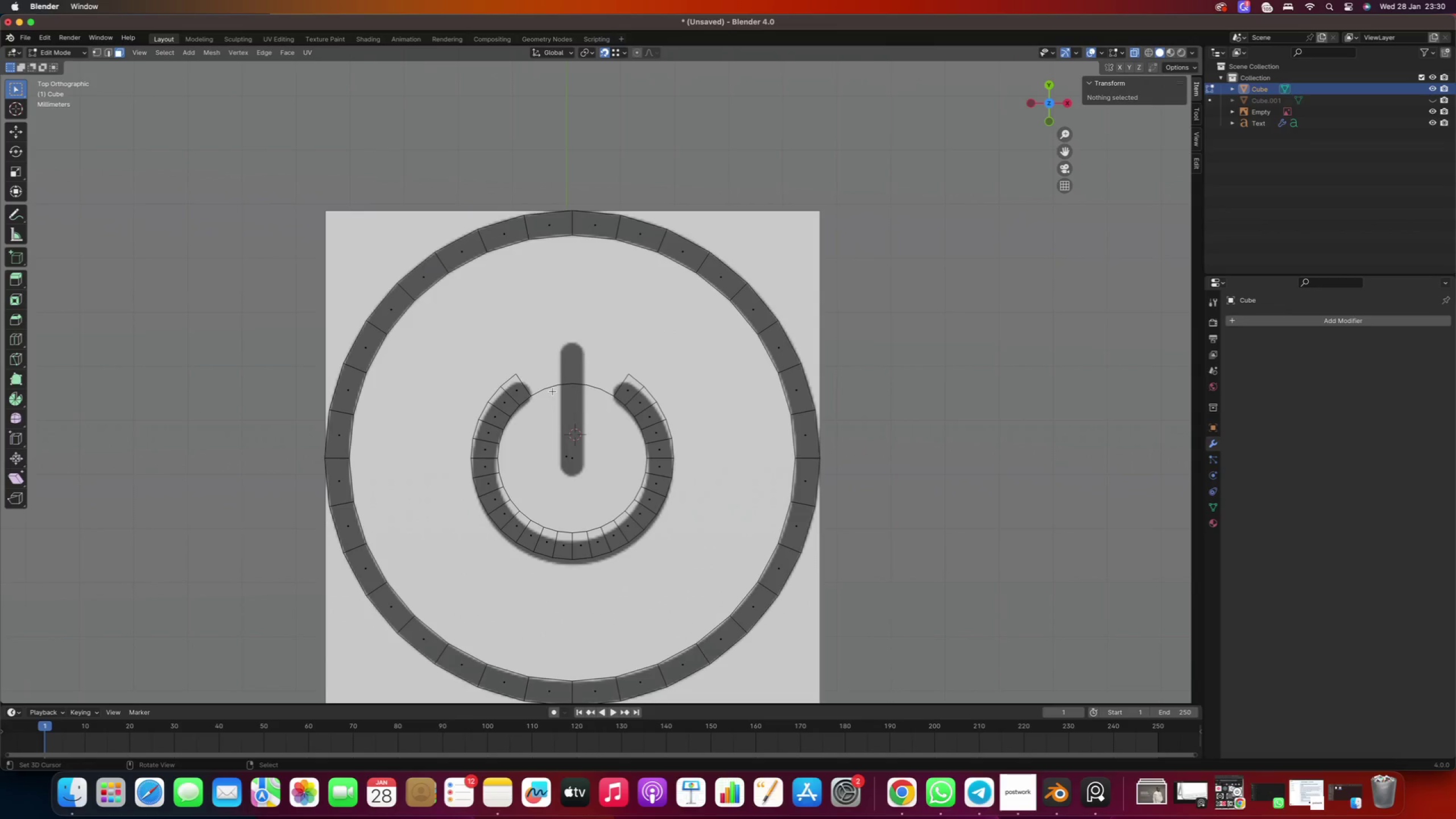 
type(32)
 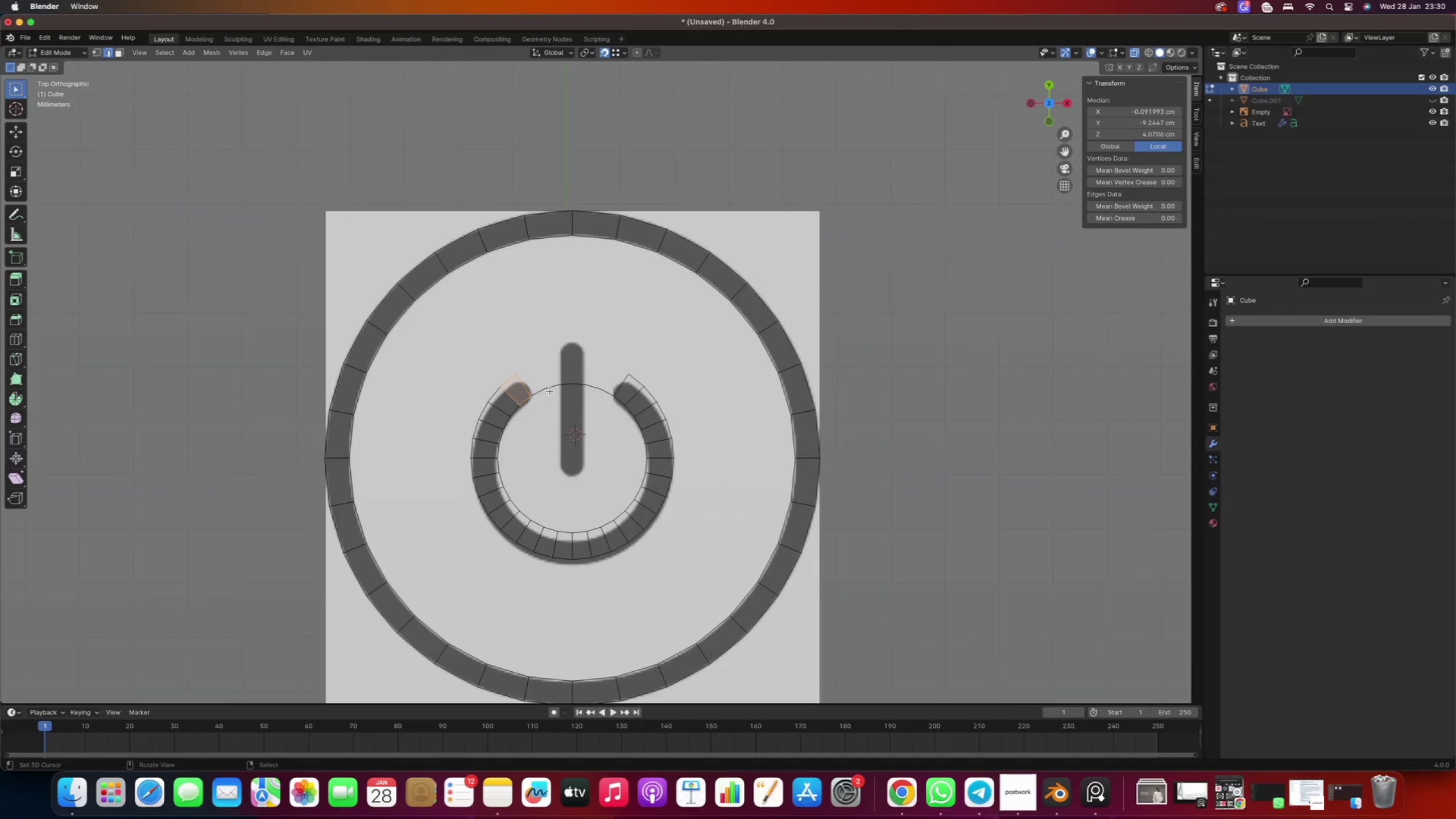 
right_click([548, 391])
 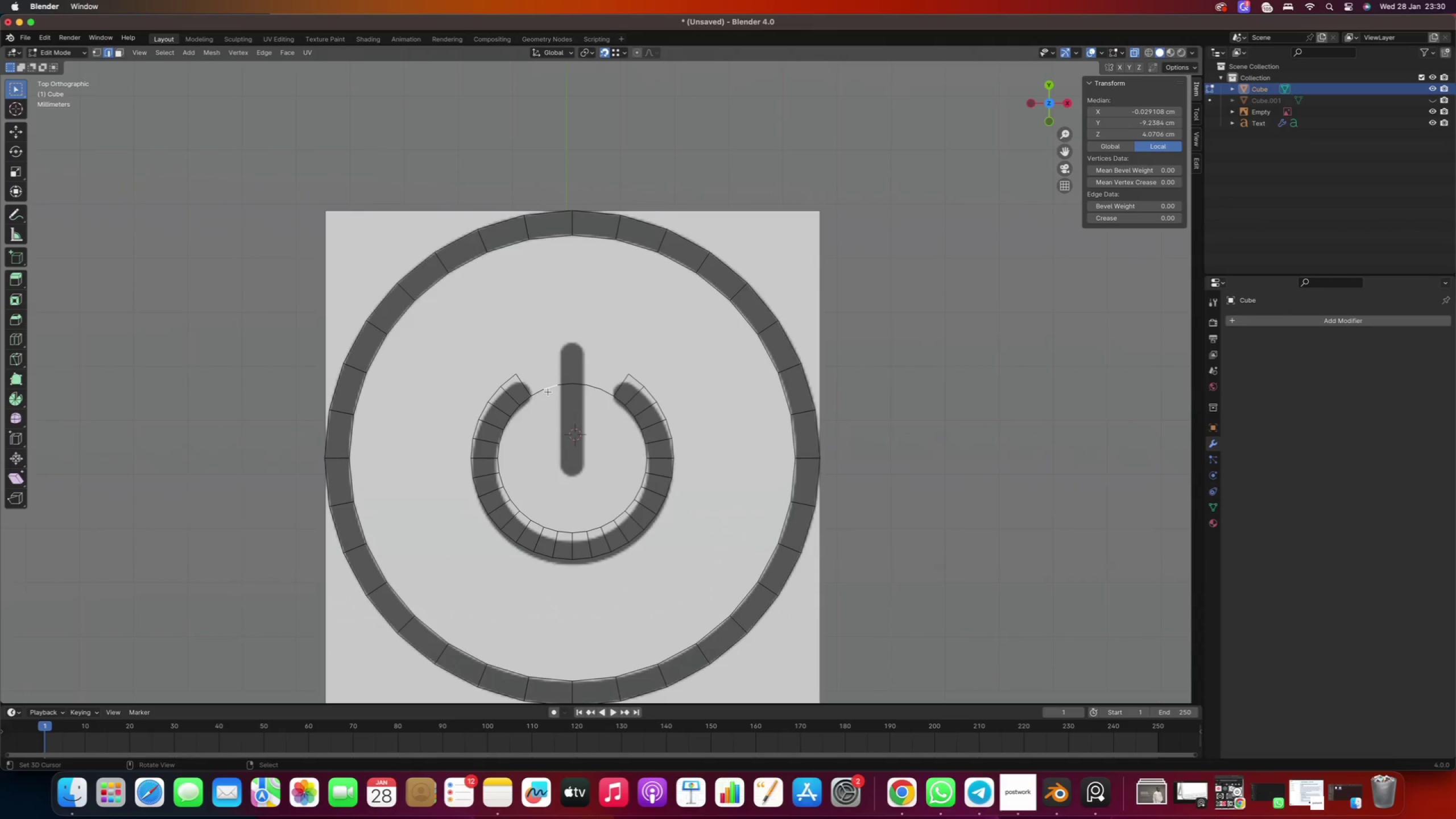 
hold_key(key=ShiftRight, duration=4.23)
right_click([535, 392])
 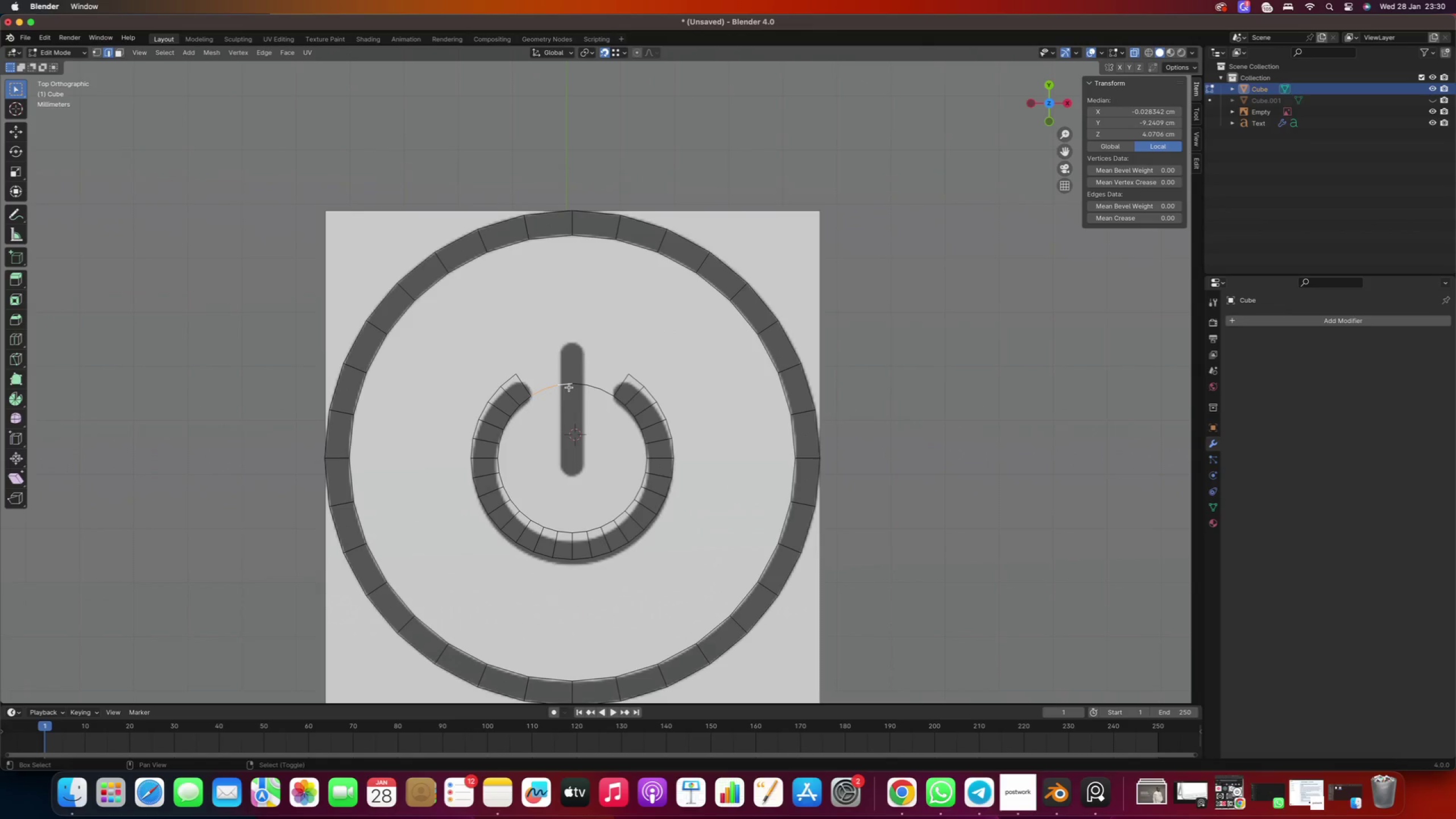 
double_click([576, 386])
 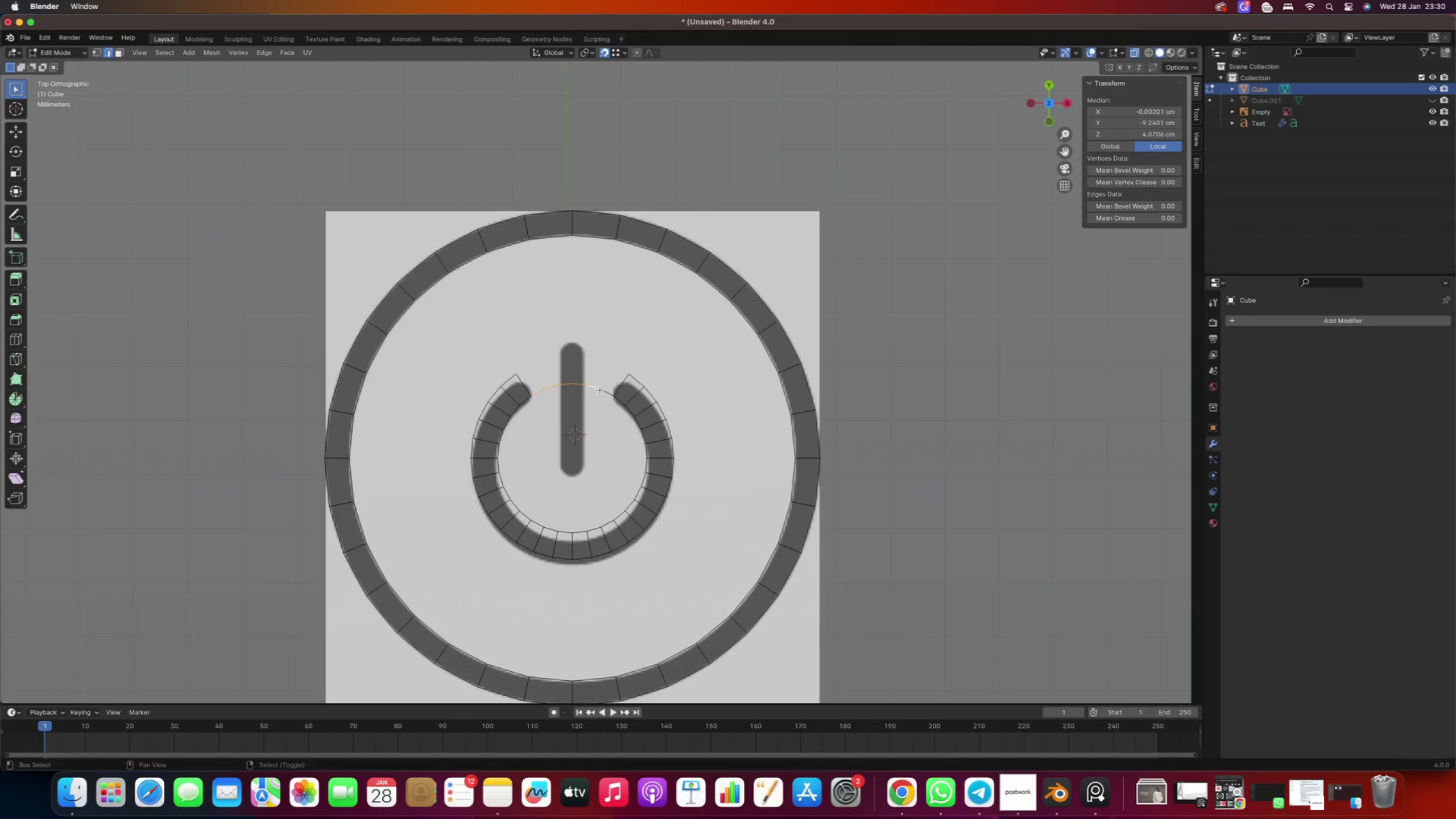 
right_click([601, 391])
 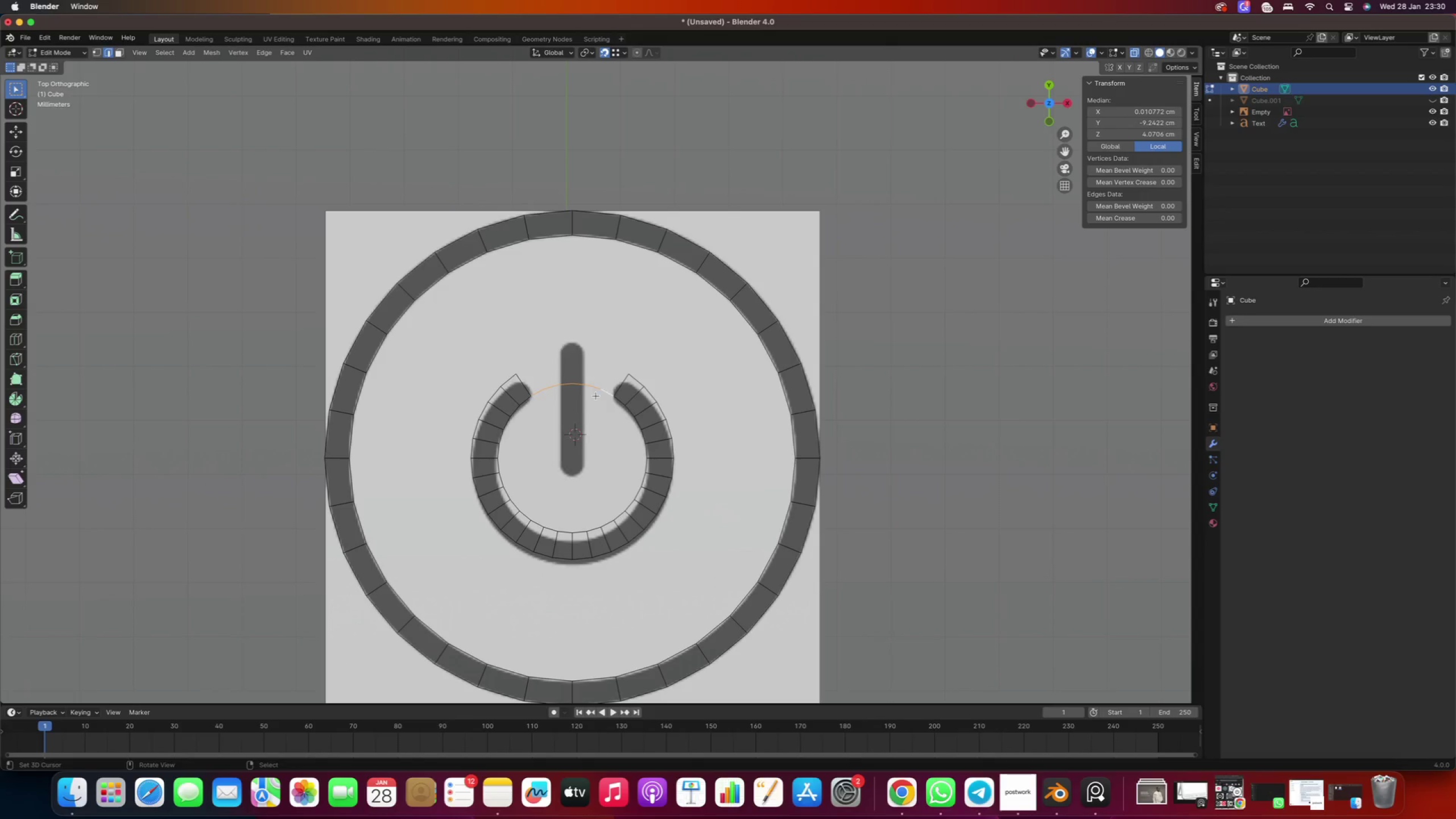 
key(Delete)
 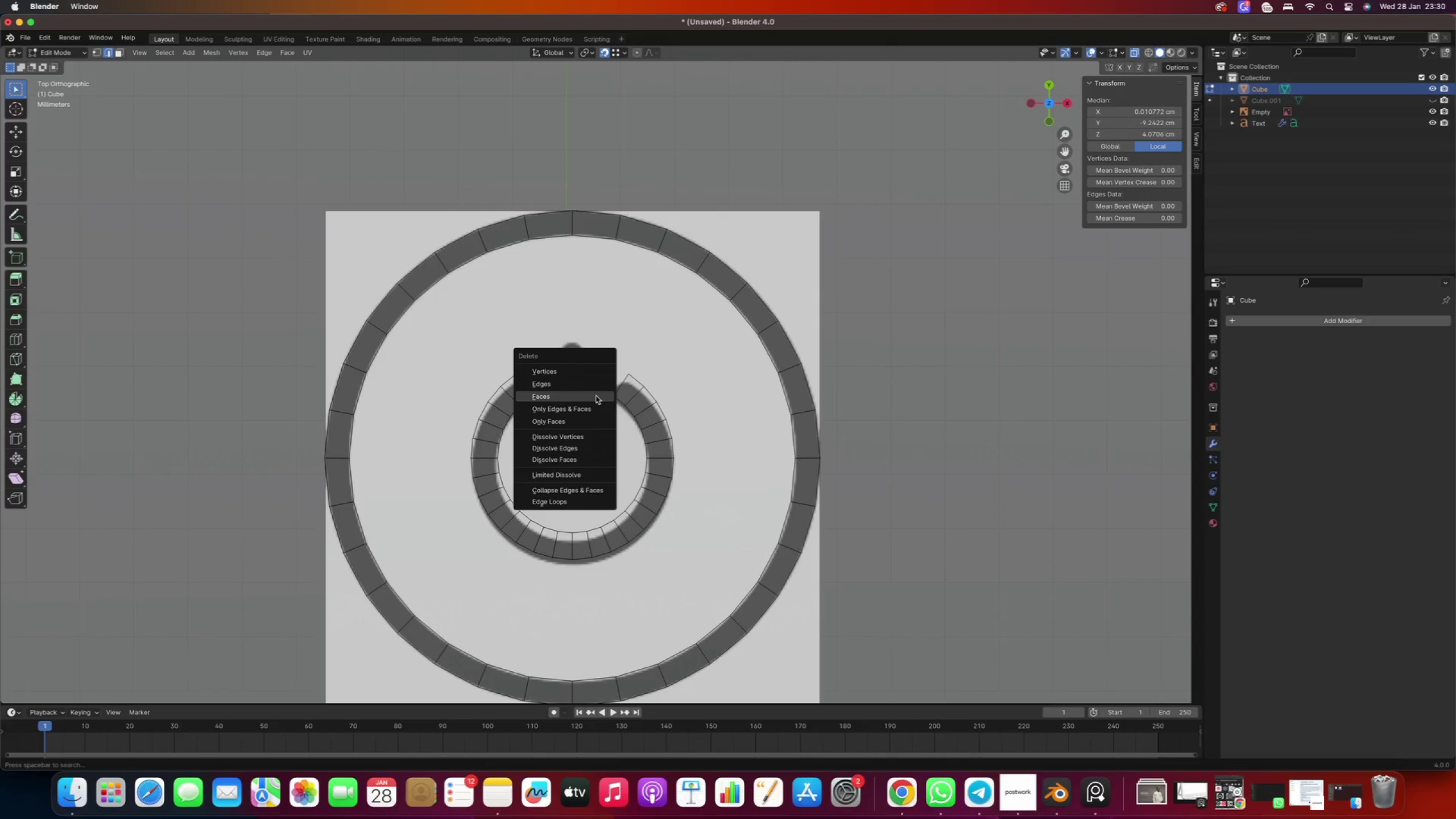 
left_click([596, 396])
 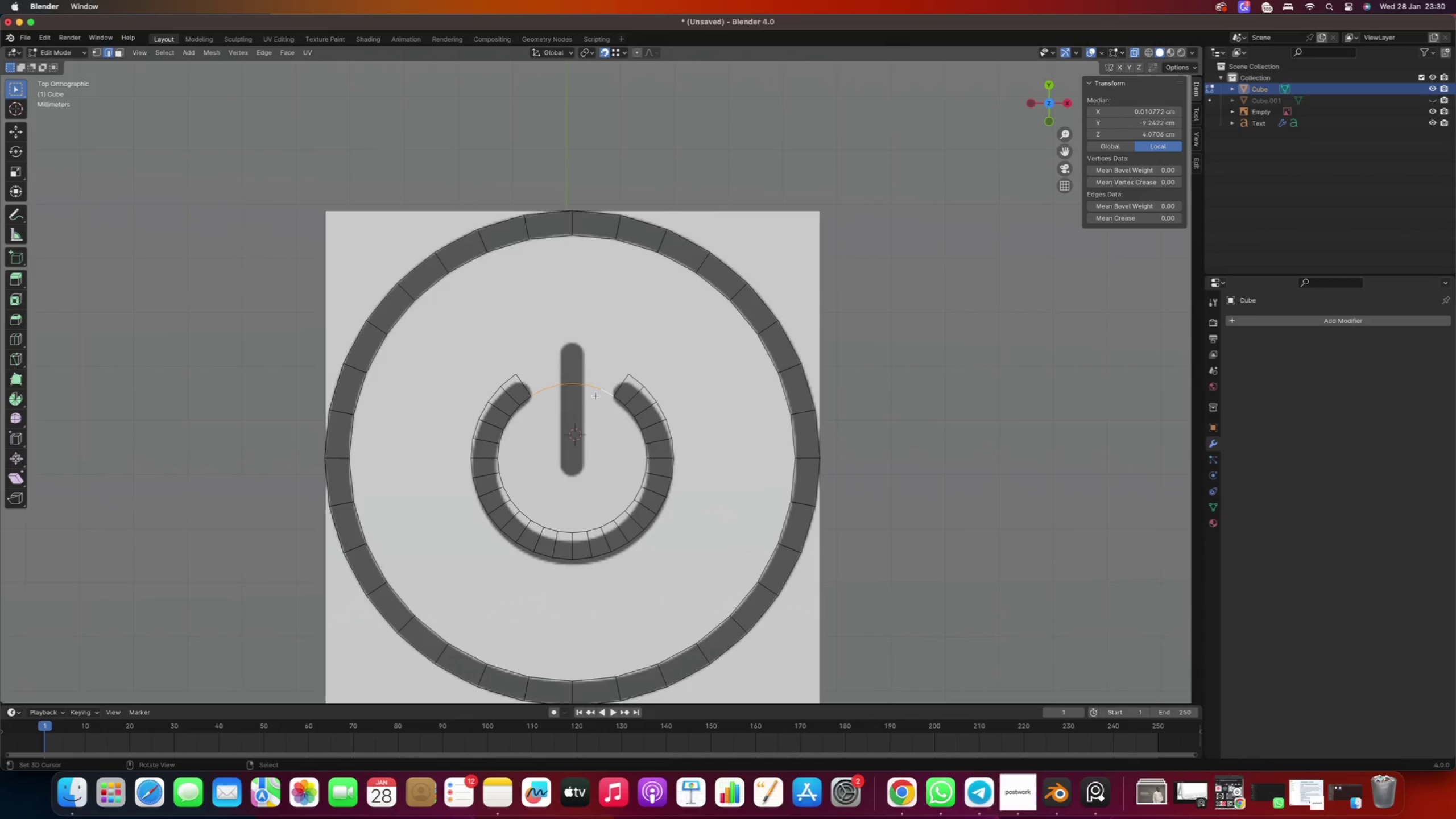 
key(Delete)
 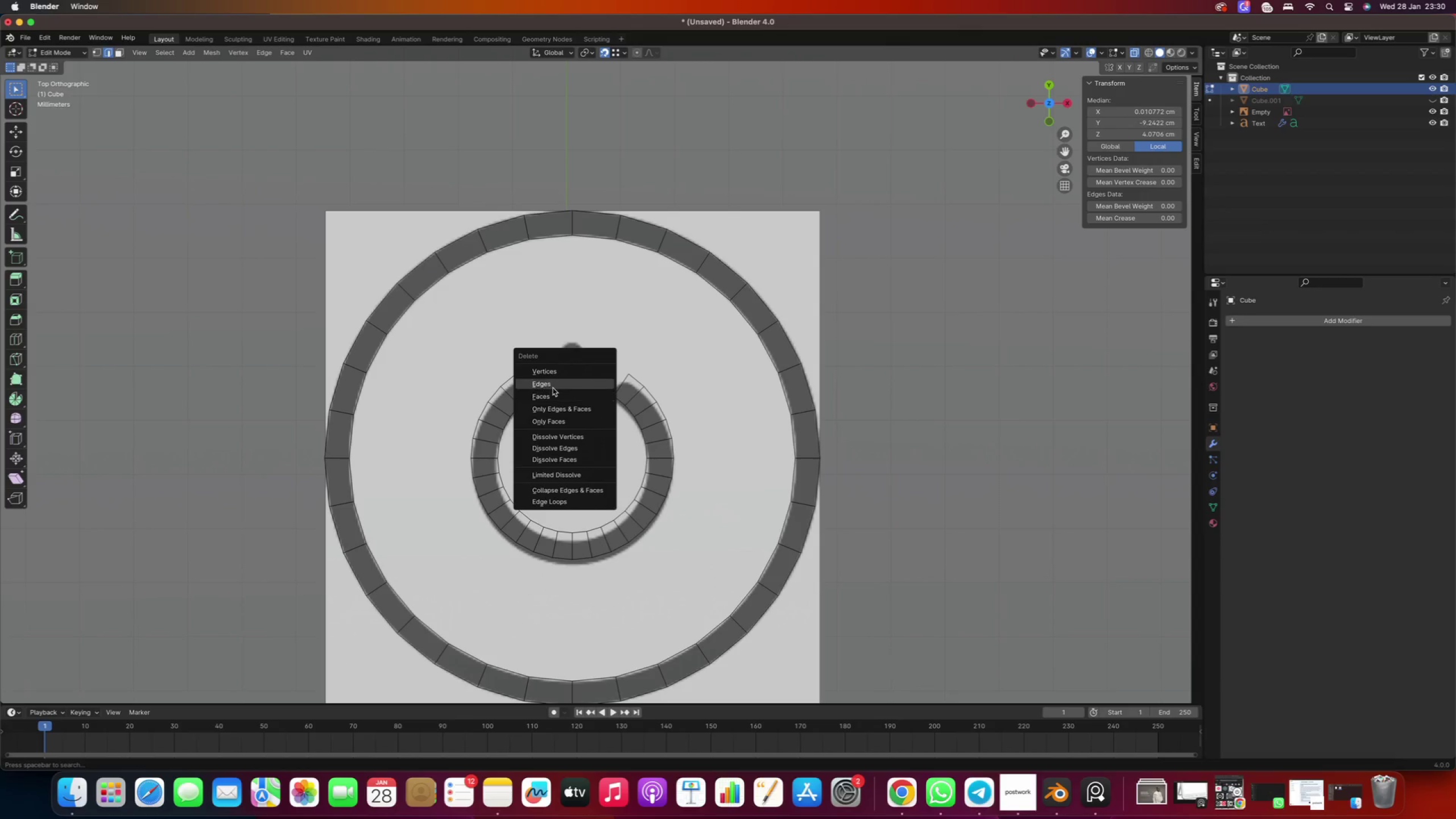 
left_click([553, 388])
 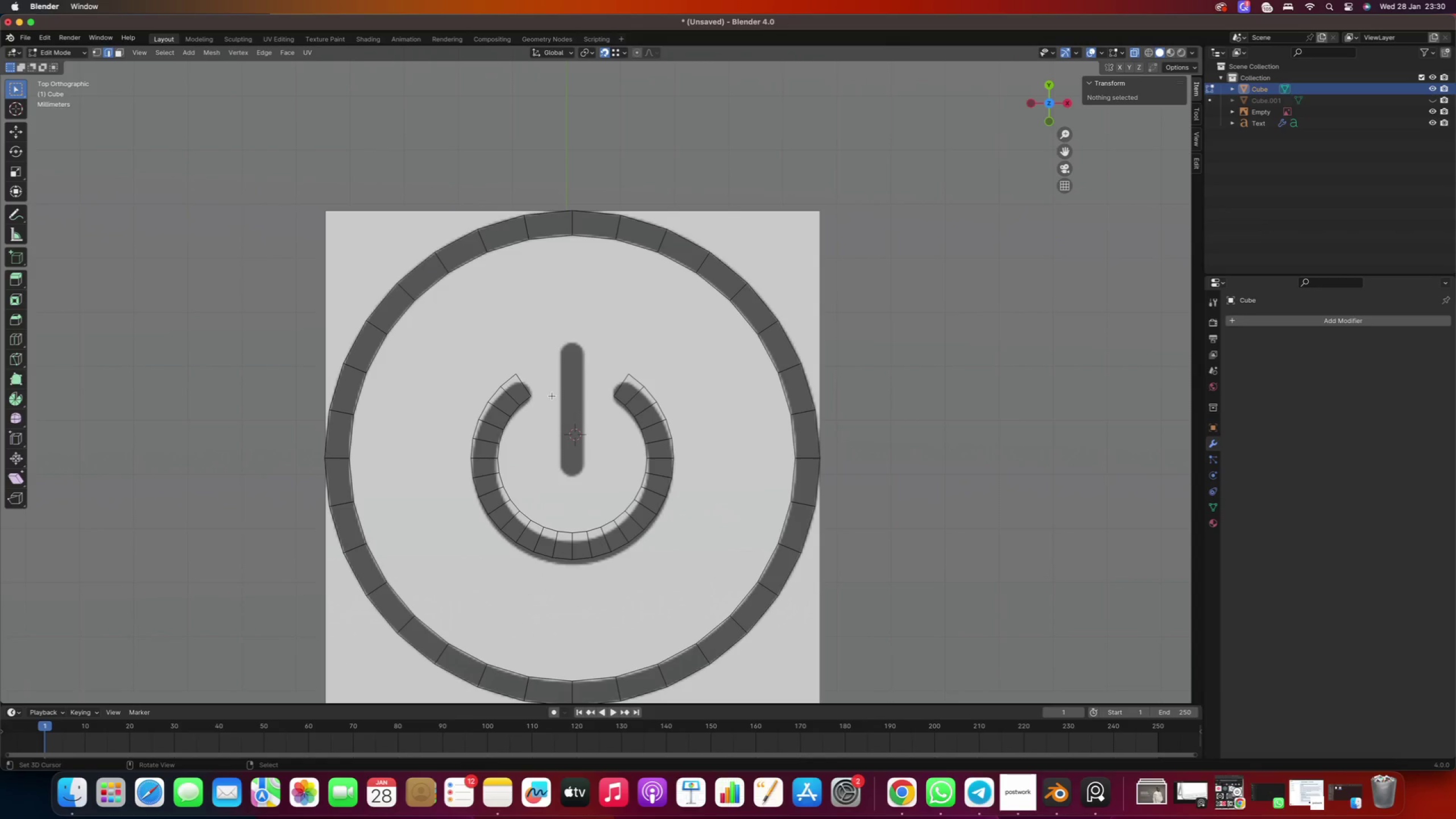 
scroll: coordinate [534, 398], scroll_direction: up, amount: 4.0
 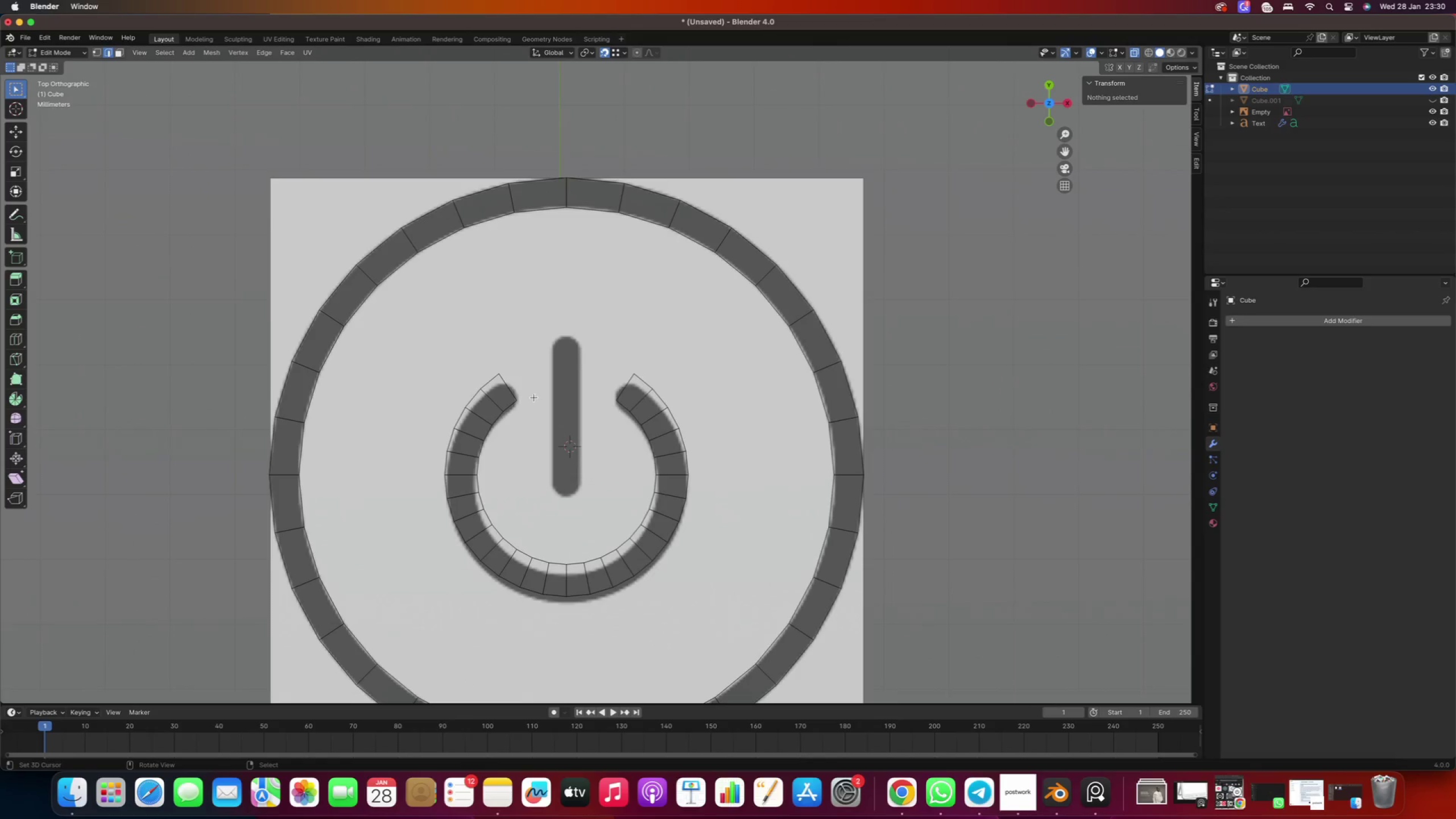 
hold_key(key=ShiftRight, duration=0.51)
 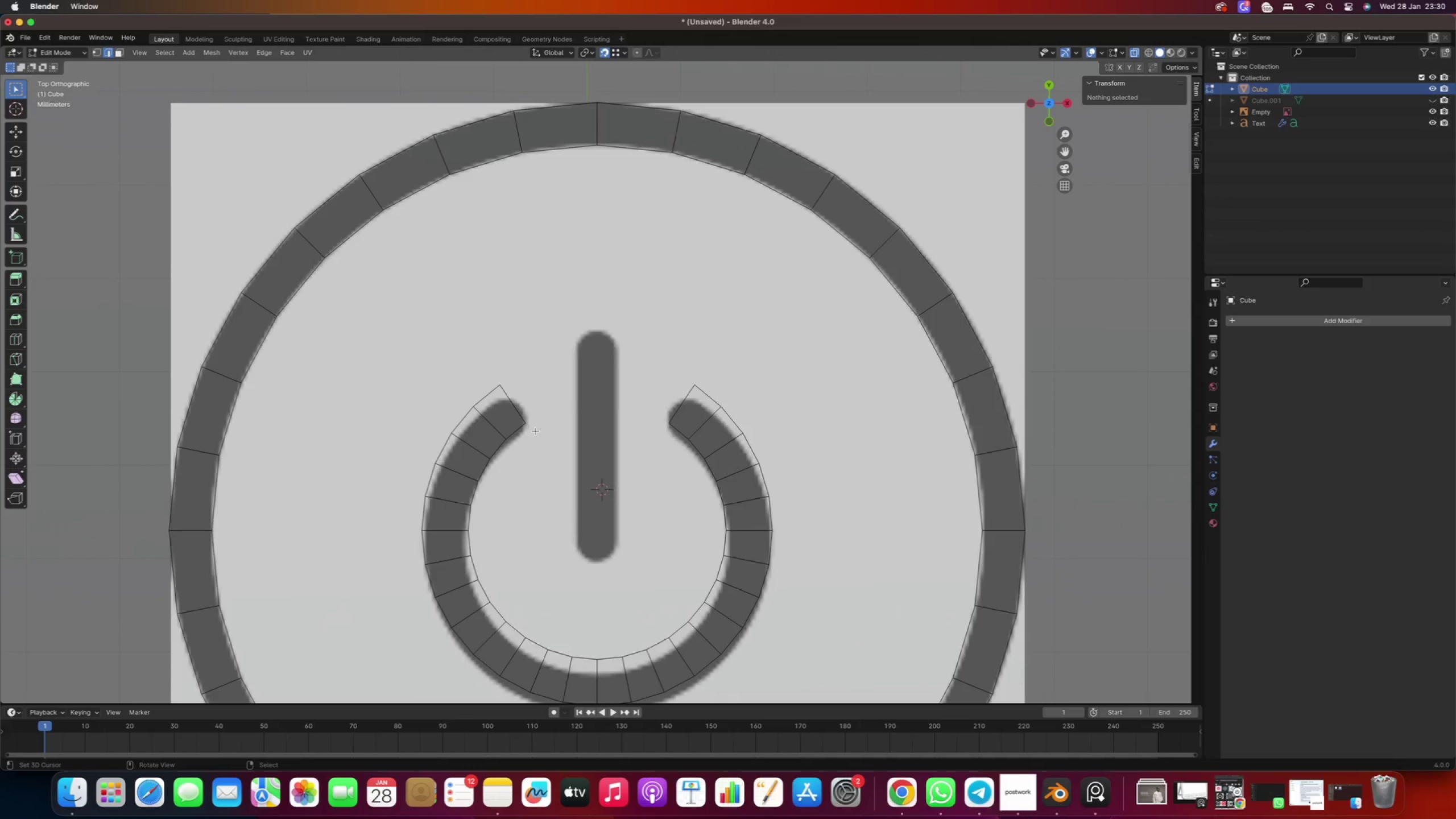 
key(1)
 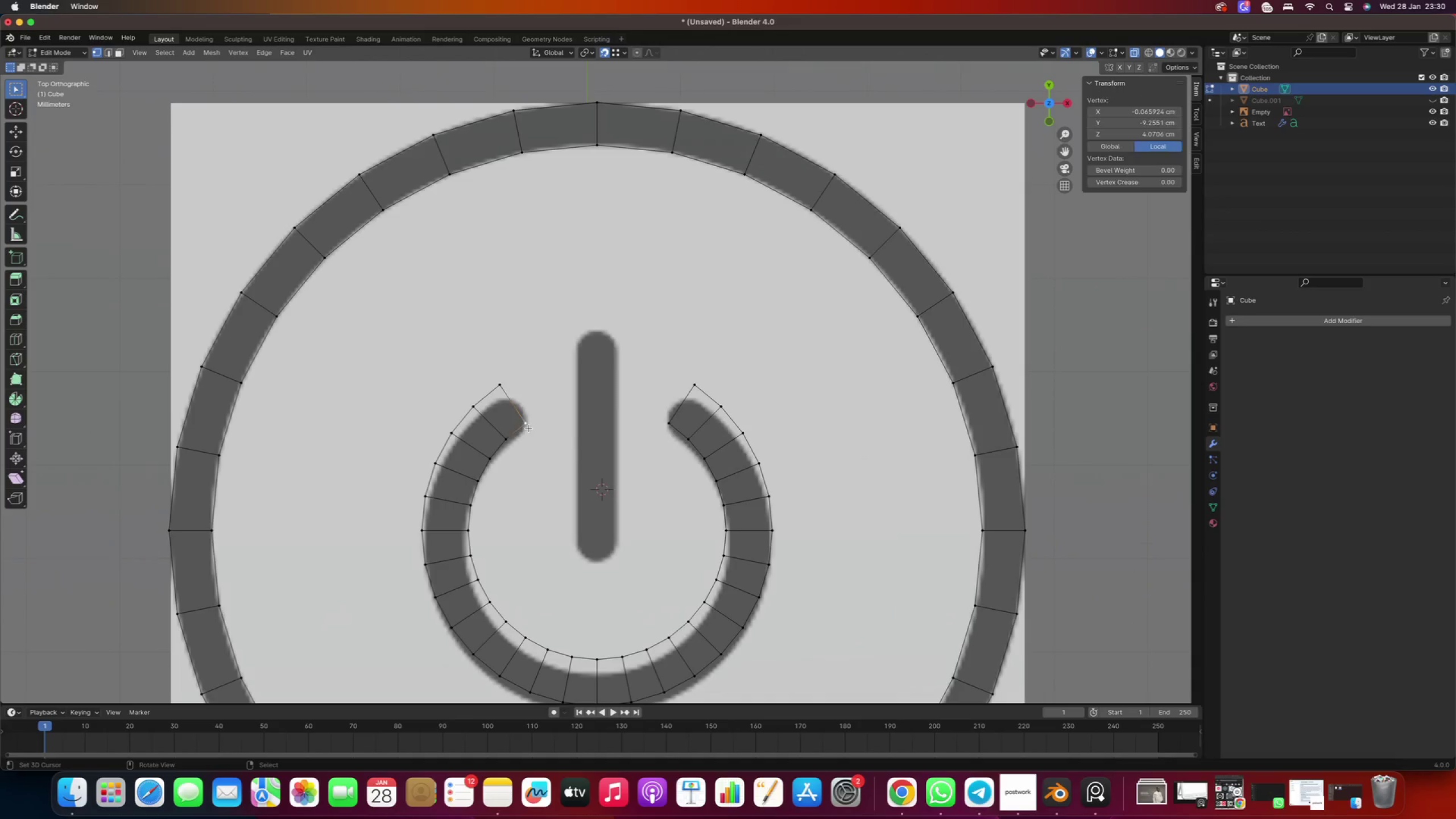 
hold_key(key=ShiftRight, duration=0.89)
right_click([504, 390])
 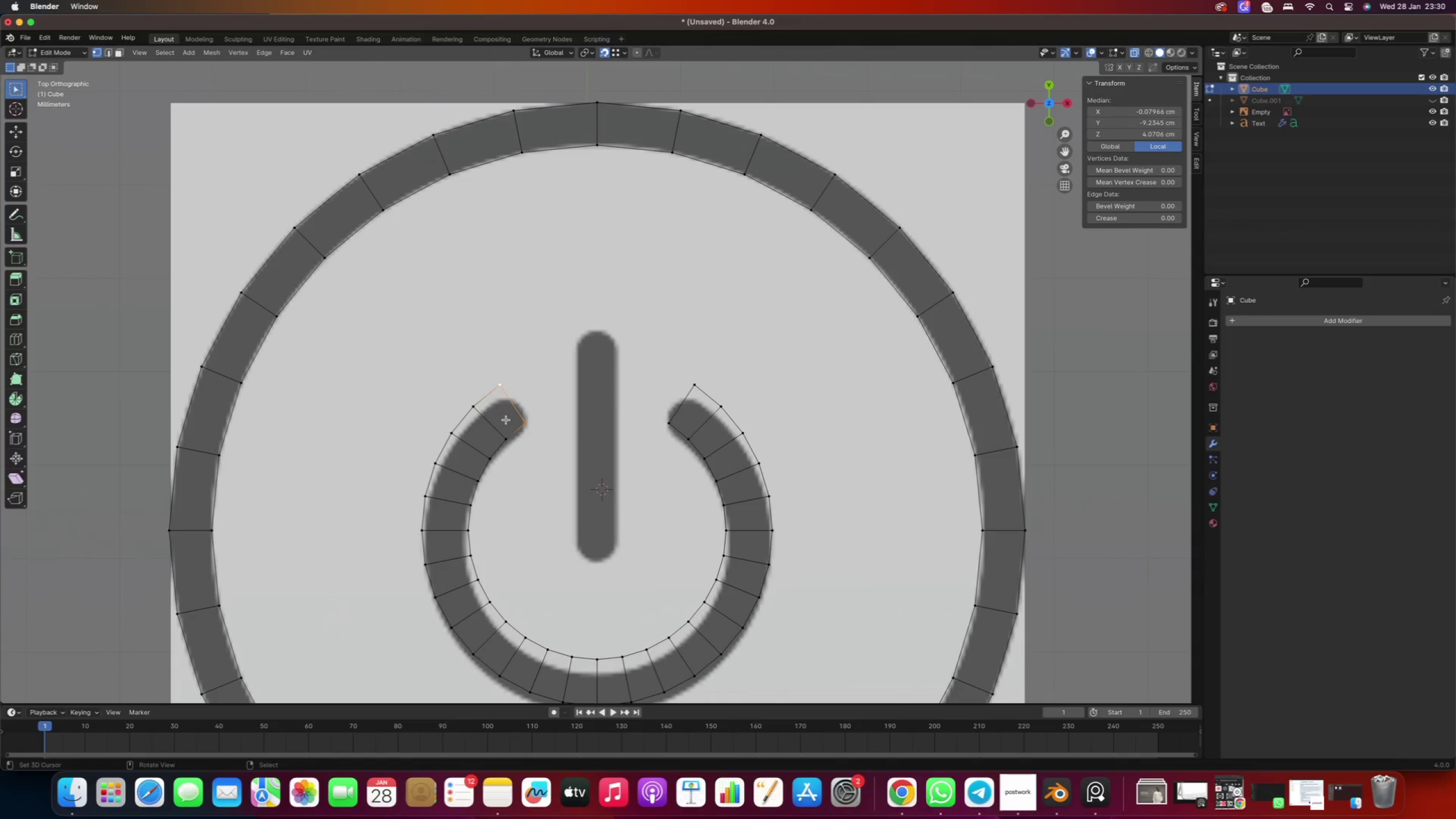 
hold_key(key=ShiftRight, duration=1.34)
right_click([664, 420])
 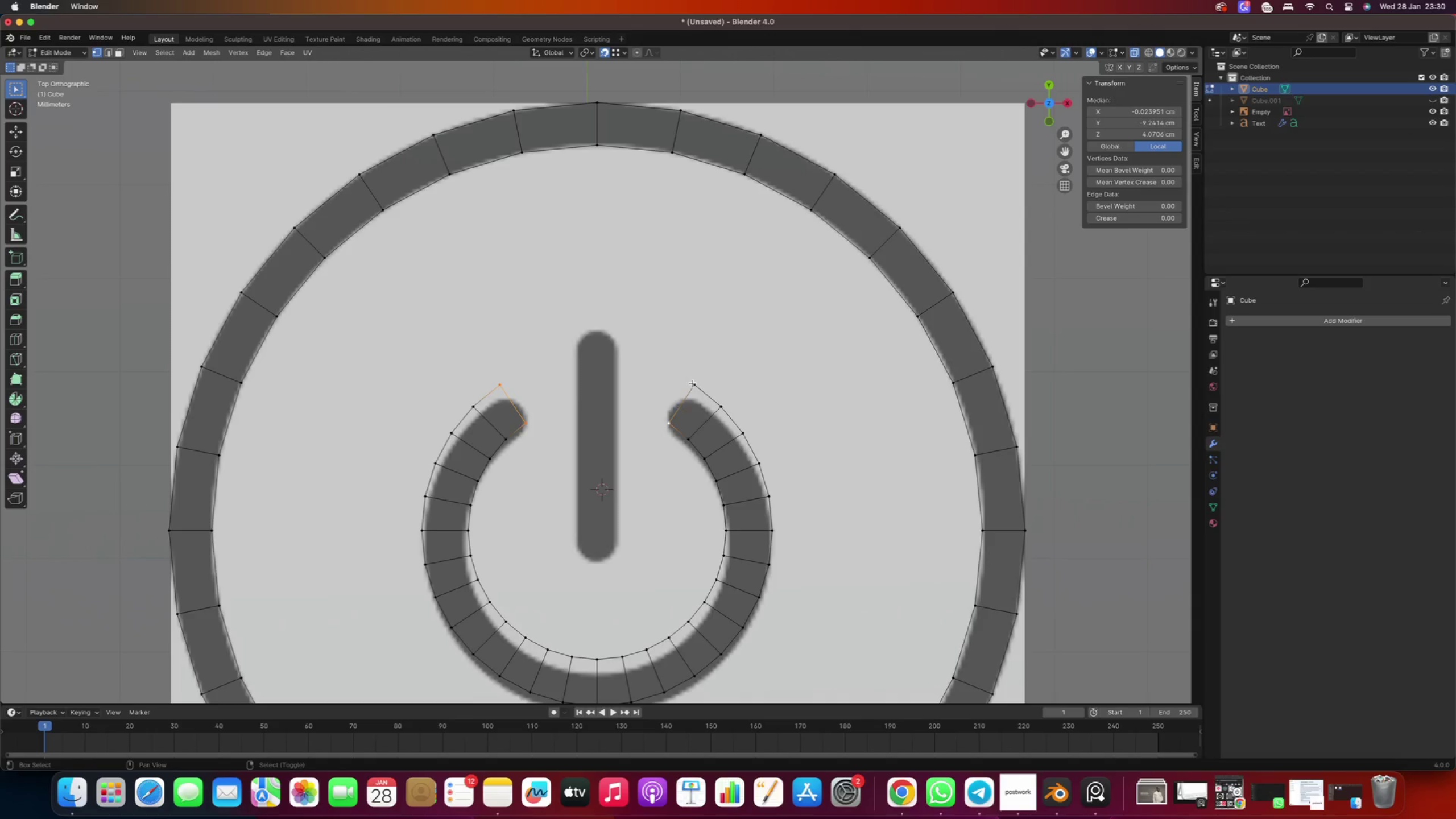 
right_click([694, 383])
 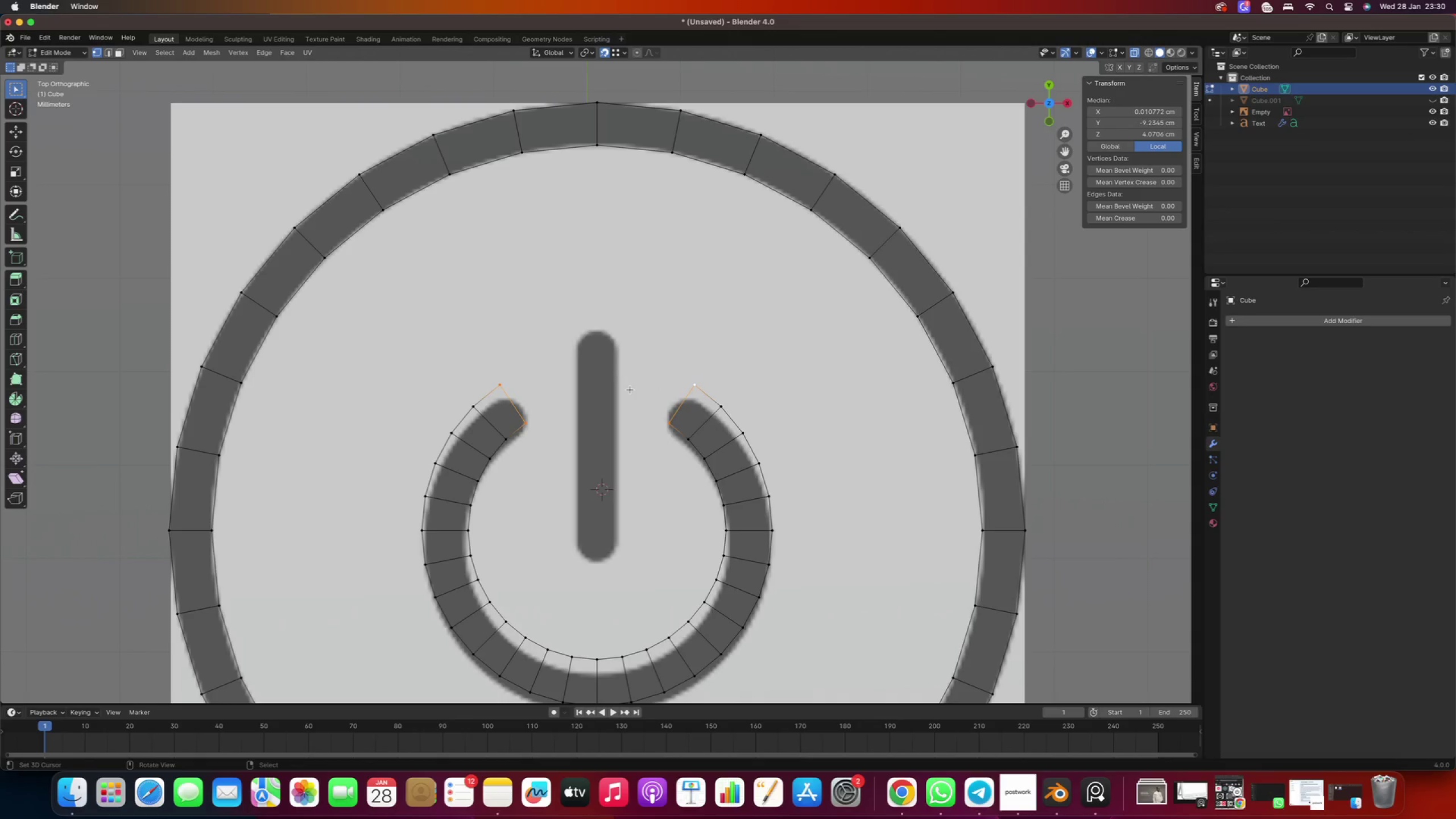 
key(Control+B)
 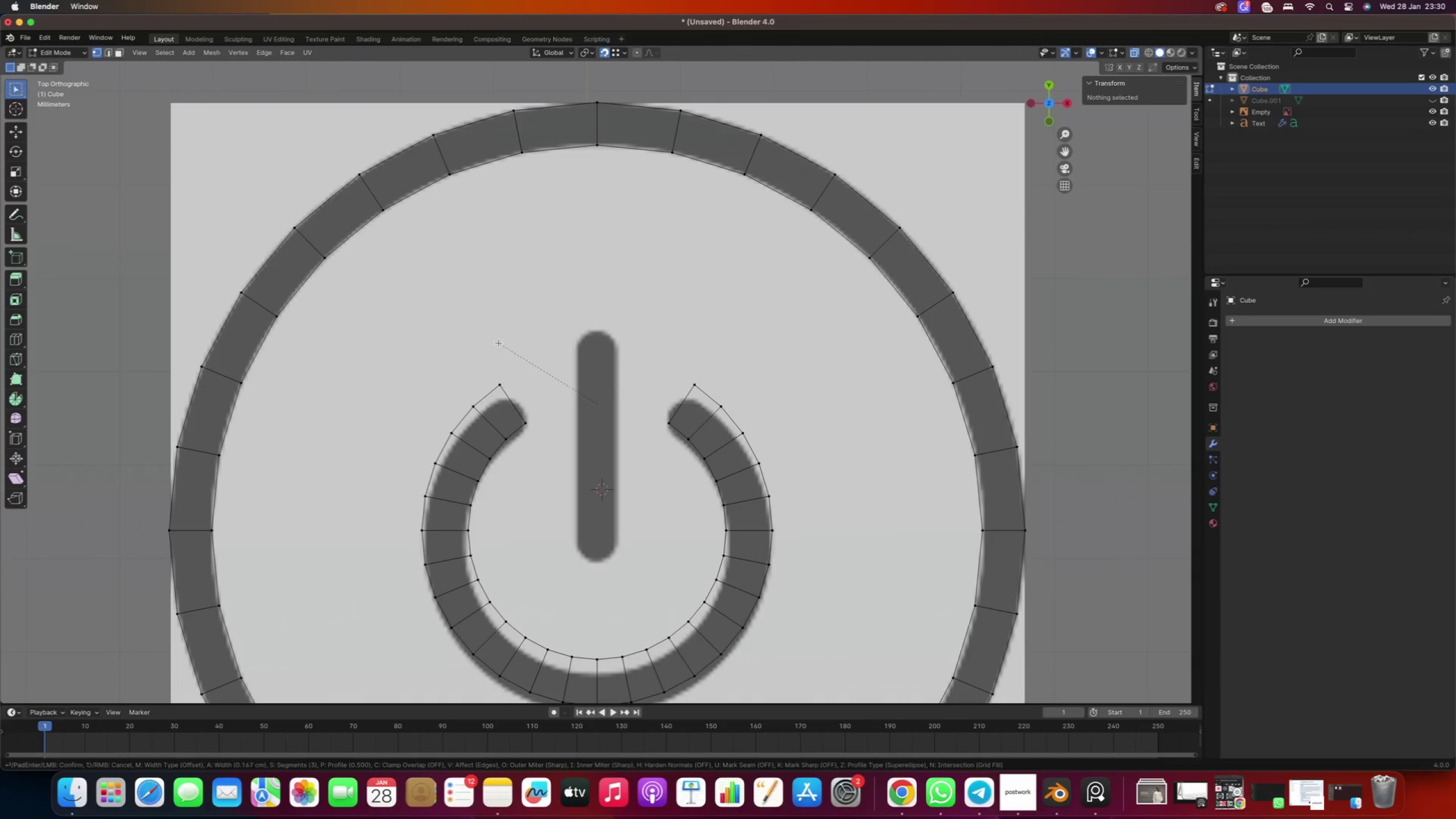 
right_click([544, 330])
 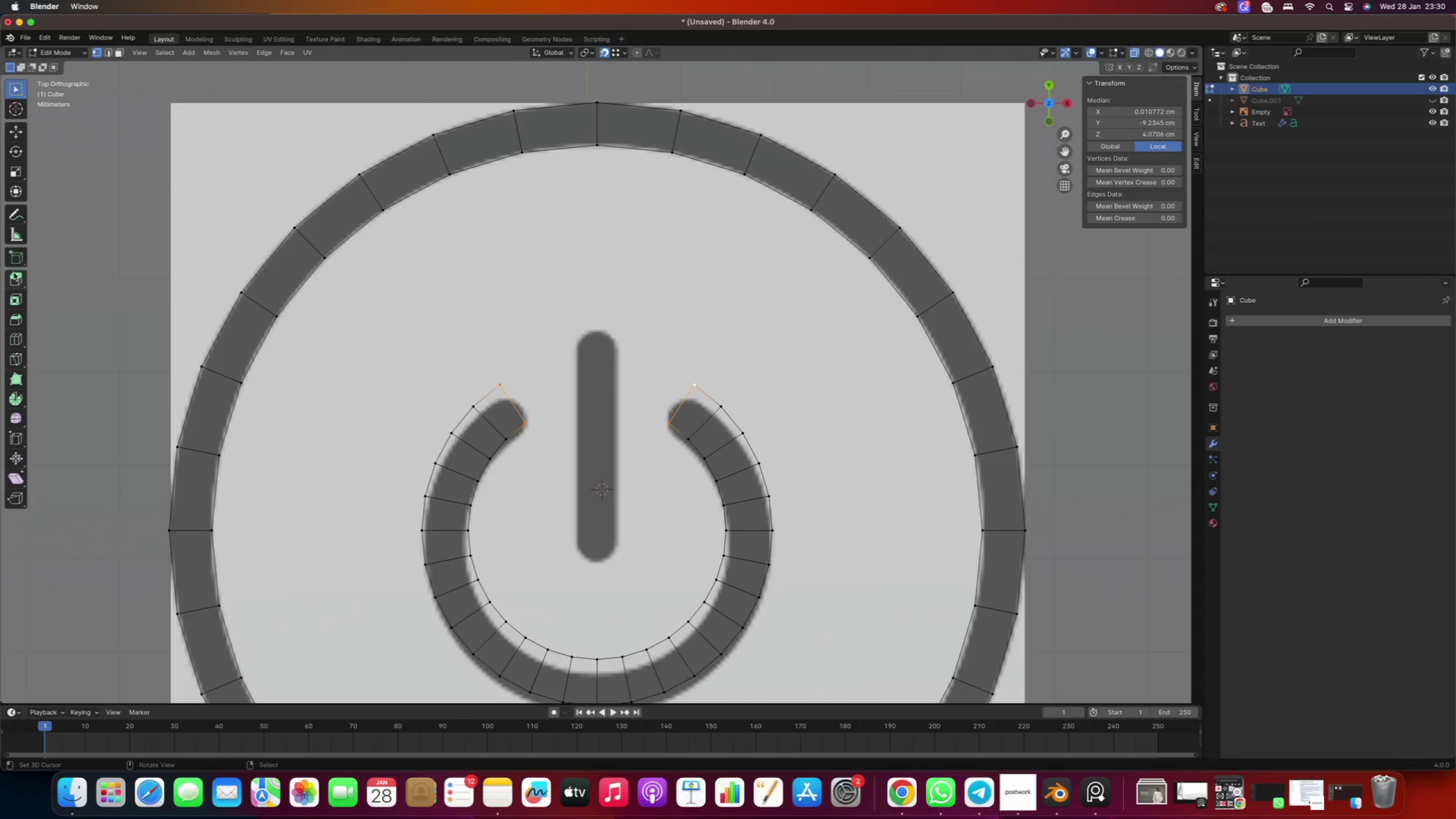 
left_click([15, 320])
 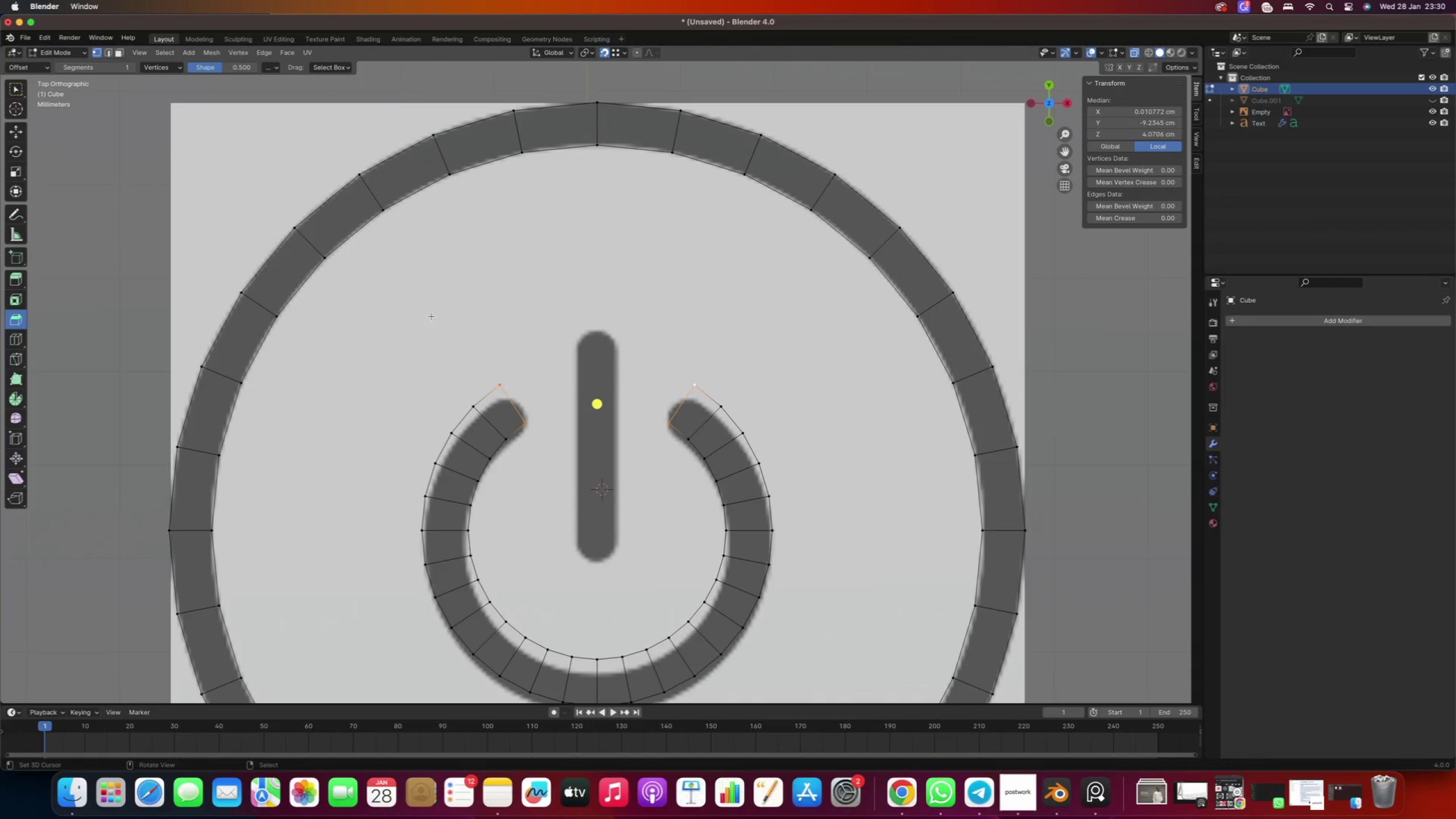 
left_click_drag(start_coordinate=[590, 399], to_coordinate=[591, 381])
 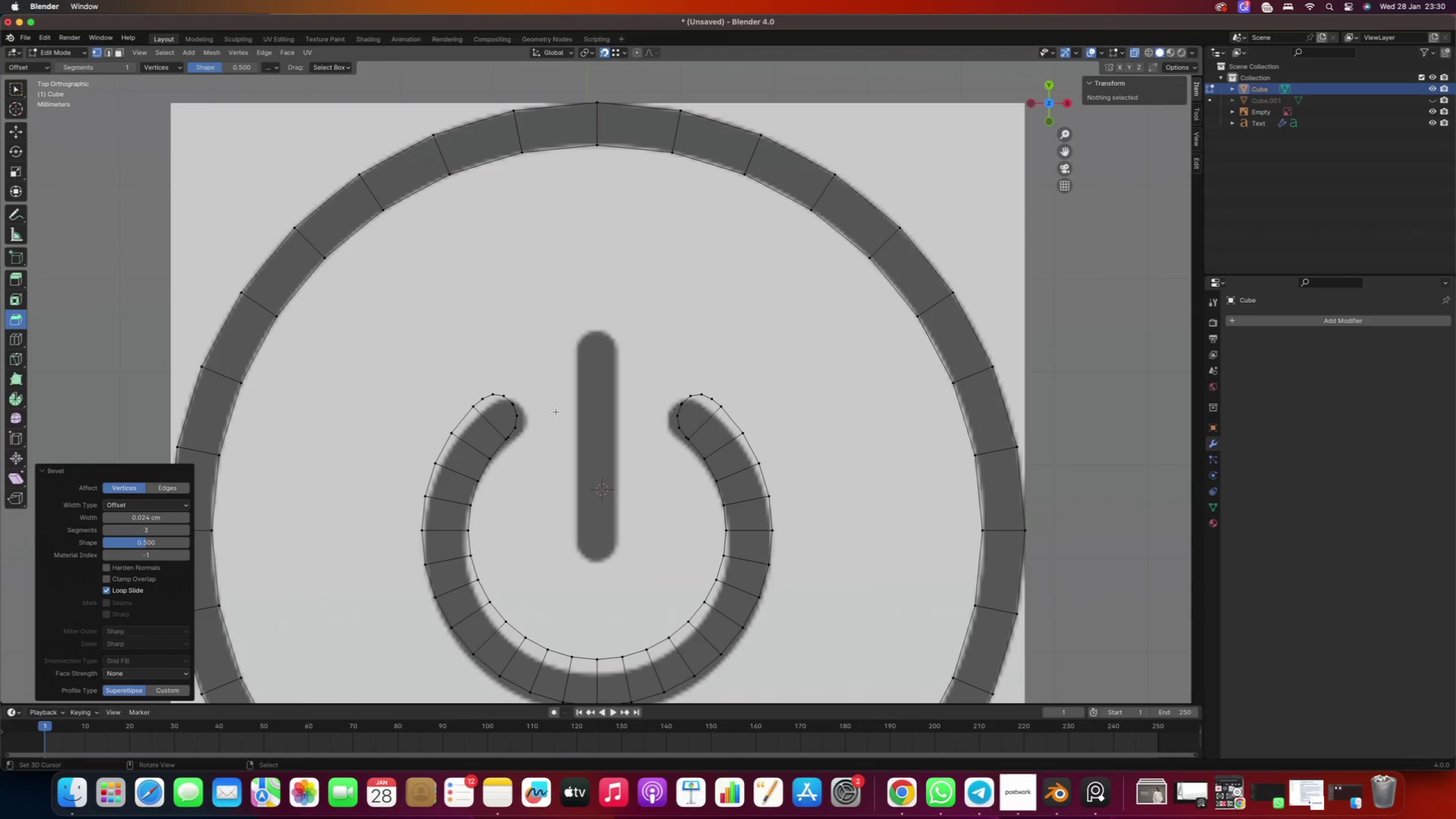 
scroll: coordinate [590, 382], scroll_direction: up, amount: 2.0
 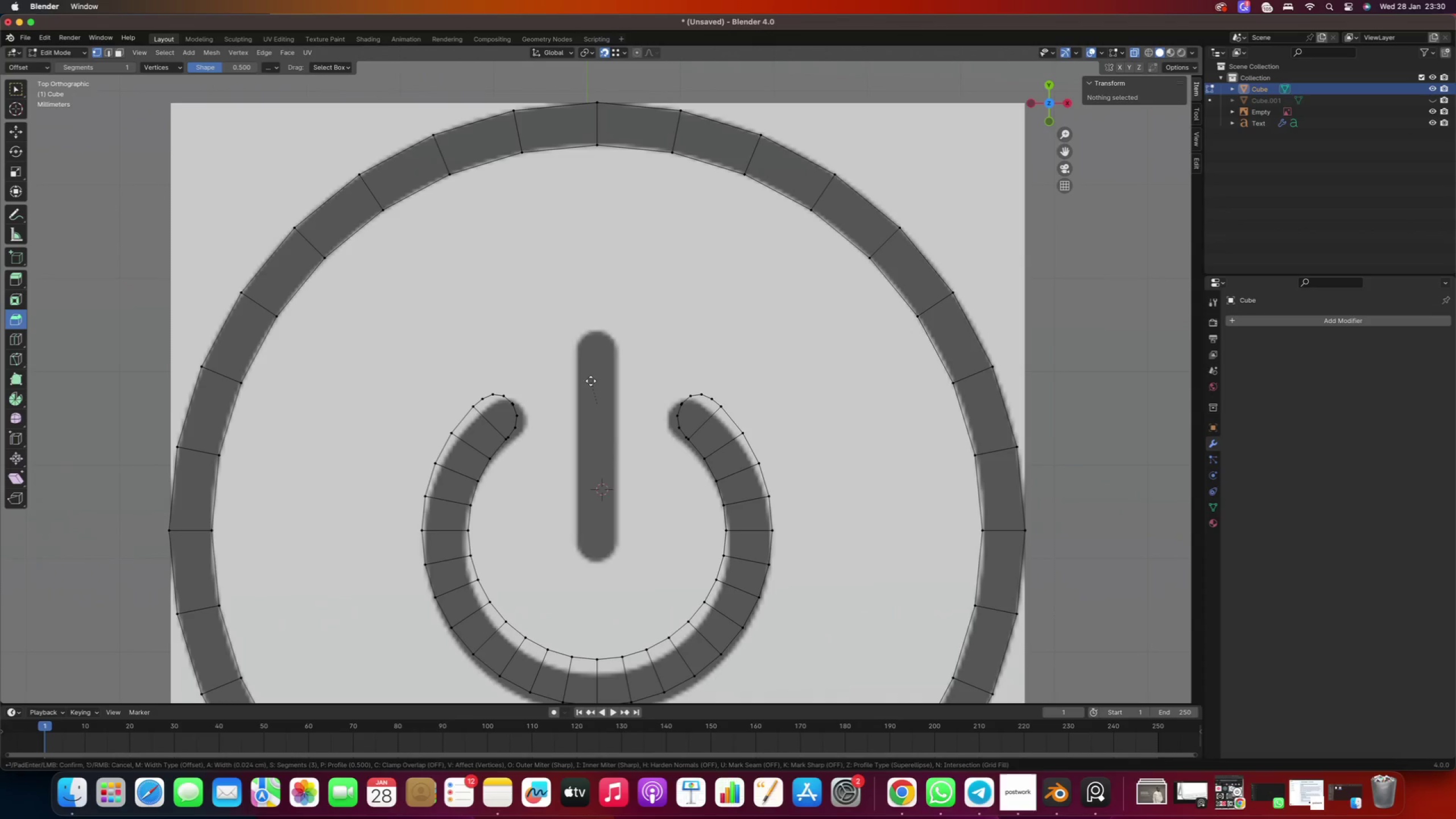 
scroll: coordinate [592, 379], scroll_direction: down, amount: 1.0
 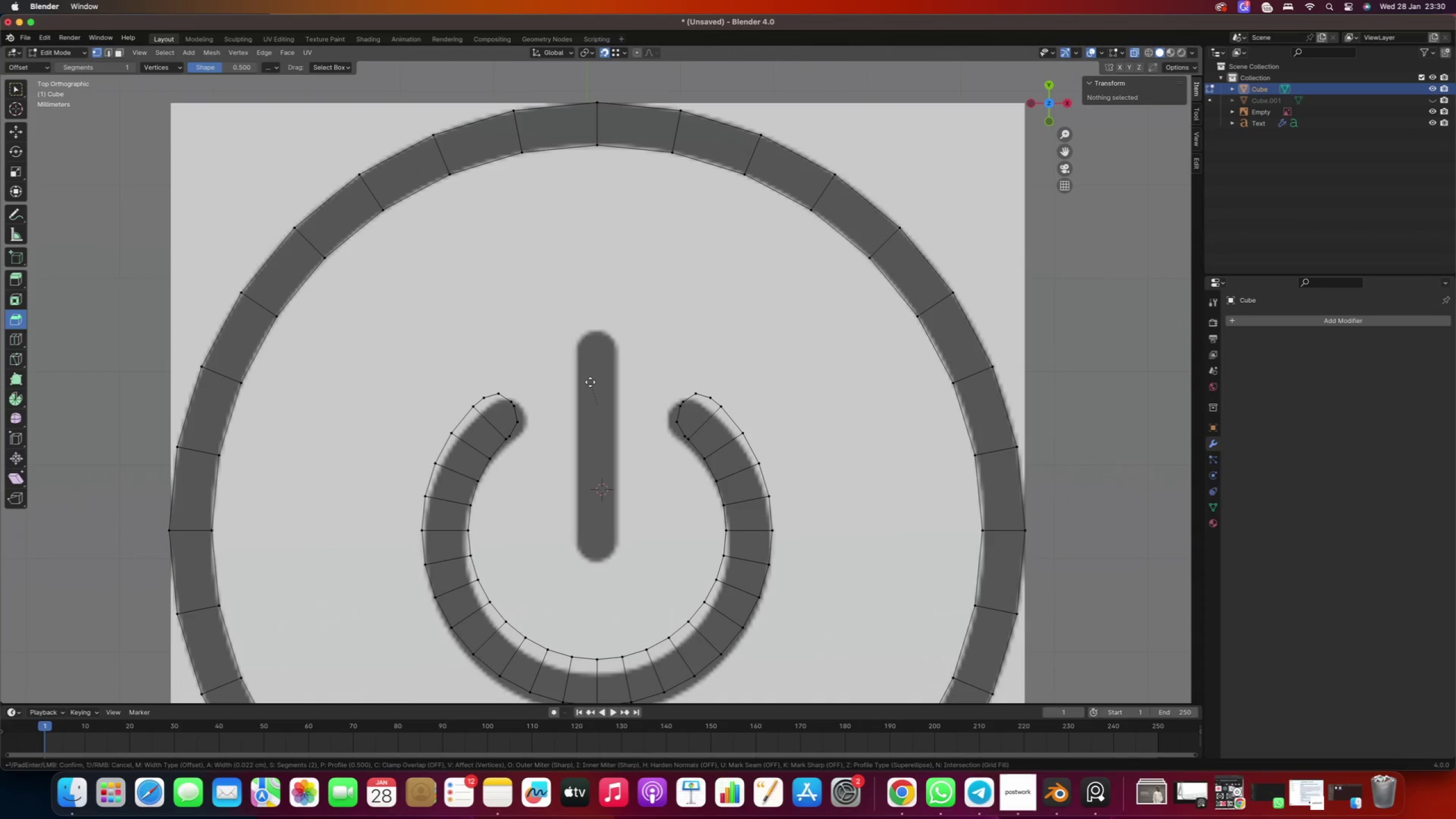 
scroll: coordinate [590, 382], scroll_direction: up, amount: 1.0
 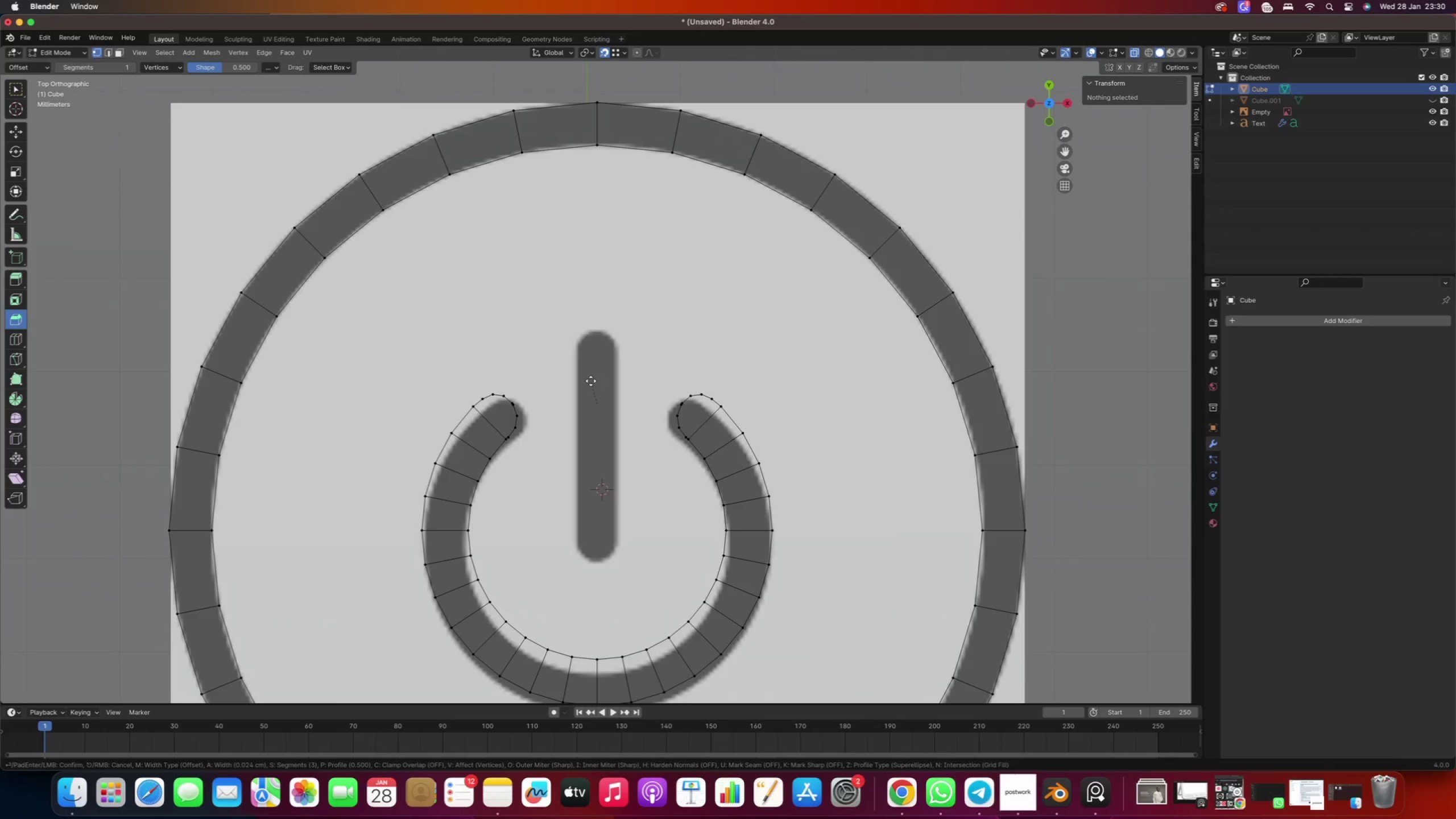 
hold_key(key=ShiftRight, duration=0.47)
 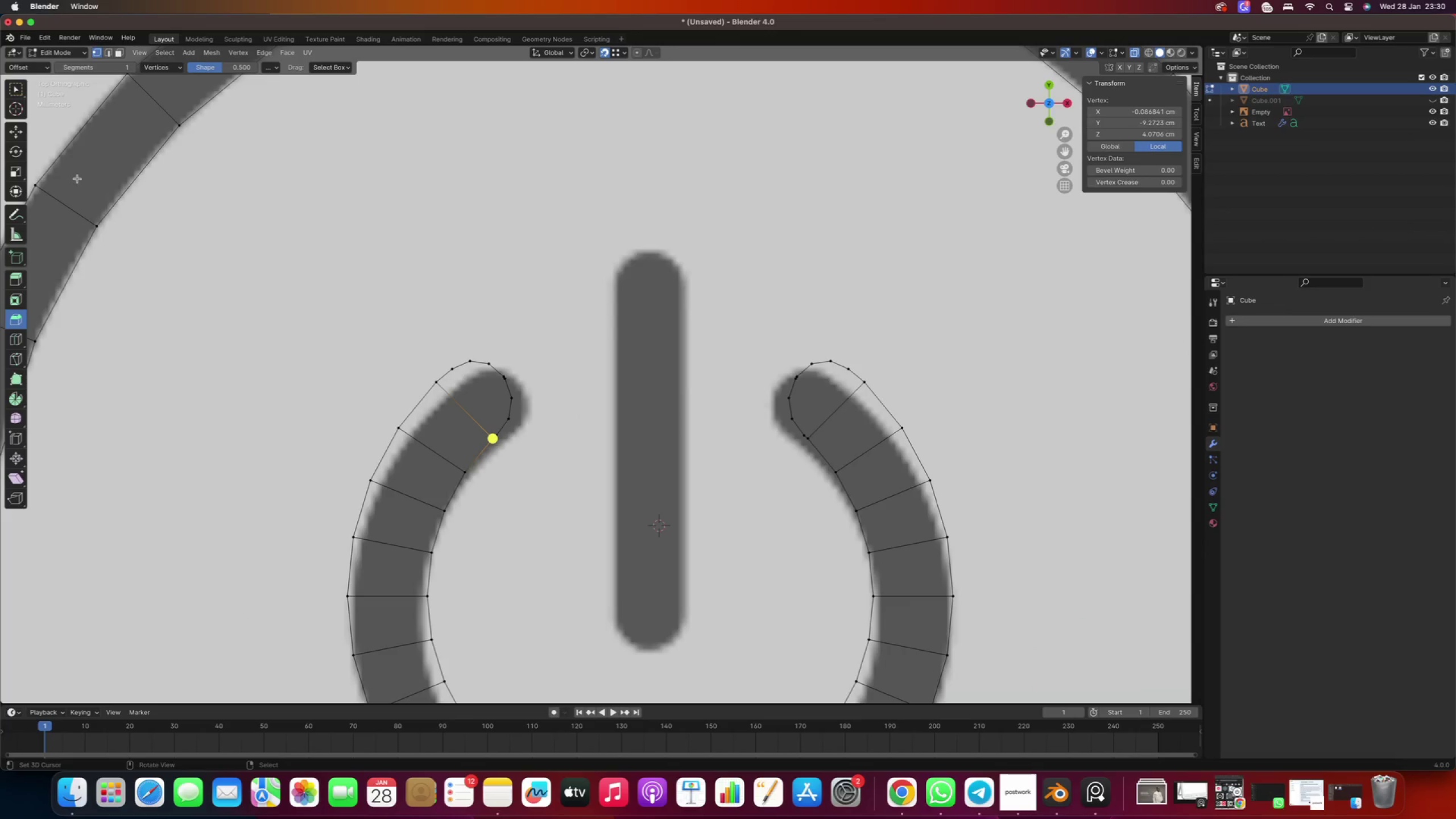 
scroll: coordinate [495, 434], scroll_direction: up, amount: 4.0
 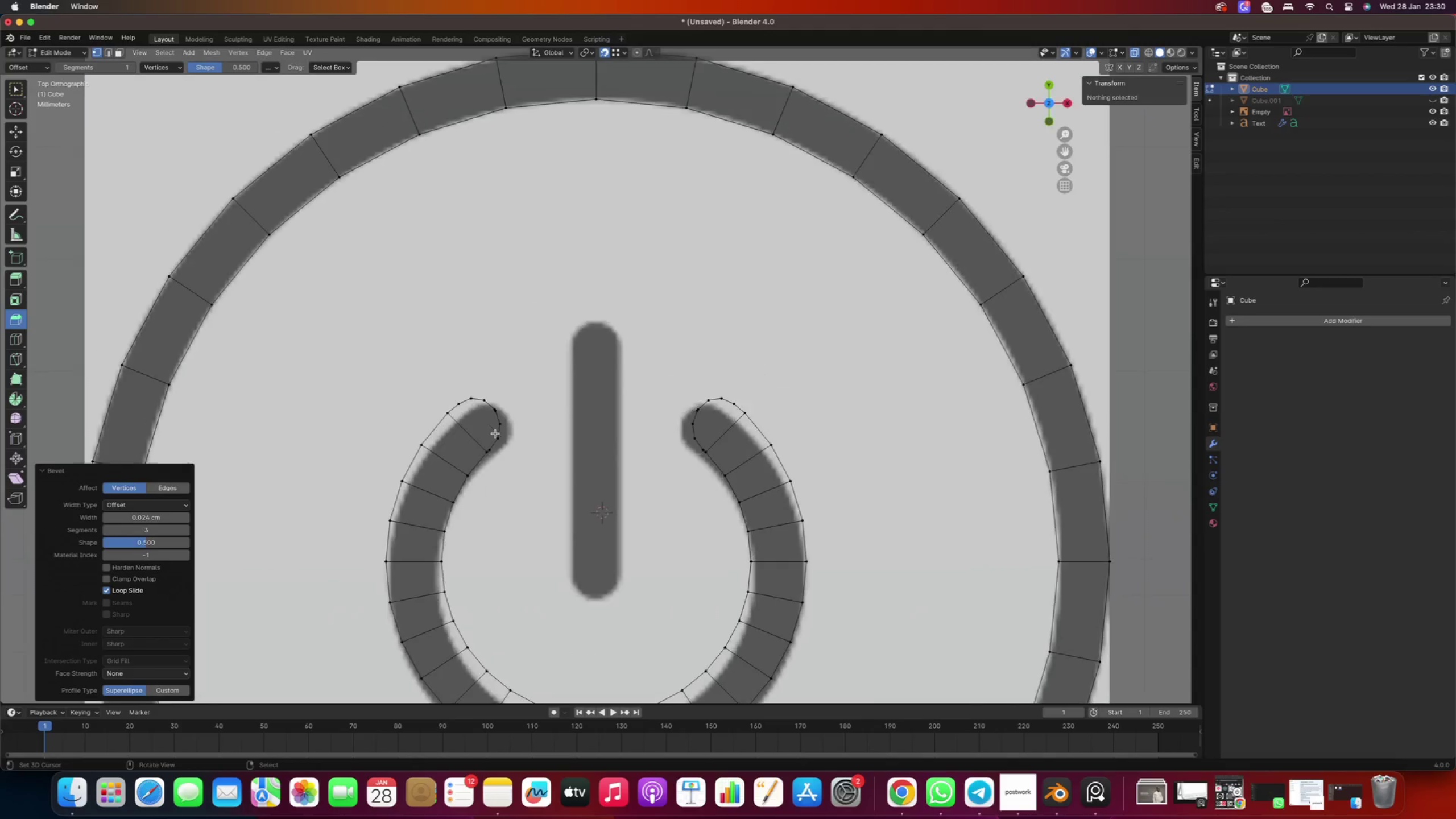 
left_click([13, 85])
 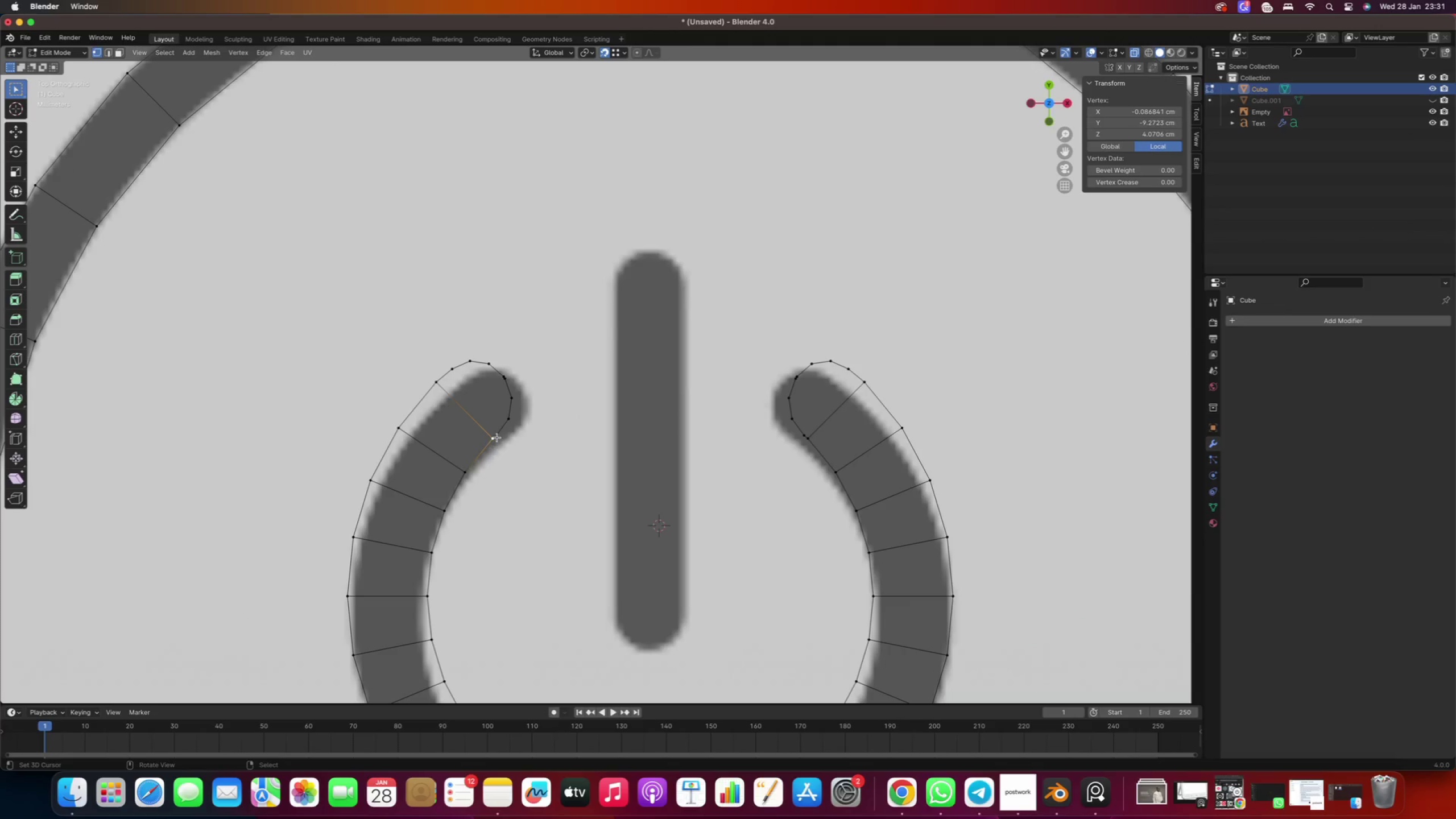 
hold_key(key=ShiftRight, duration=0.38)
double_click([490, 443])
 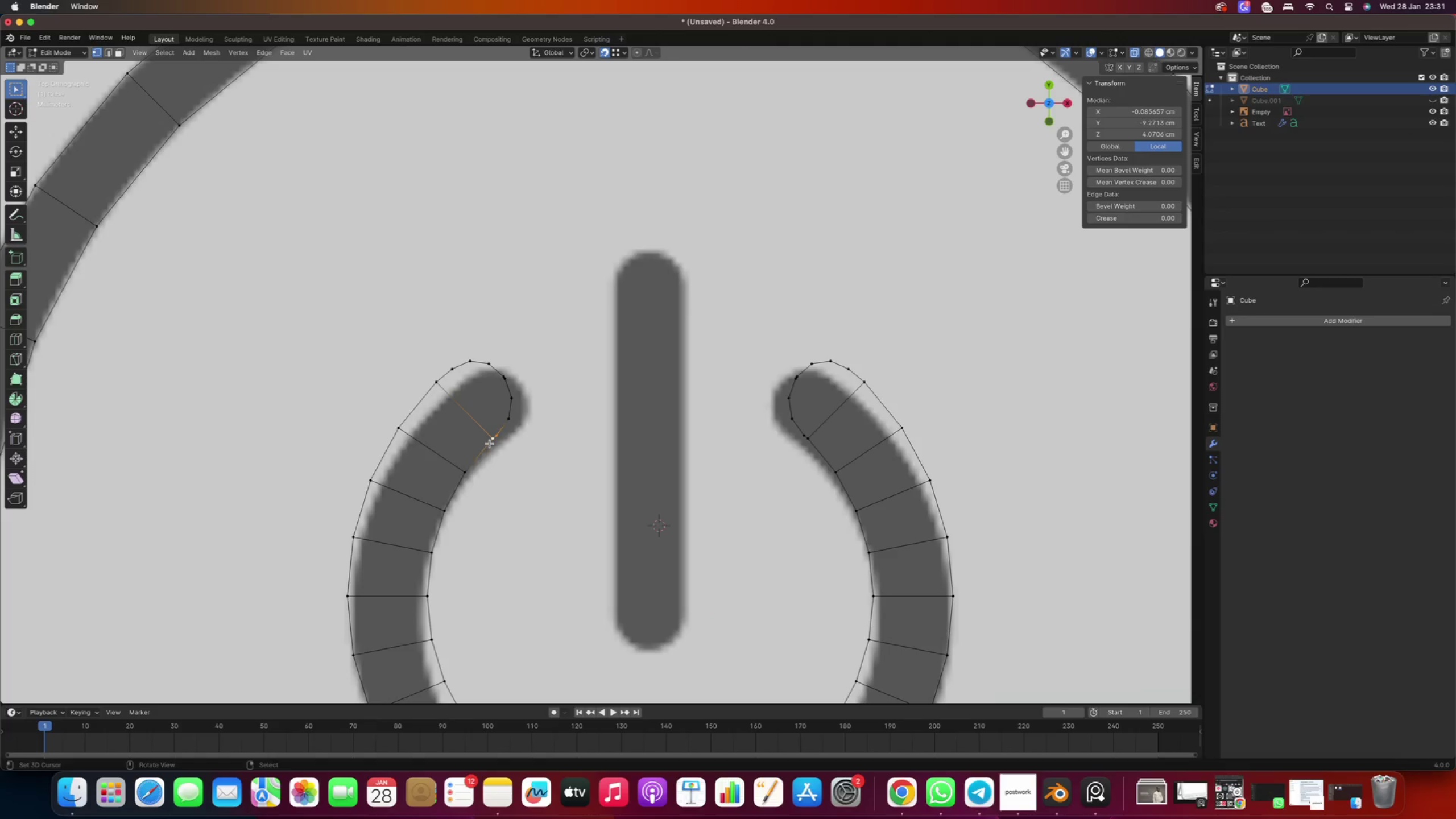 
key(M)
 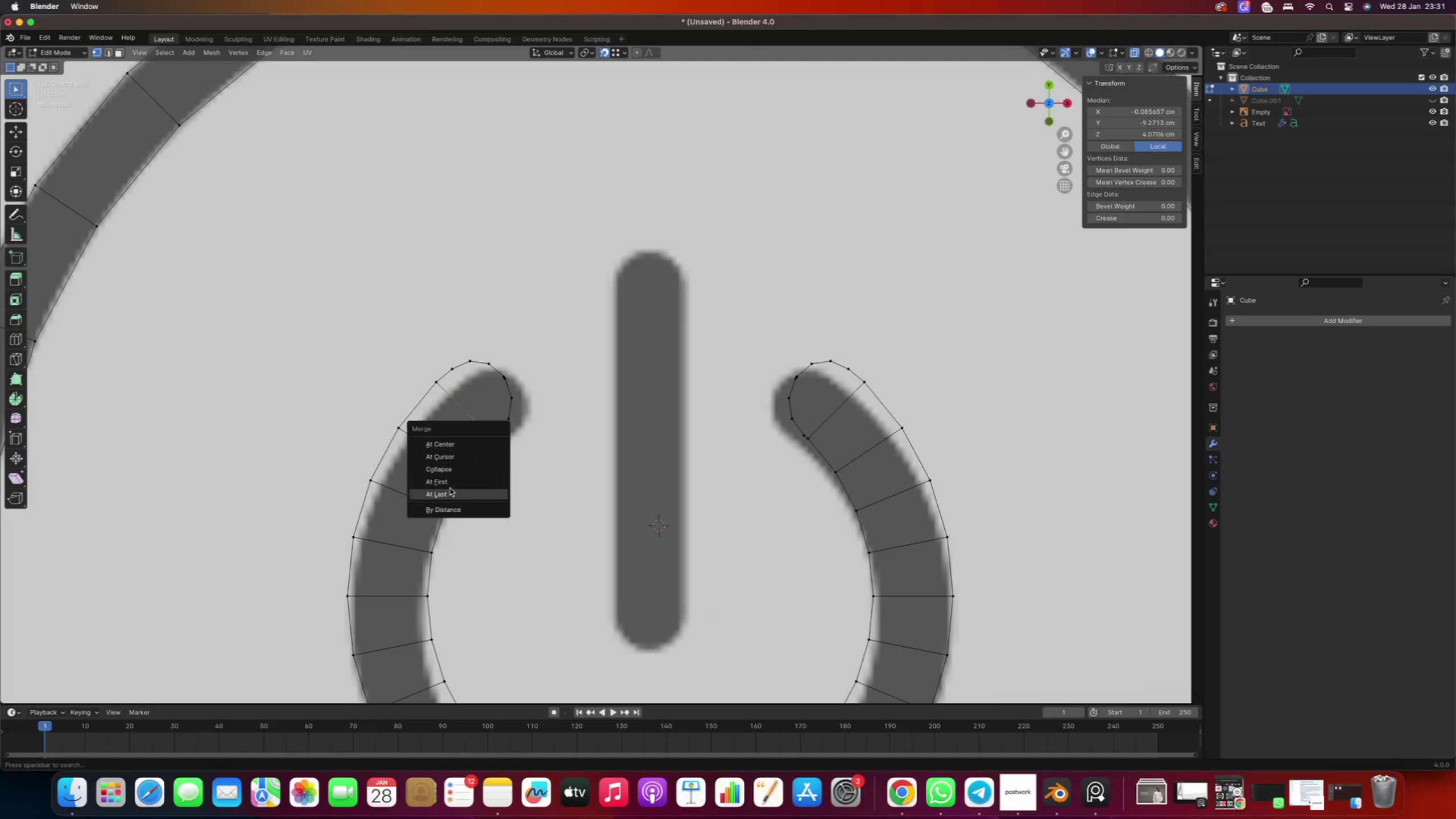 
left_click([451, 491])
 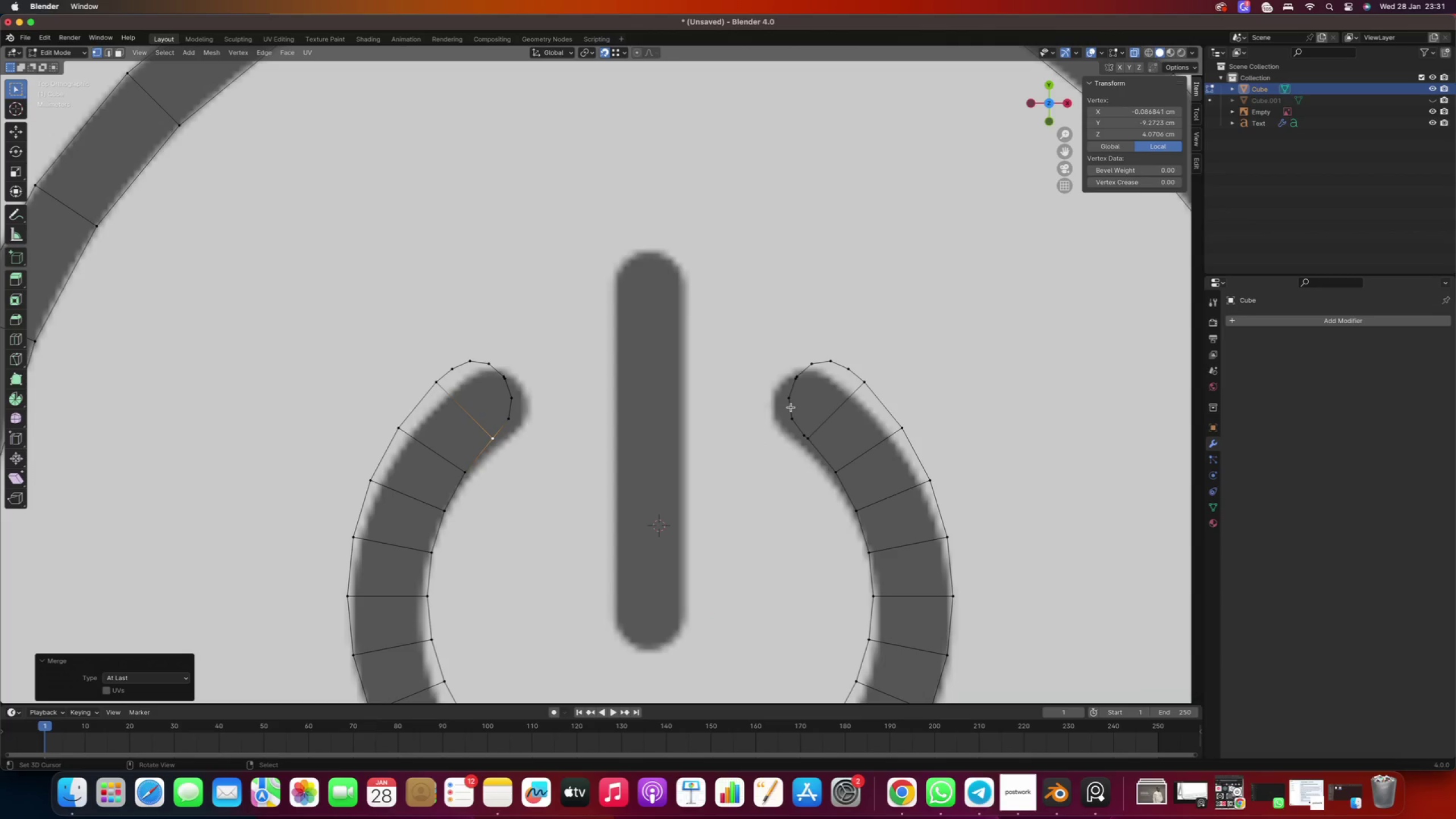 
right_click([800, 437])
 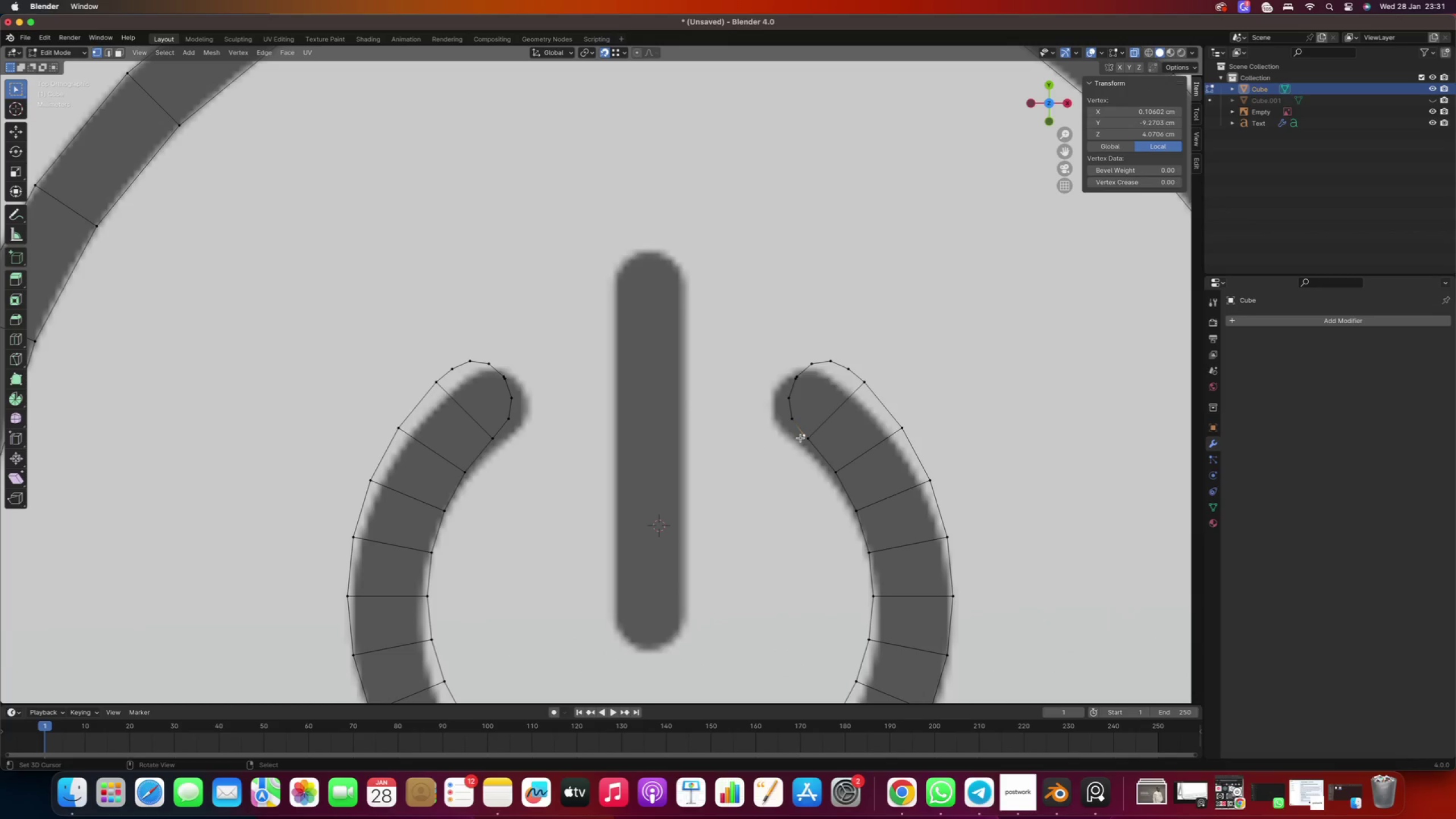 
hold_key(key=ShiftRight, duration=0.58)
 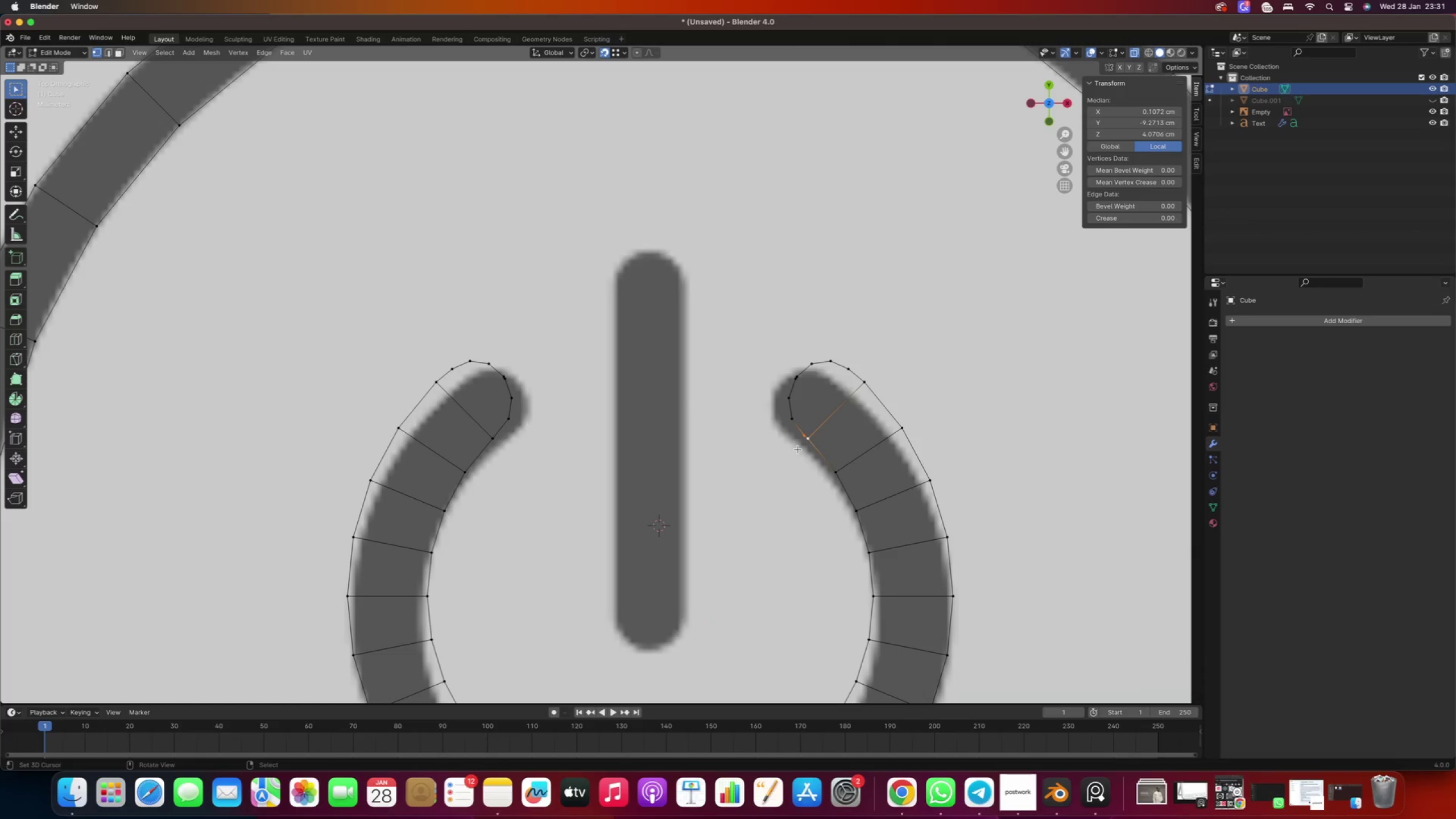 
key(M)
 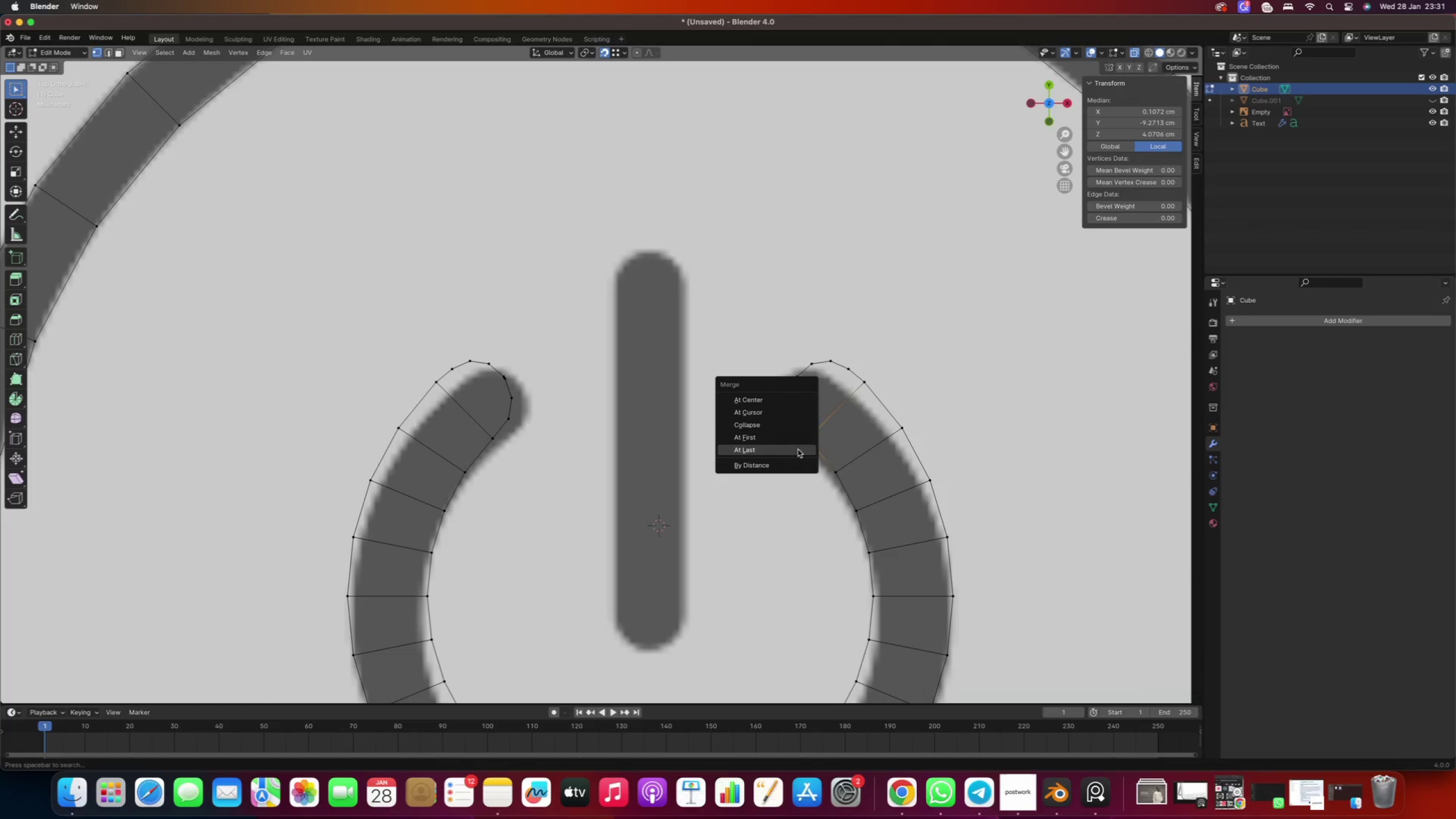 
left_click([798, 449])
 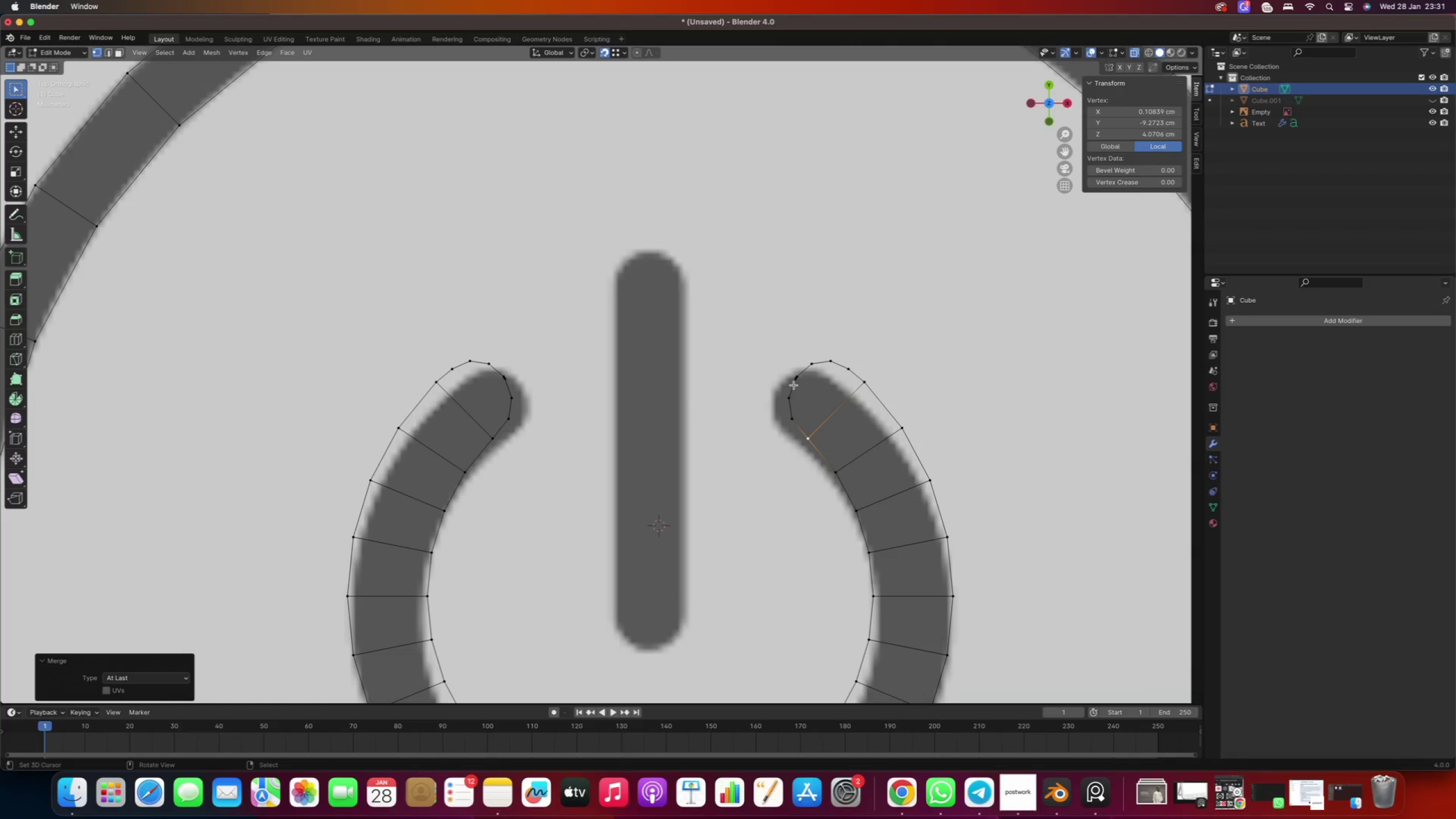 
right_click([793, 383])
 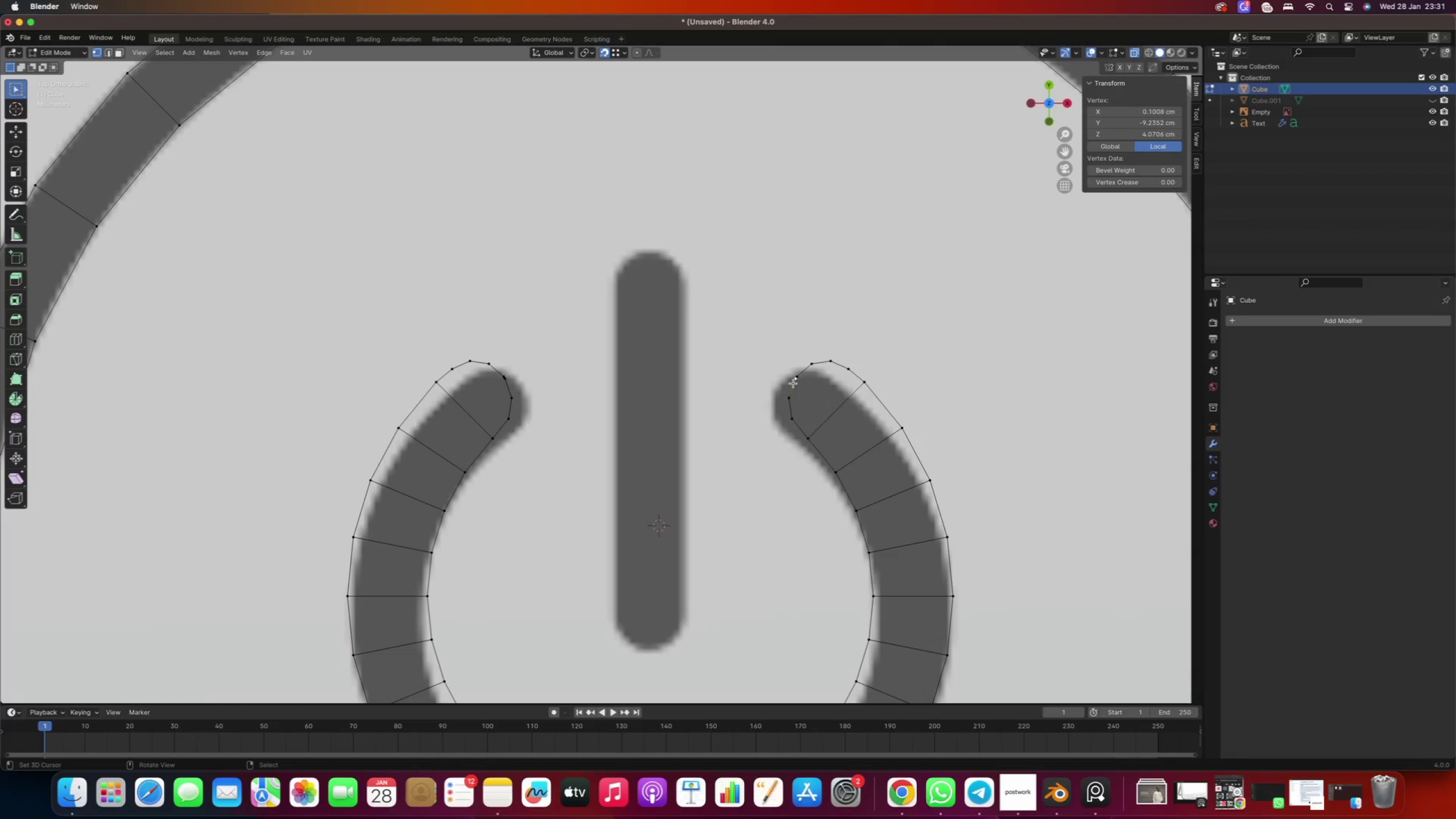 
hold_key(key=ShiftRight, duration=0.4)
double_click([796, 379])
 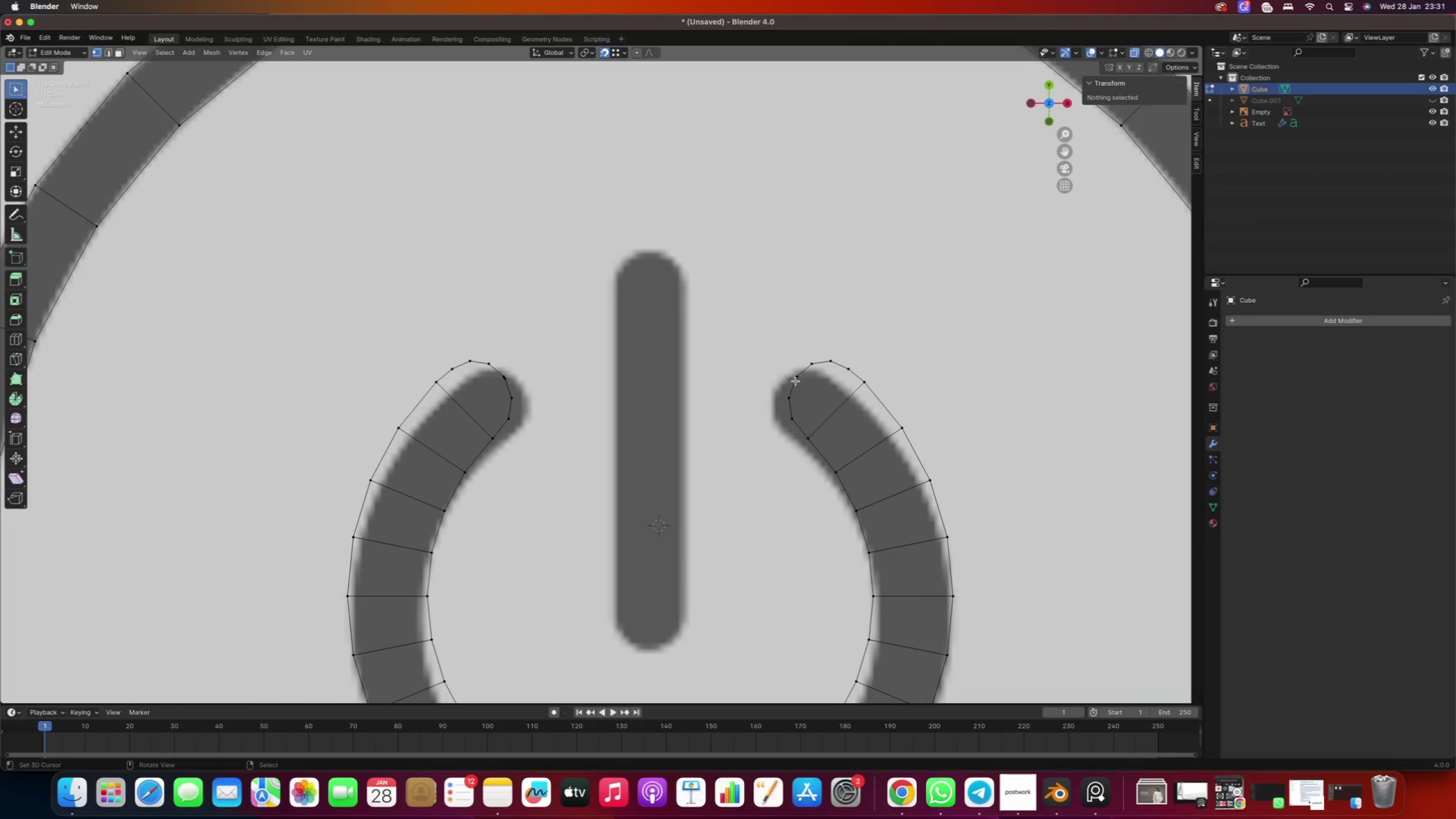 
hold_key(key=ShiftRight, duration=0.52)
double_click([799, 375])
 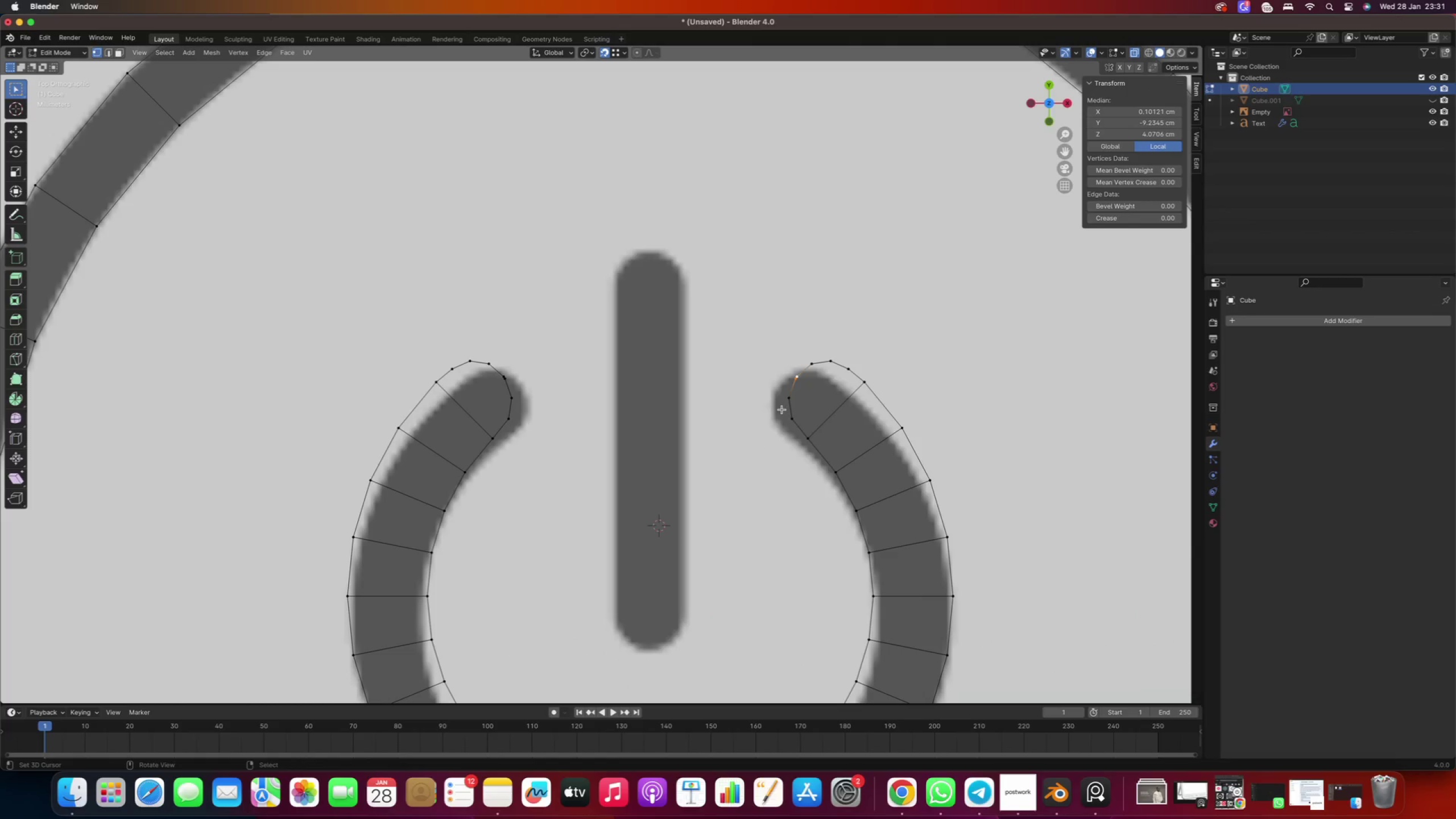 
key(M)
 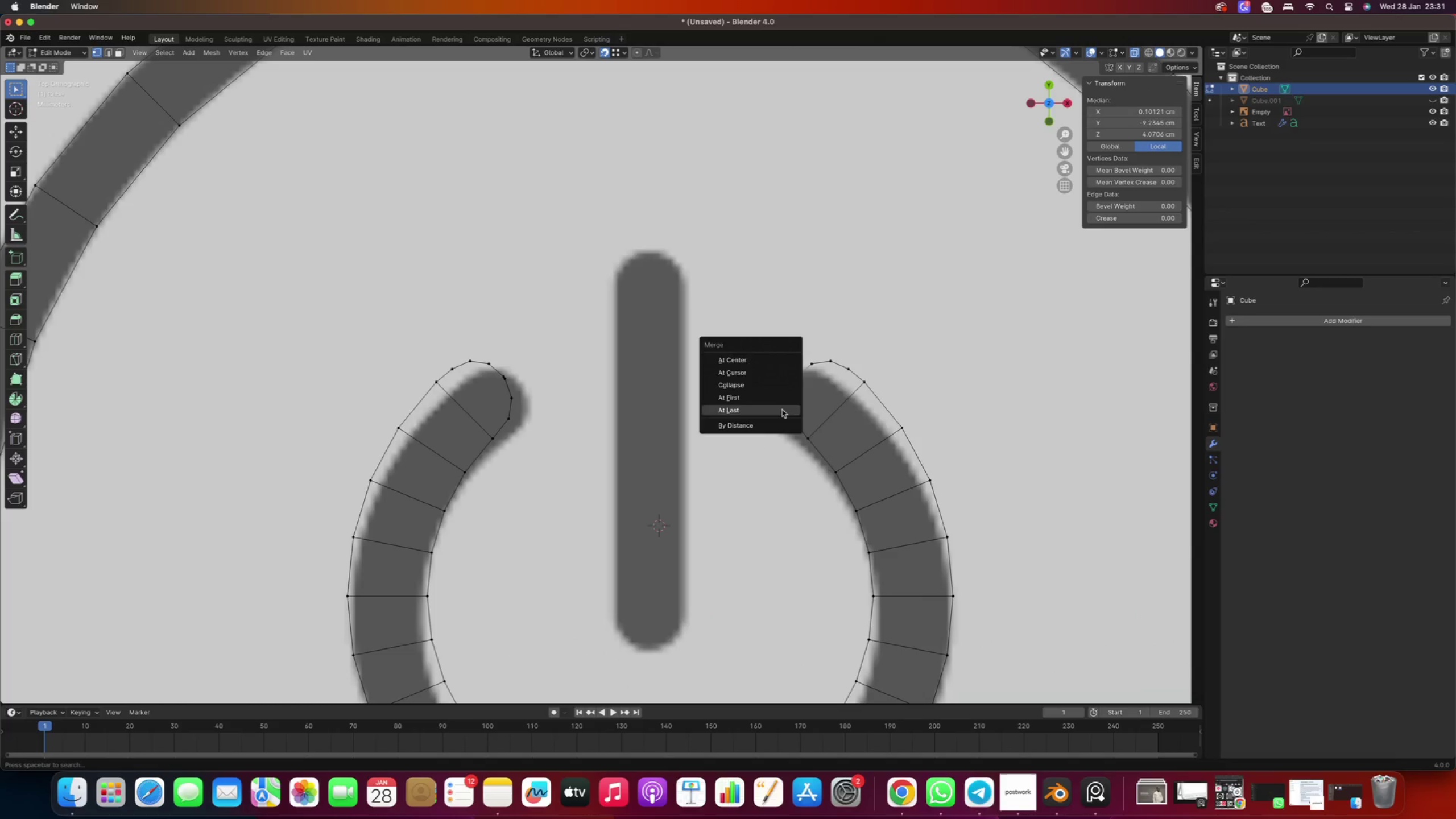 
left_click([782, 410])
 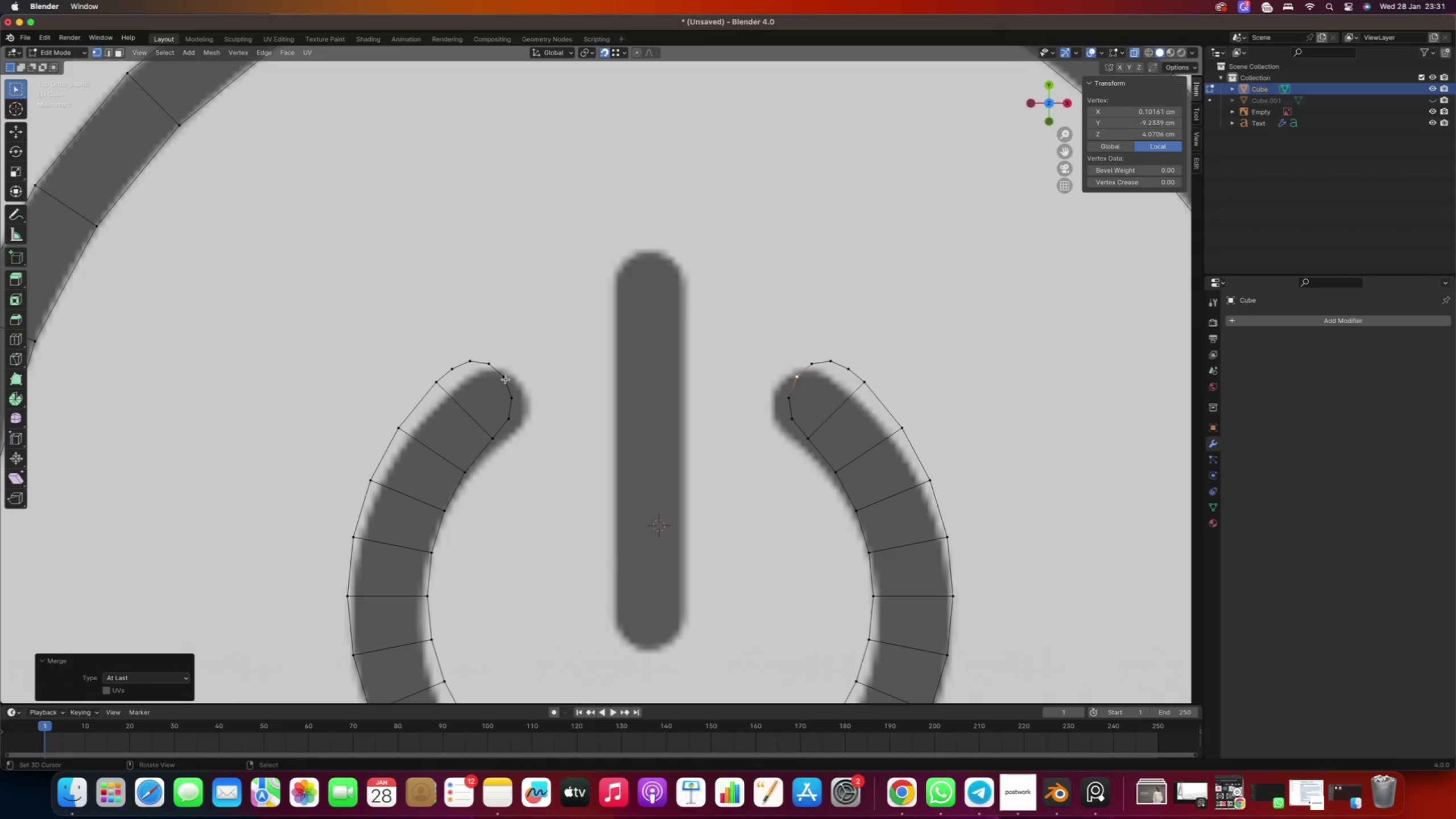 
left_click_drag(start_coordinate=[499, 371], to_coordinate=[508, 383])
 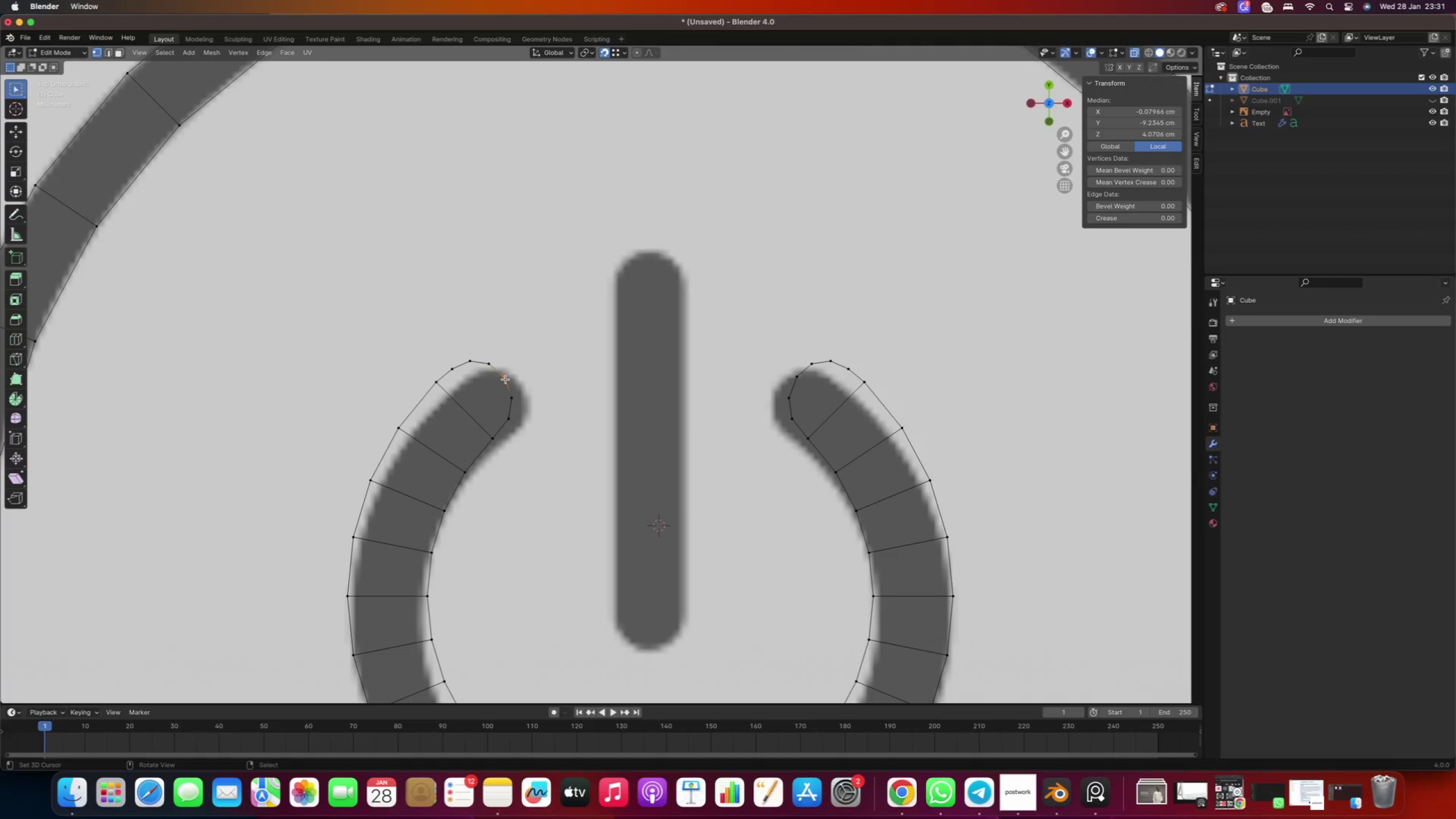 
key(M)
 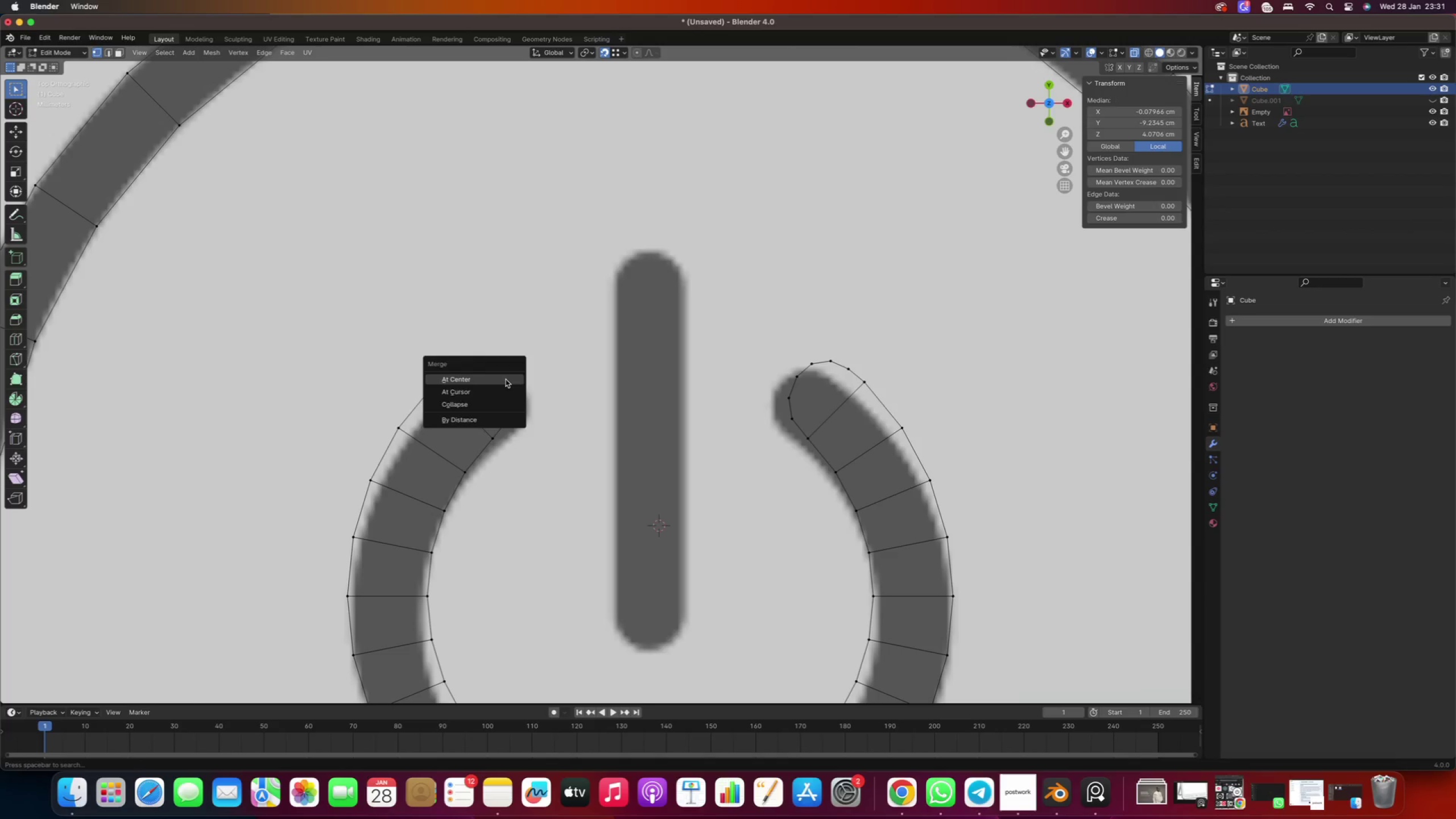 
left_click([506, 379])
 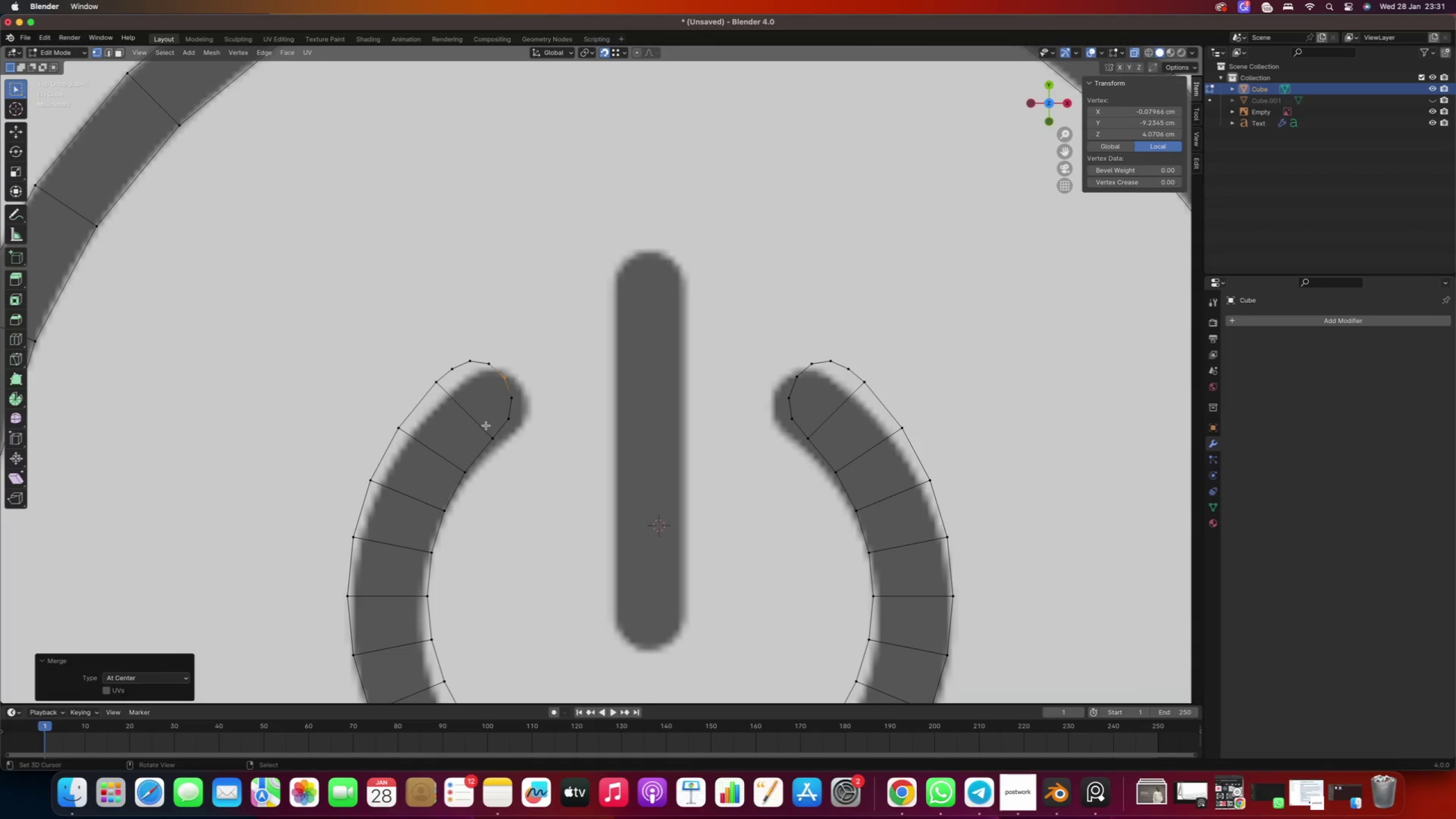 
scroll: coordinate [487, 438], scroll_direction: down, amount: 3.0
 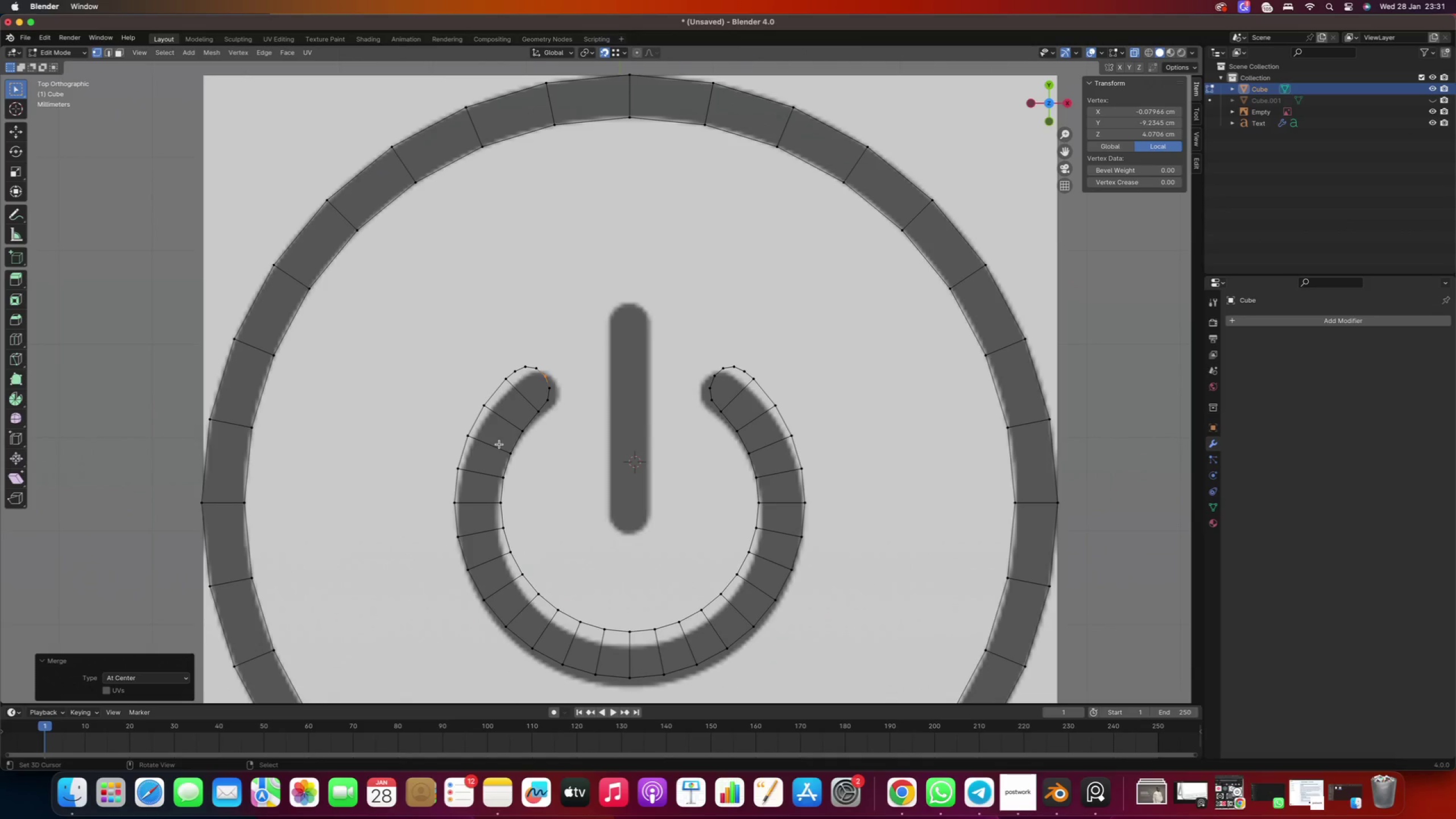 
left_click([588, 53])
 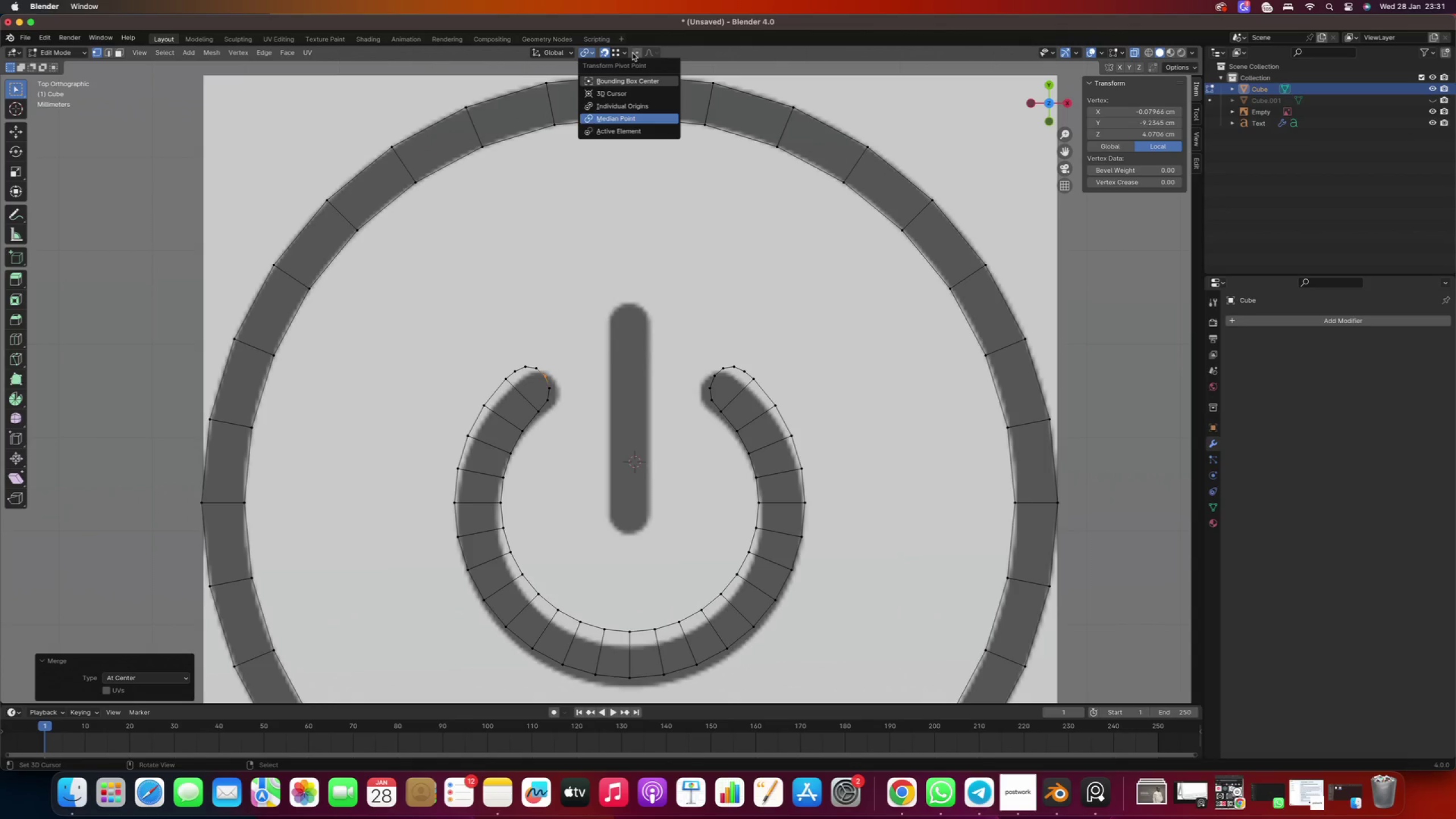 
left_click([636, 51])
 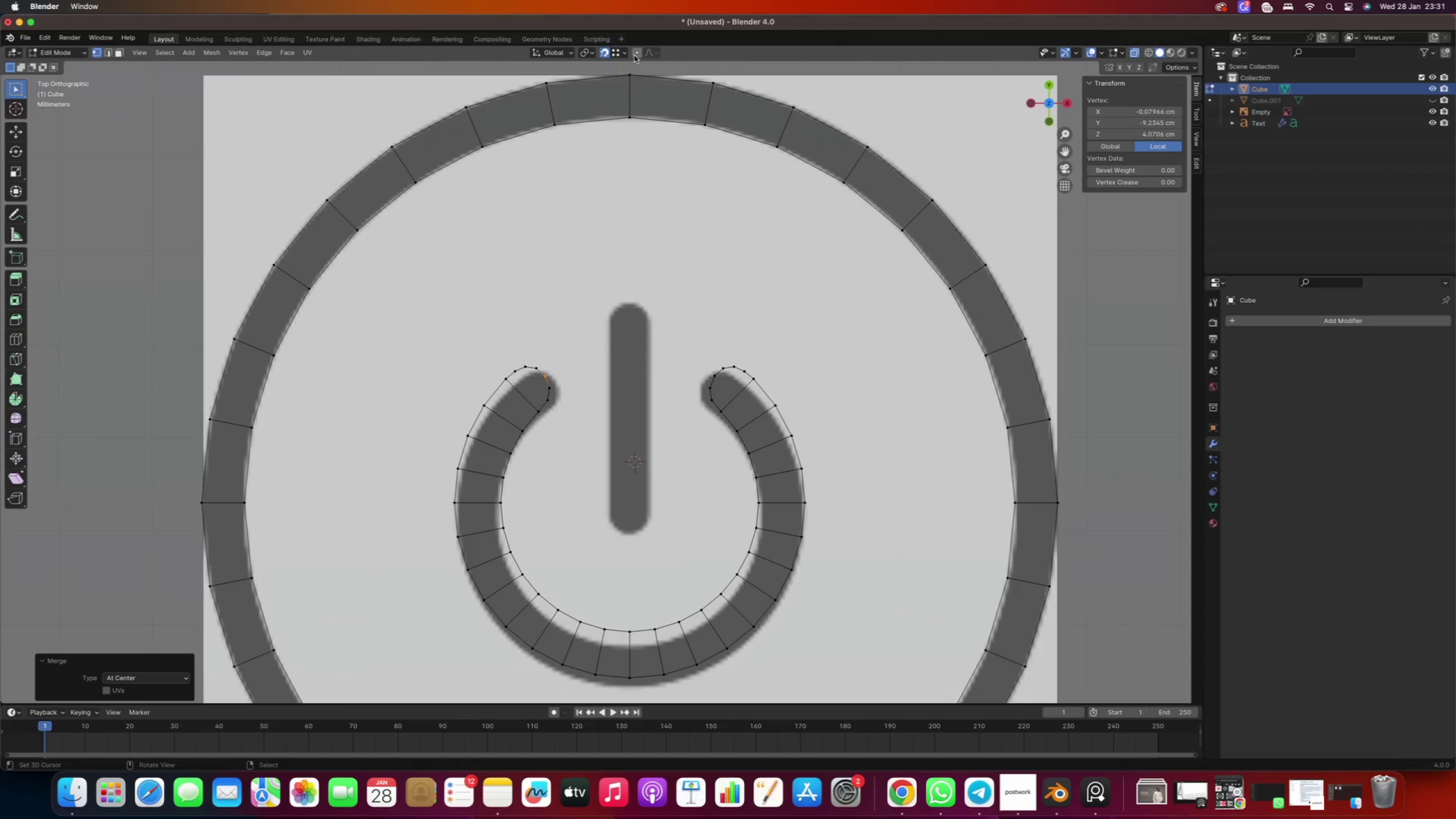 
double_click([635, 55])
 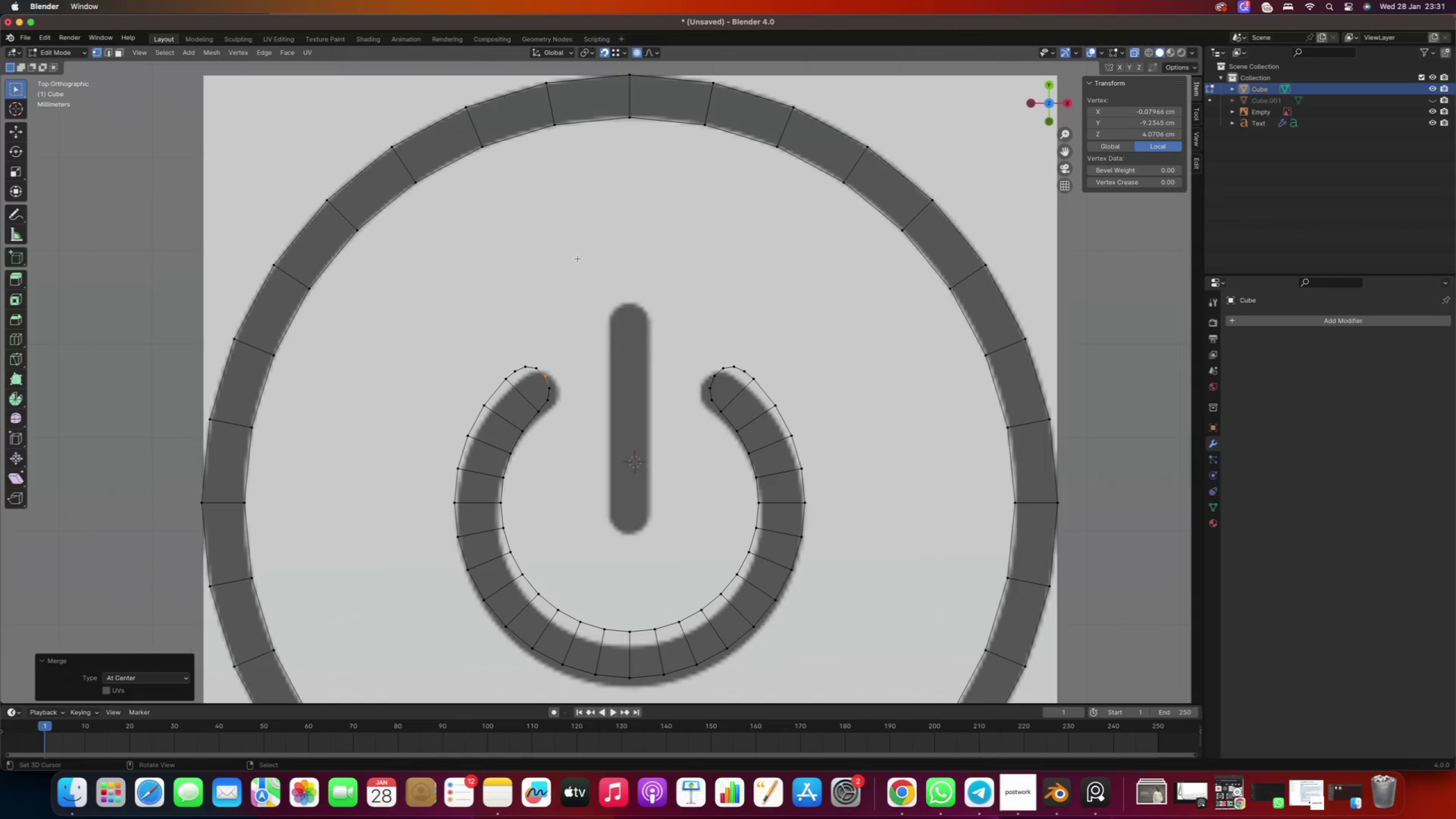 
scroll: coordinate [565, 269], scroll_direction: up, amount: 1.0
 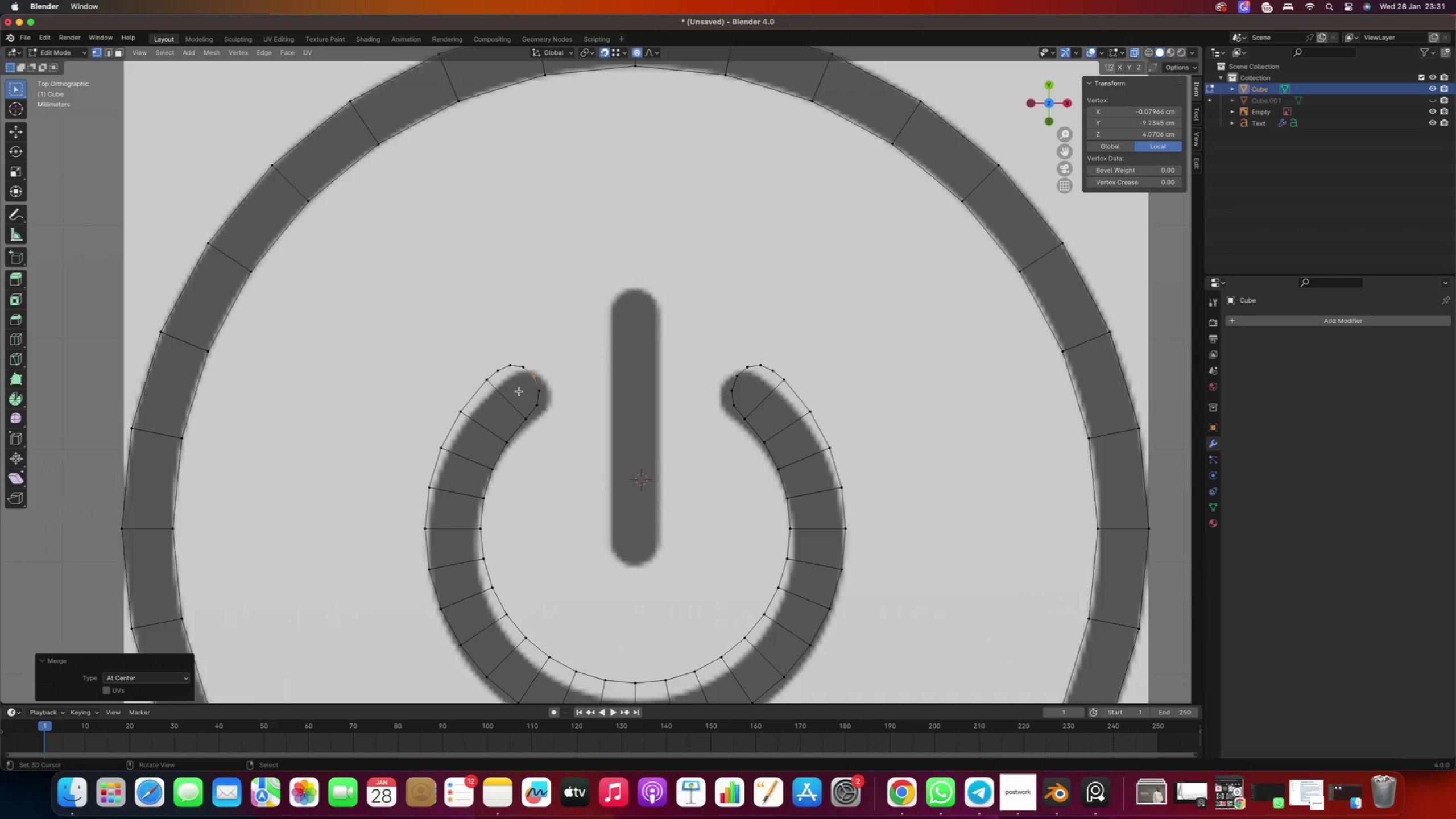 
key(G)
 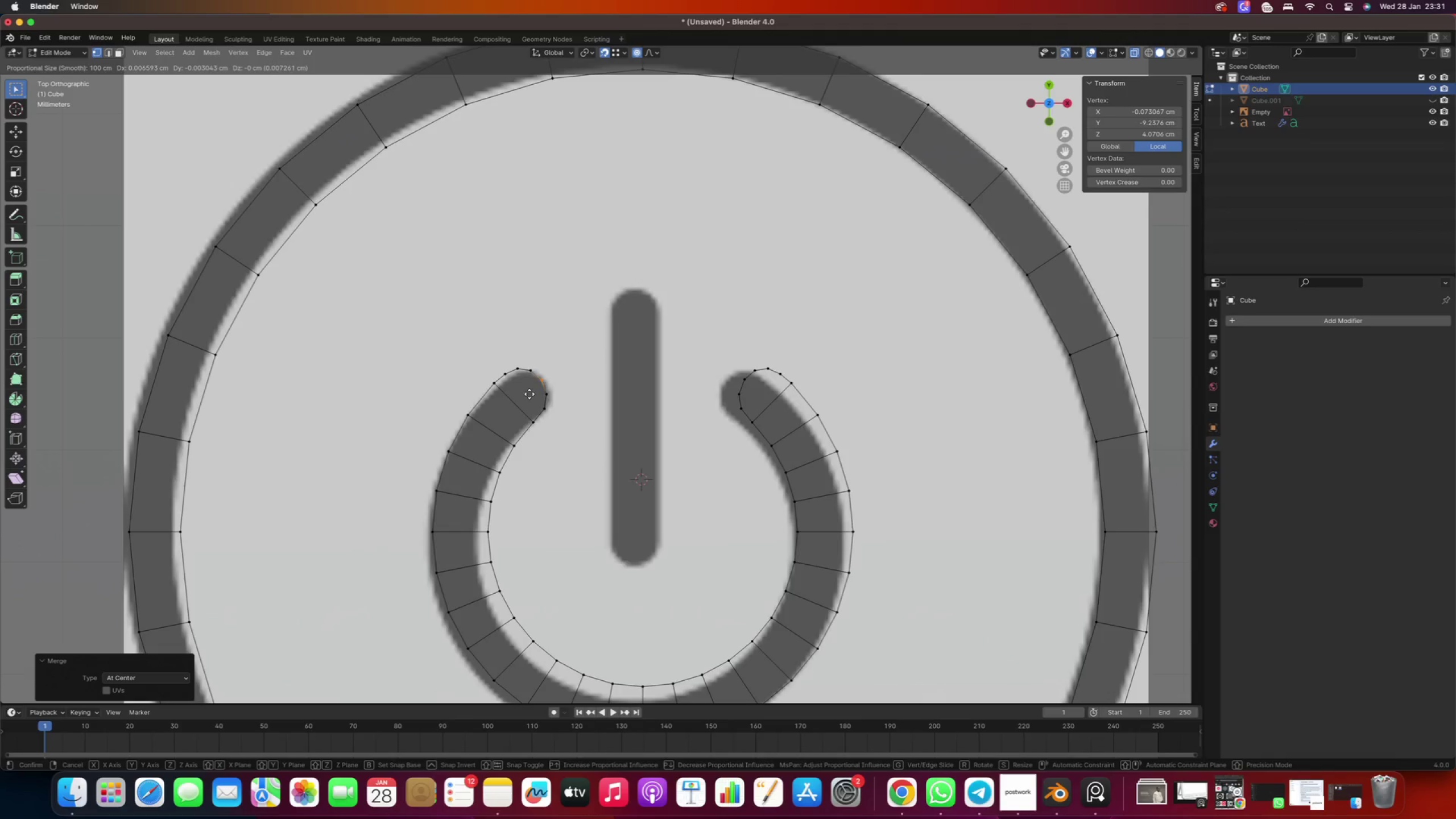 
scroll: coordinate [527, 395], scroll_direction: up, amount: 20.0
 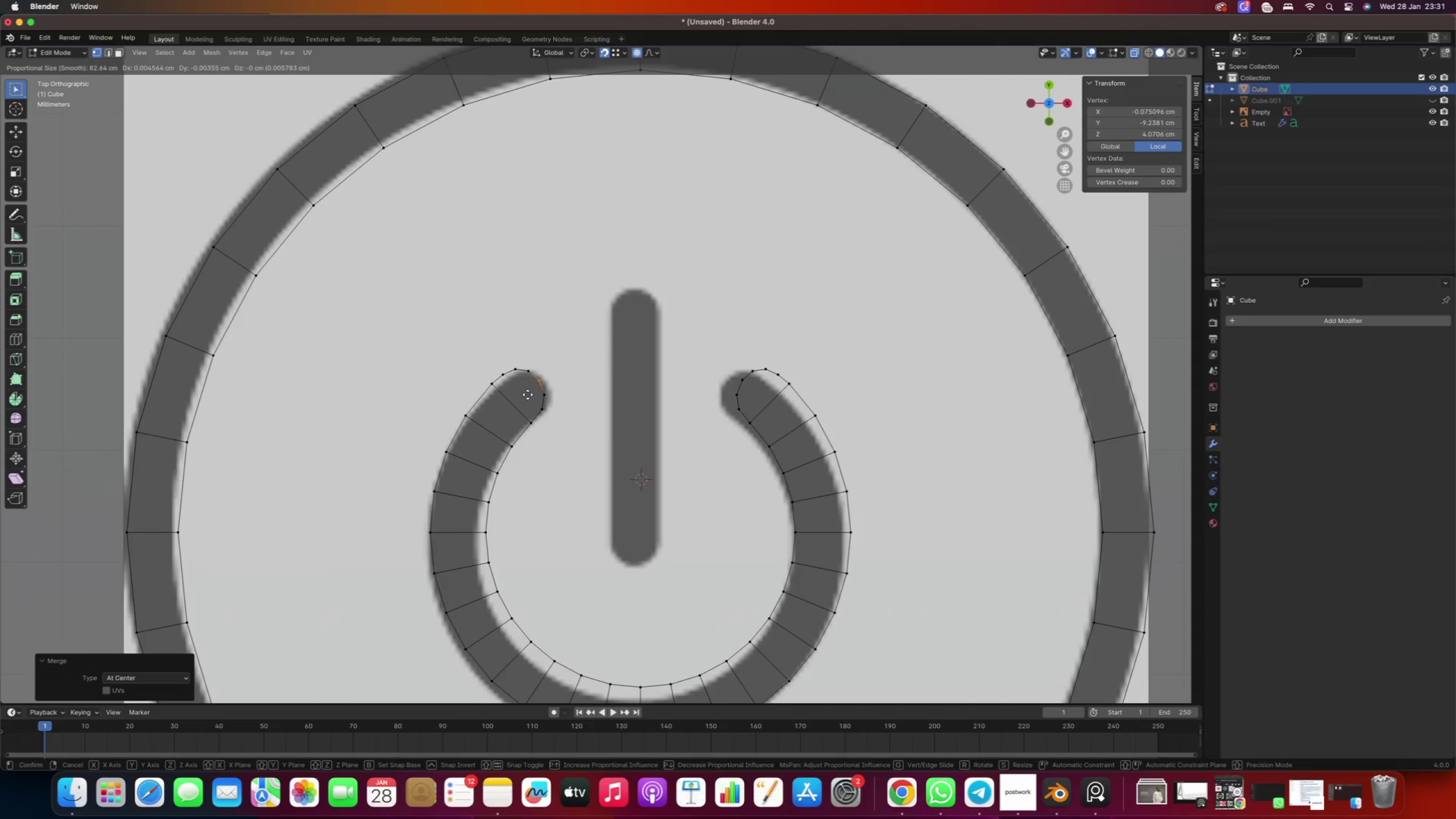 
right_click([529, 394])
 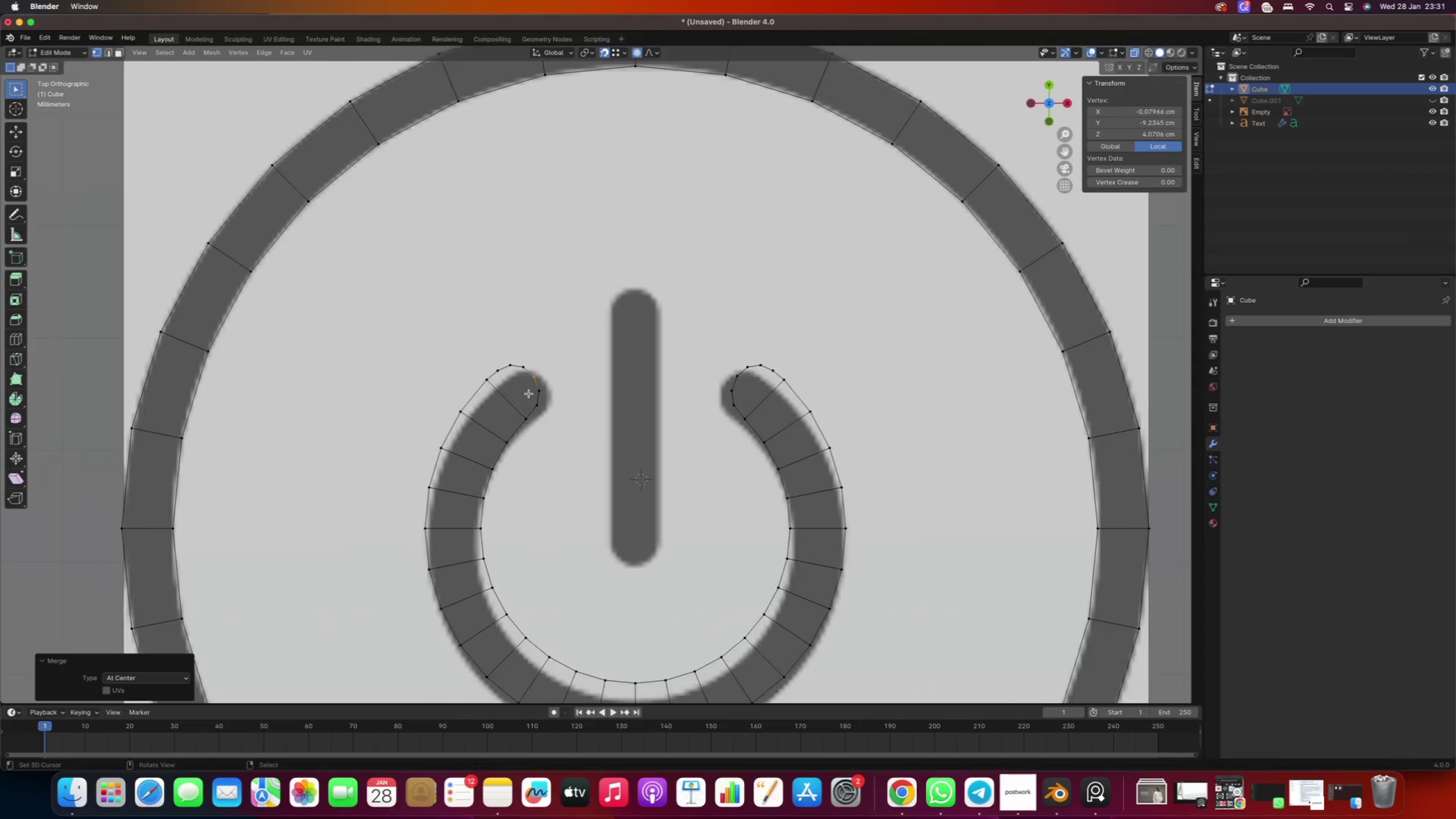 
scroll: coordinate [527, 399], scroll_direction: down, amount: 53.0
 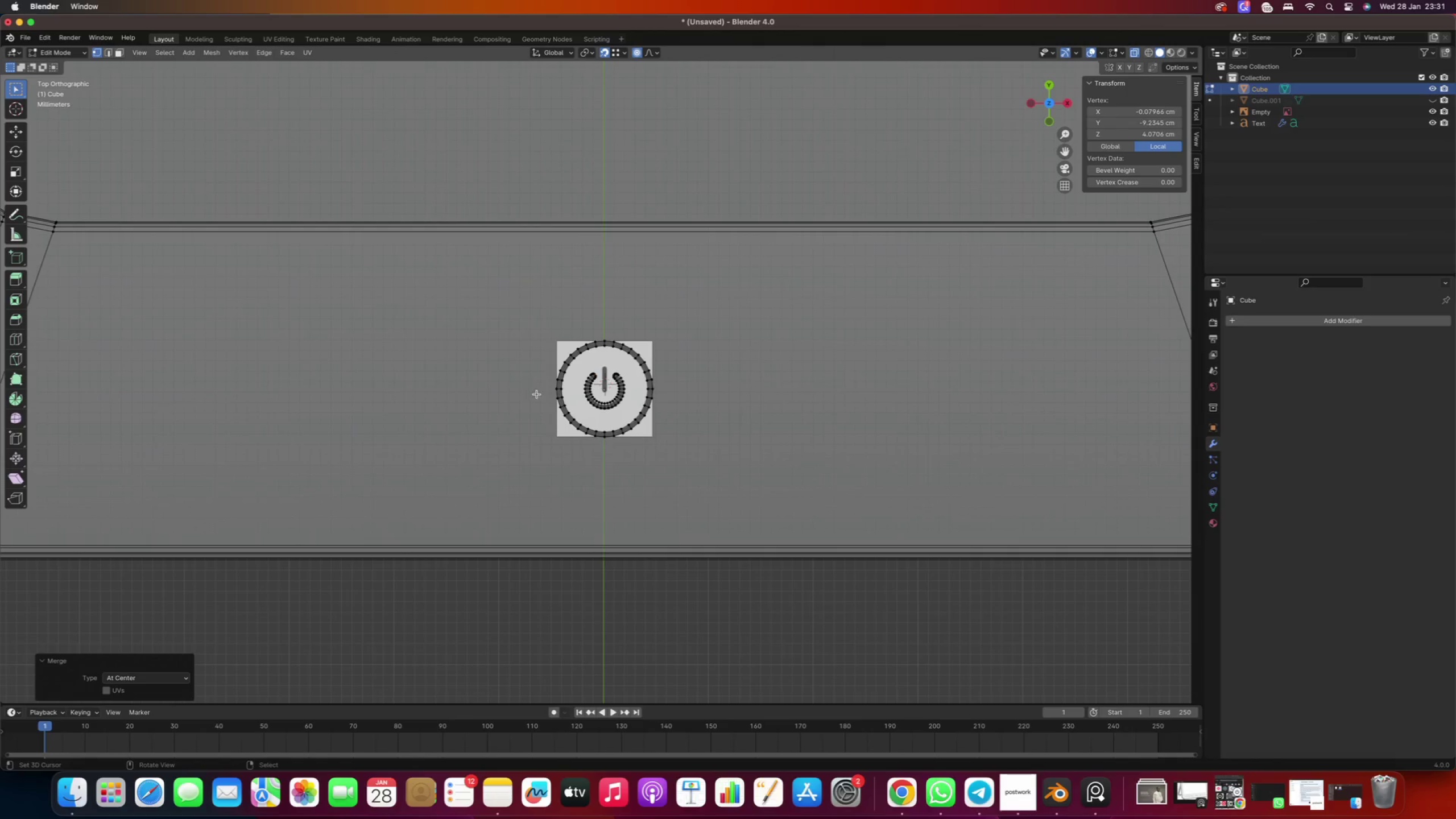 
key(G)
 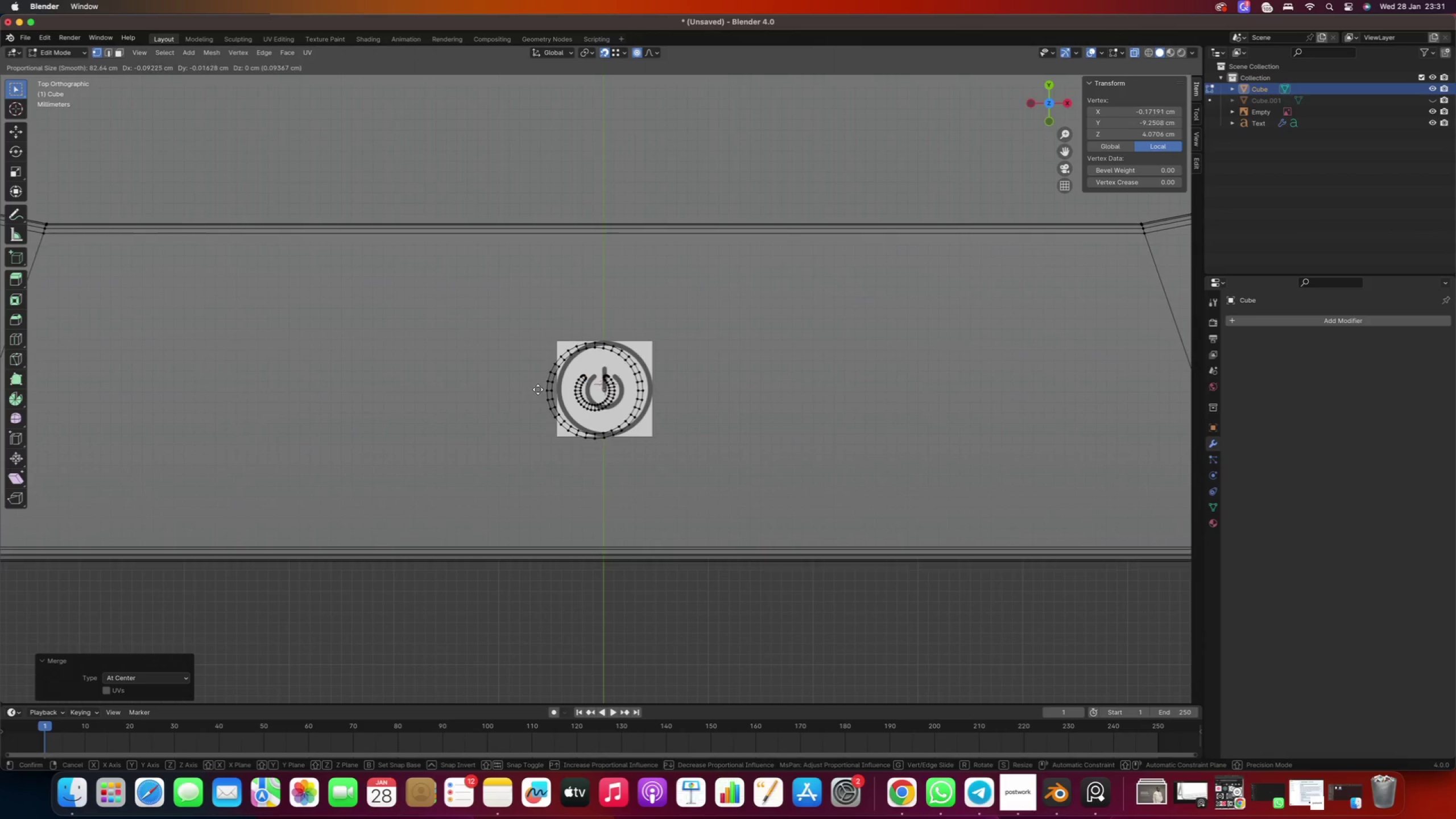 
right_click([541, 390])
 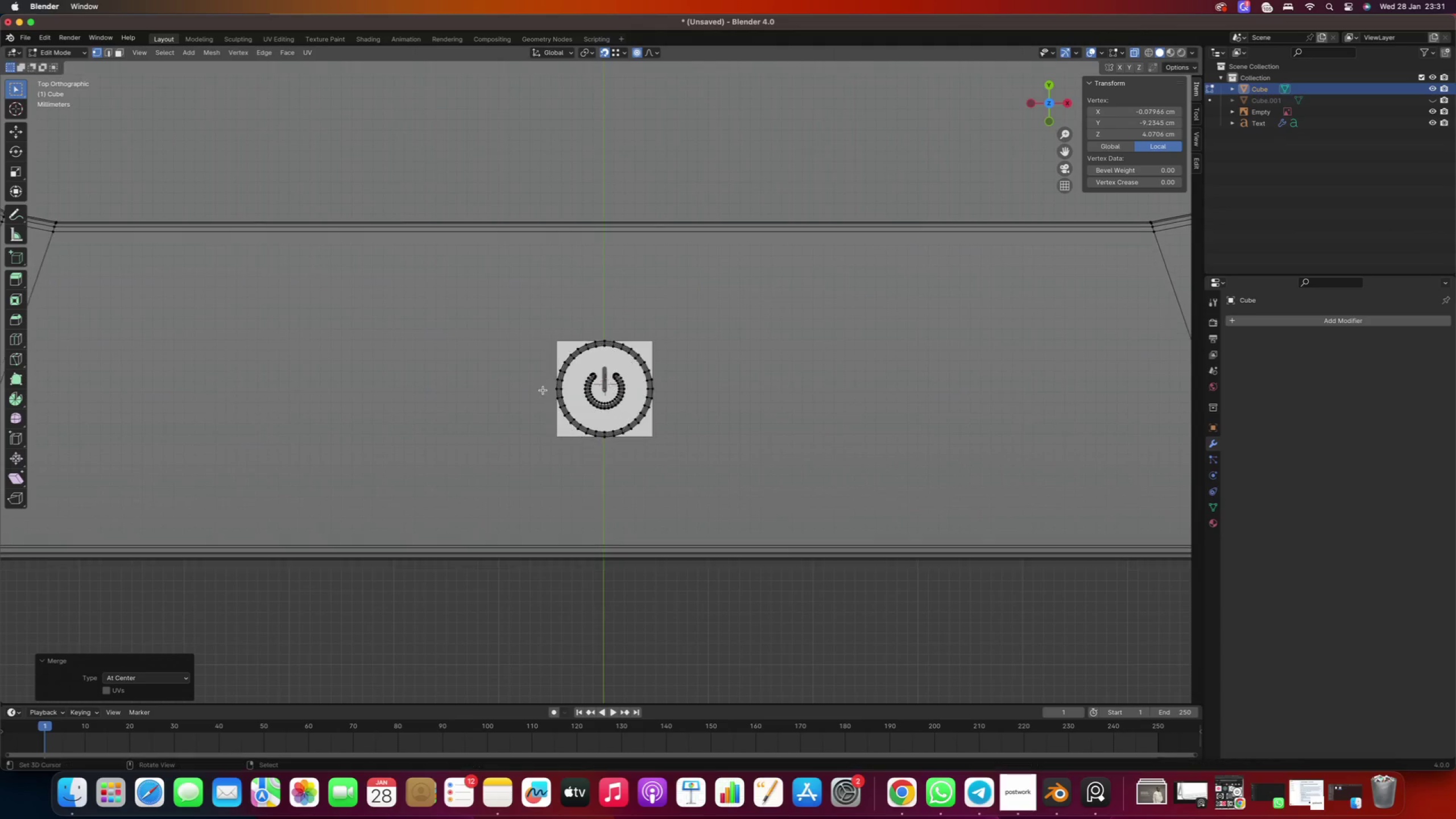 
scroll: coordinate [577, 377], scroll_direction: down, amount: 24.0
 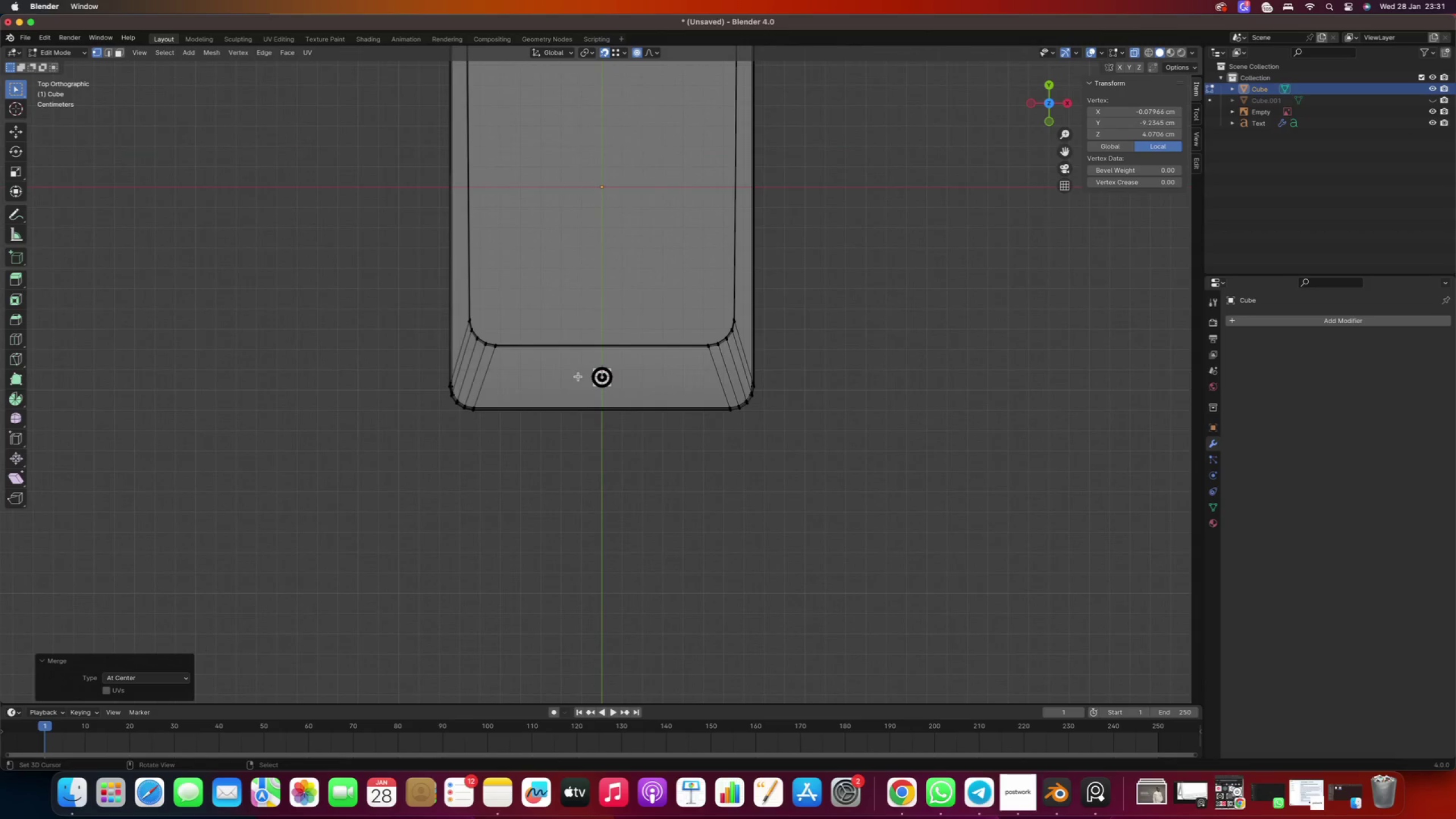 
key(G)
 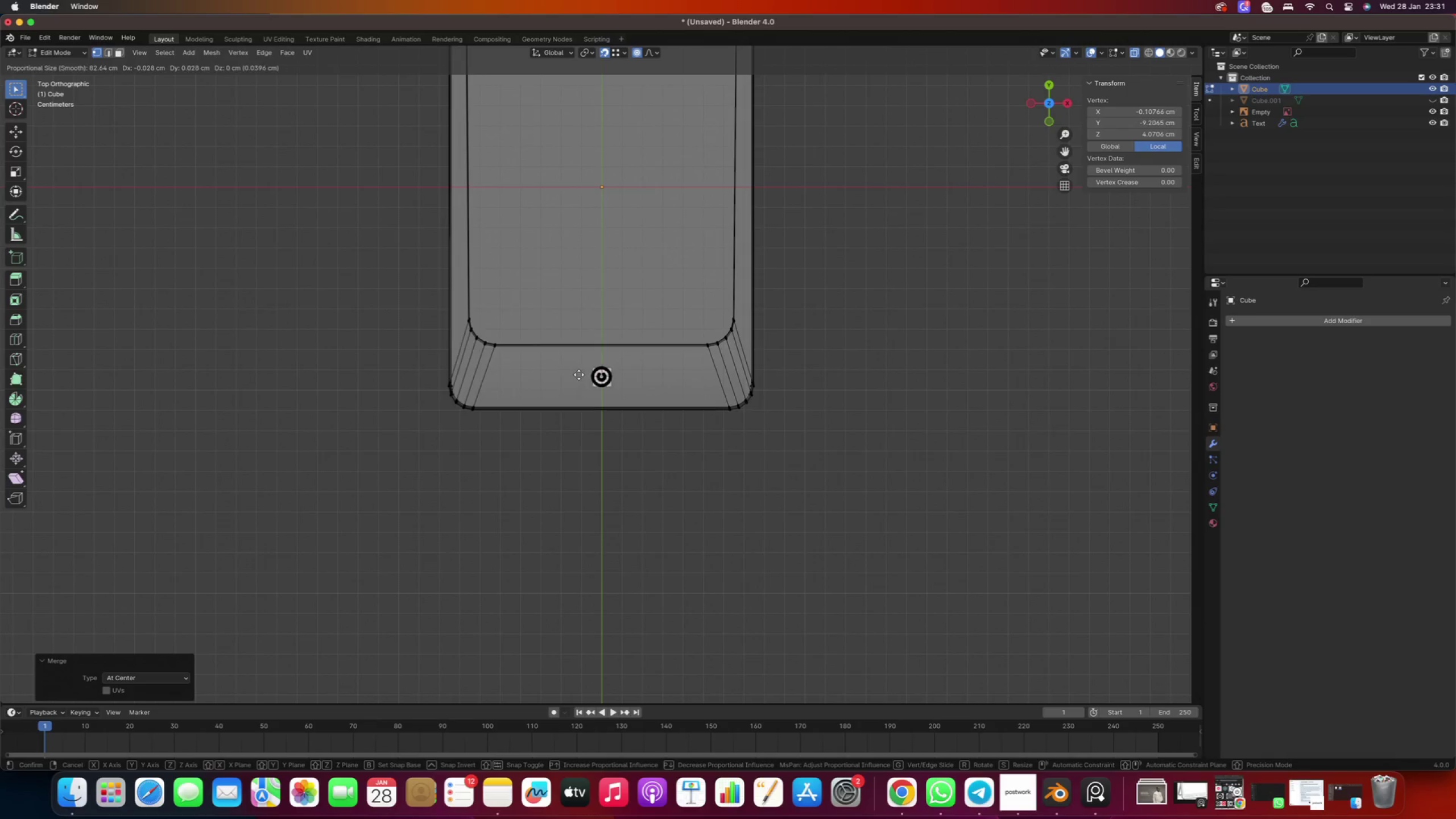 
scroll: coordinate [579, 377], scroll_direction: down, amount: 16.0
 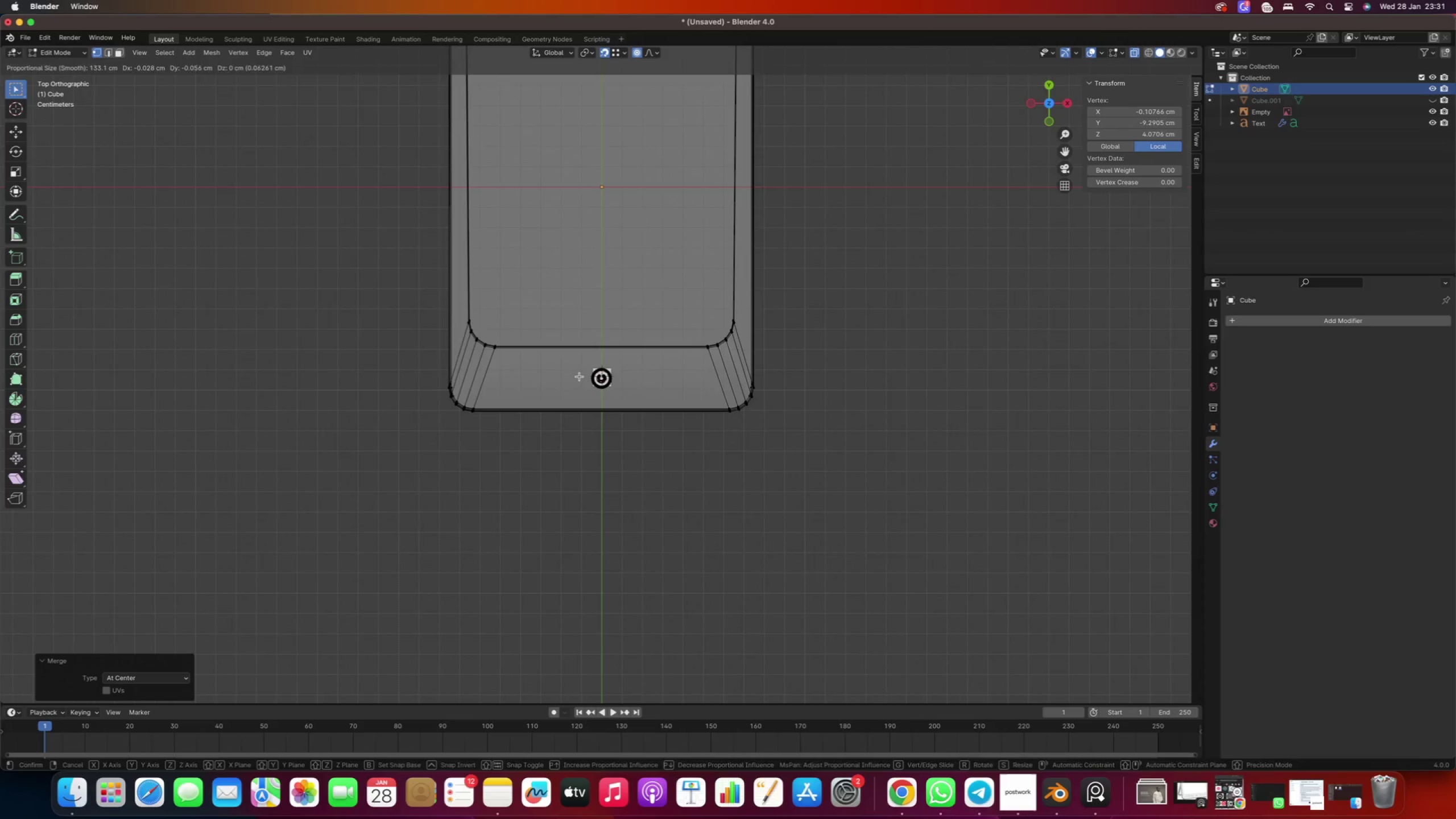 
key(G)
 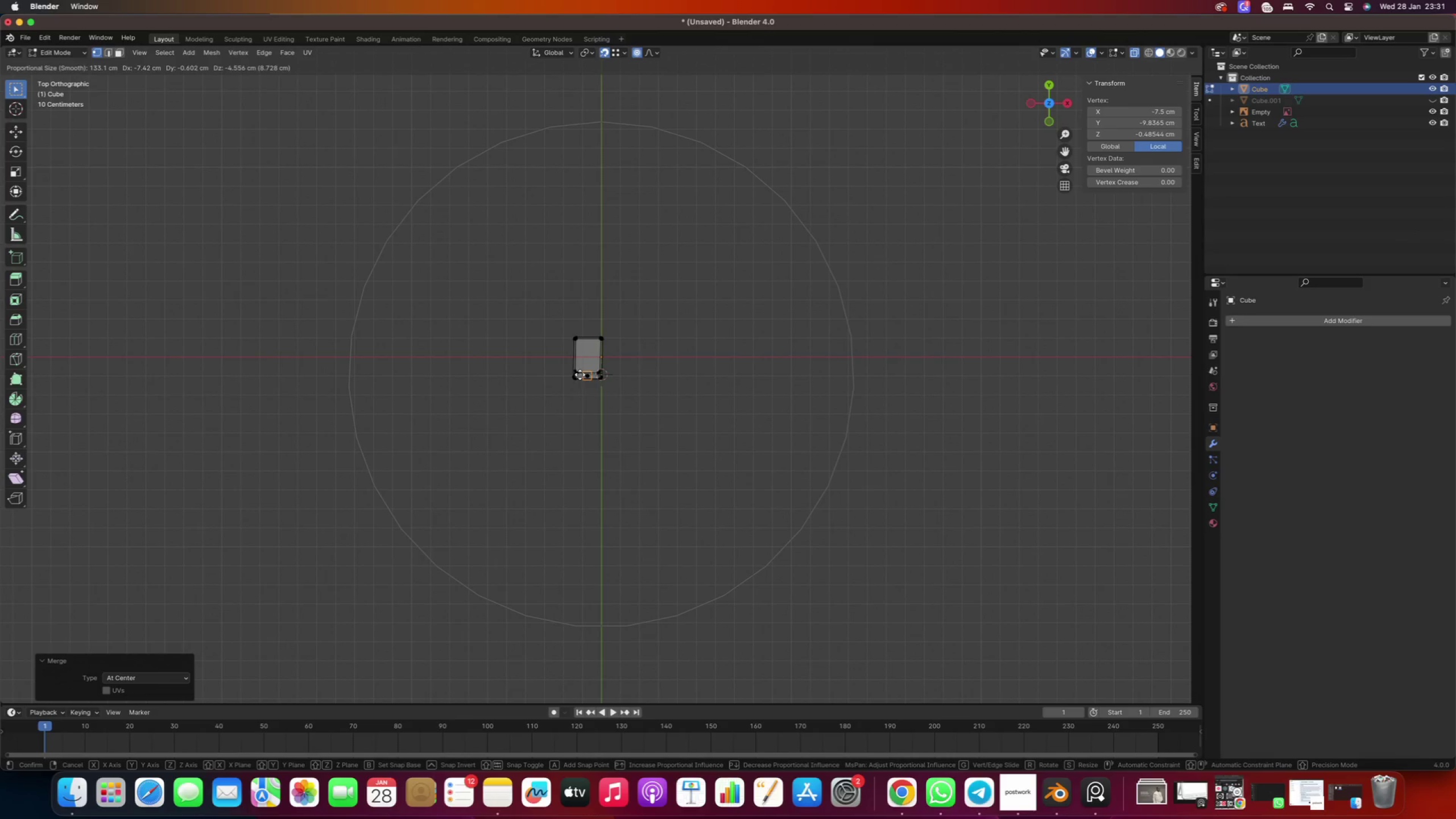 
scroll: coordinate [579, 375], scroll_direction: down, amount: 53.0
 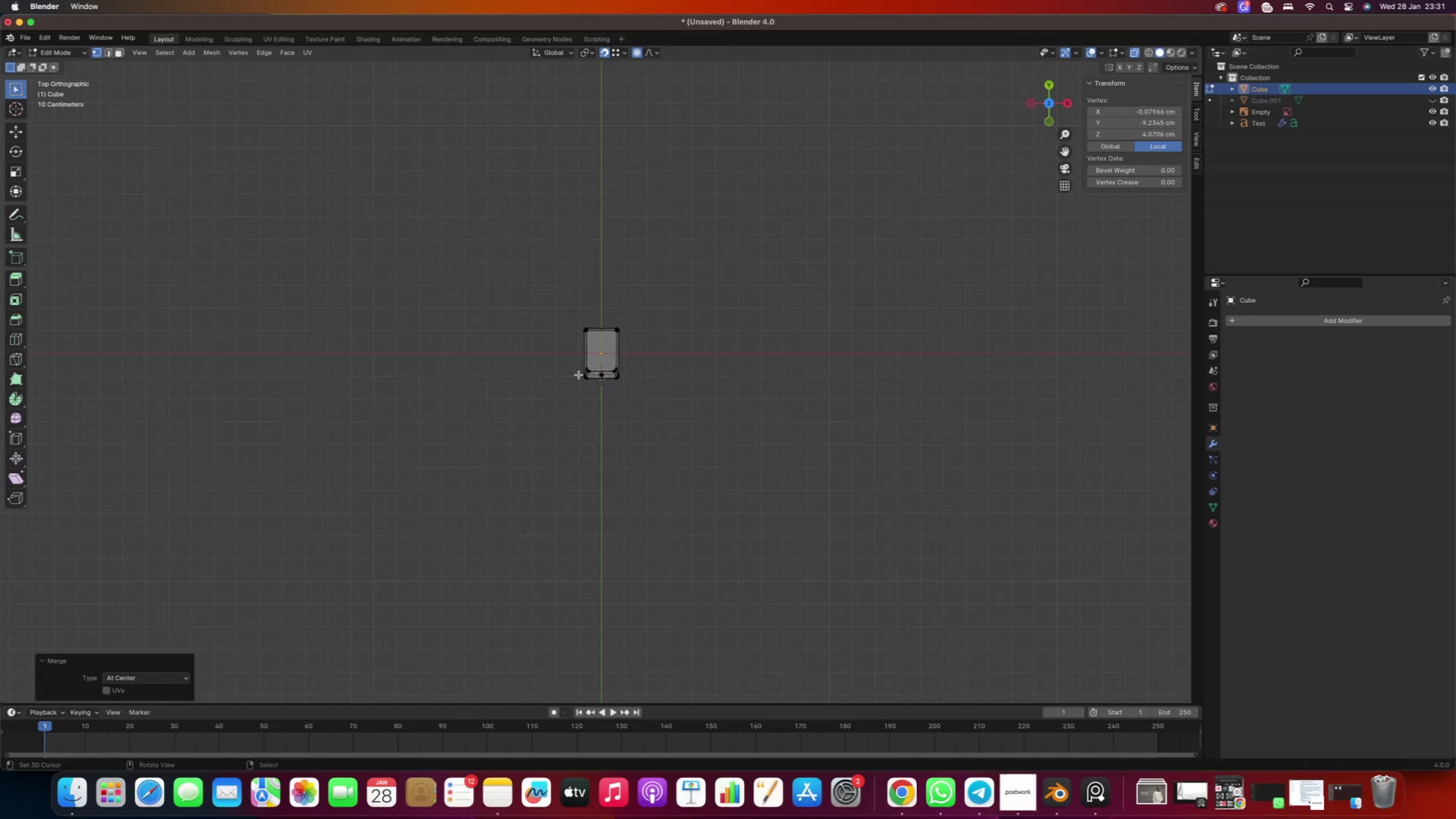 
scroll: coordinate [608, 378], scroll_direction: up, amount: 157.0
 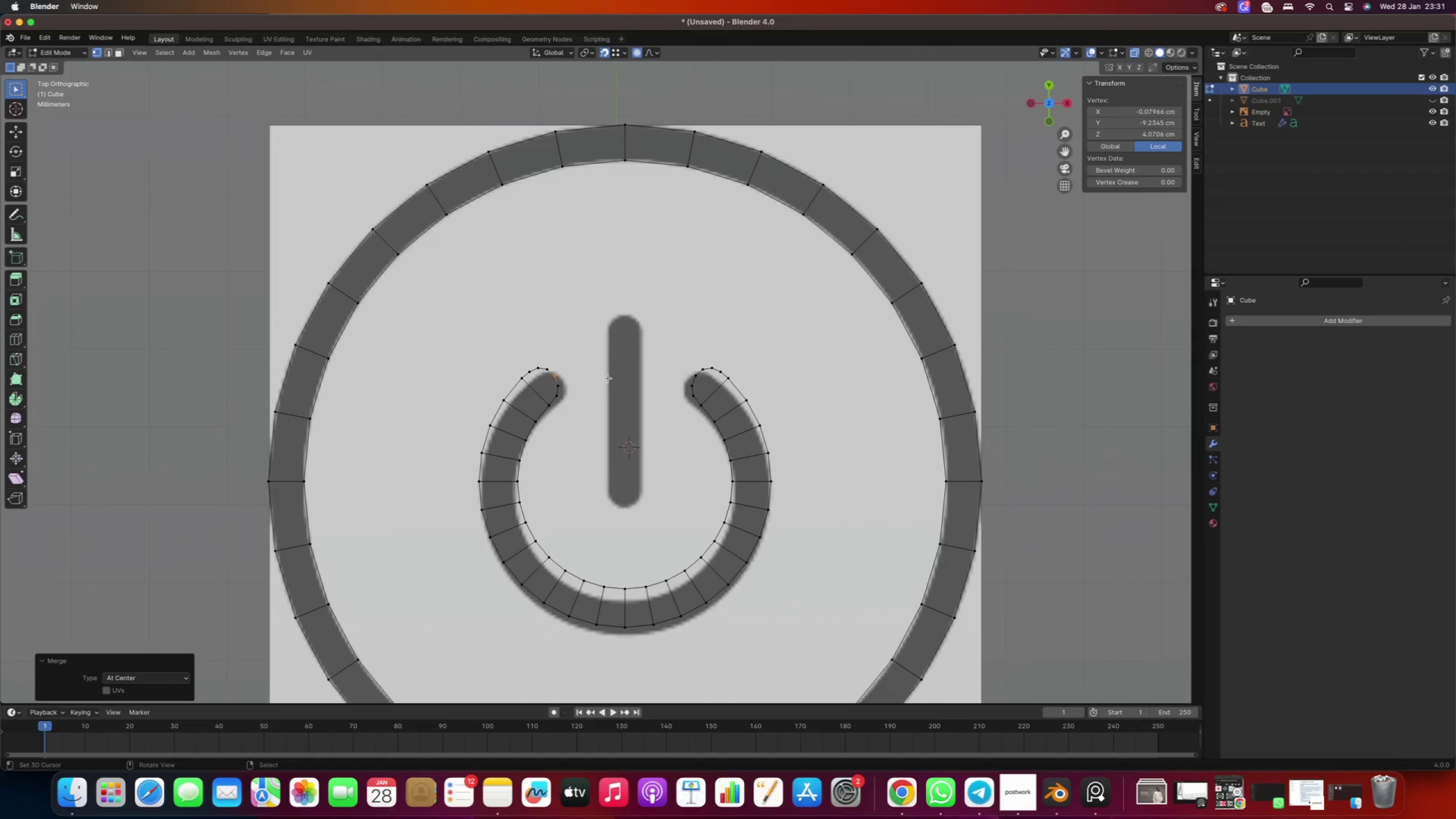 
key(G)
 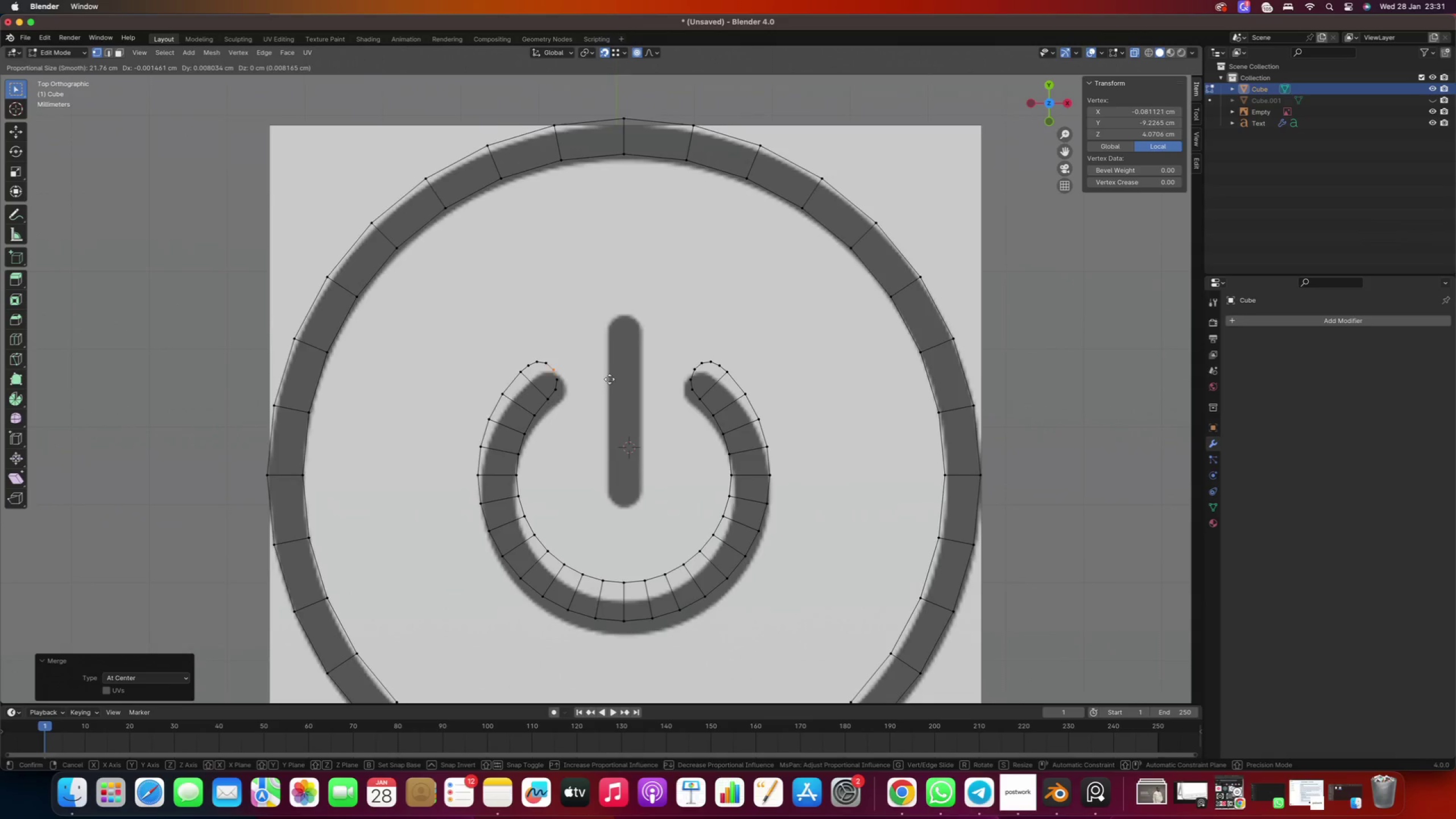 
scroll: coordinate [613, 384], scroll_direction: up, amount: 165.0
 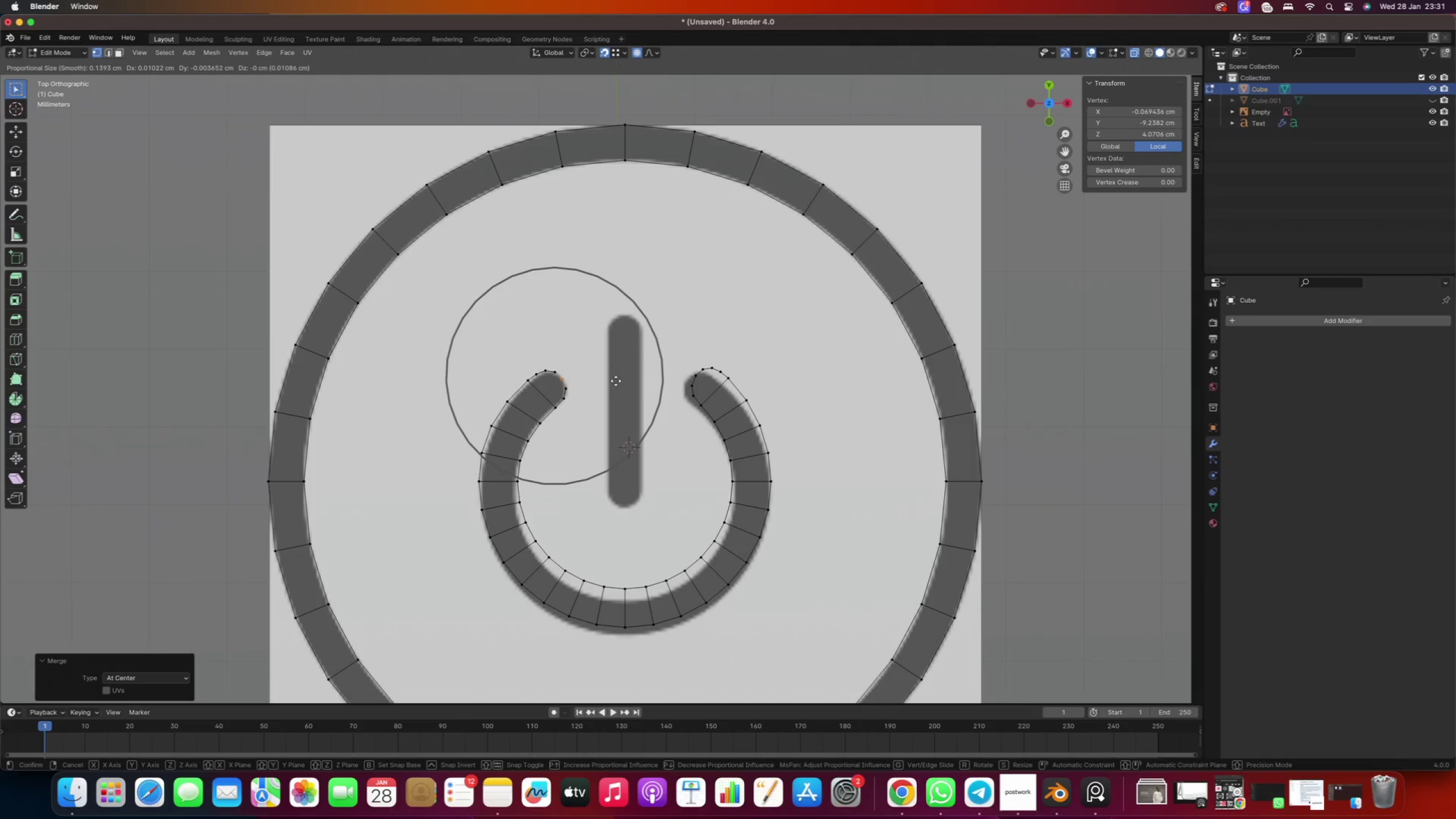 
left_click([615, 382])
 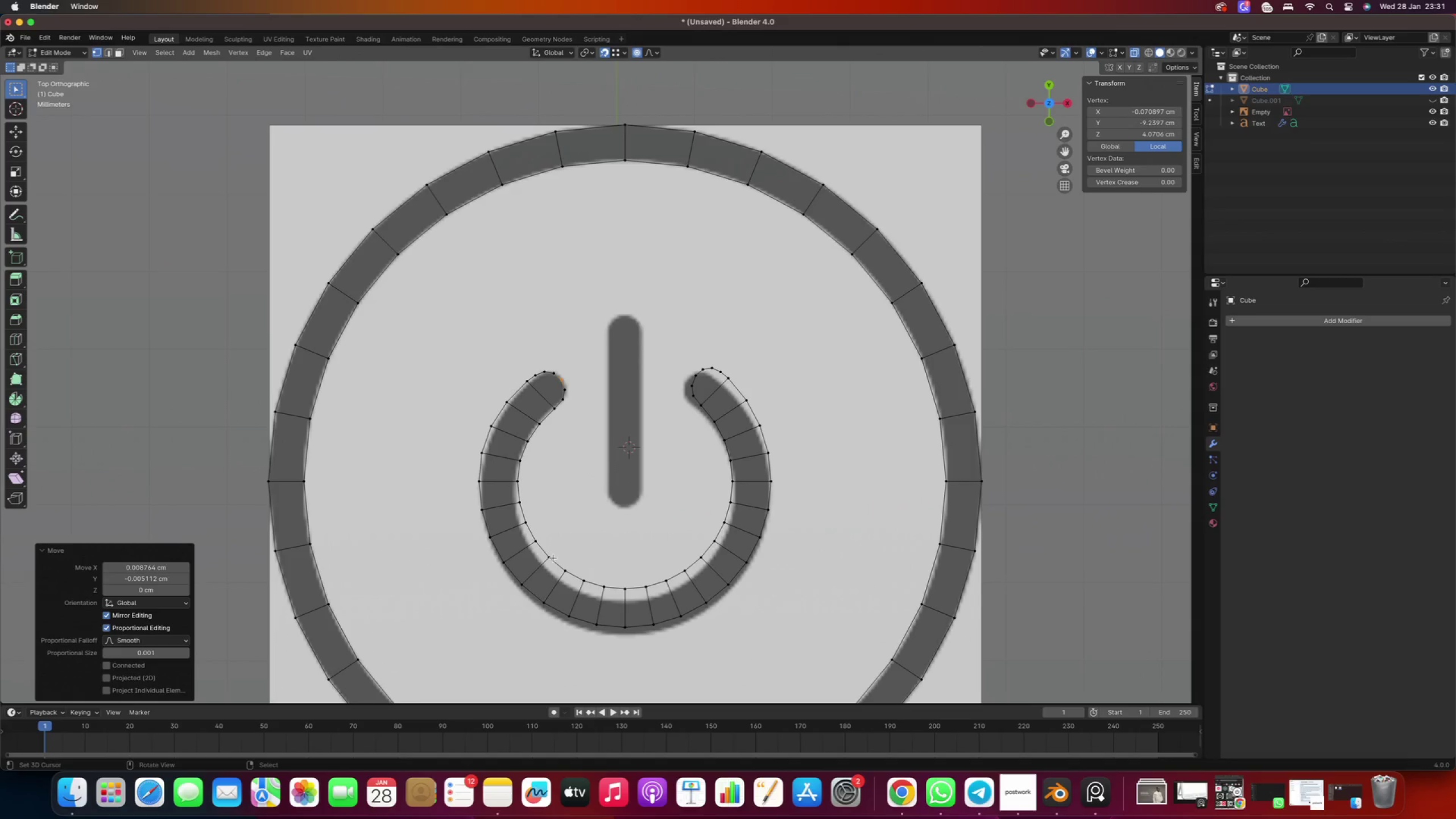 
right_click([553, 556])
 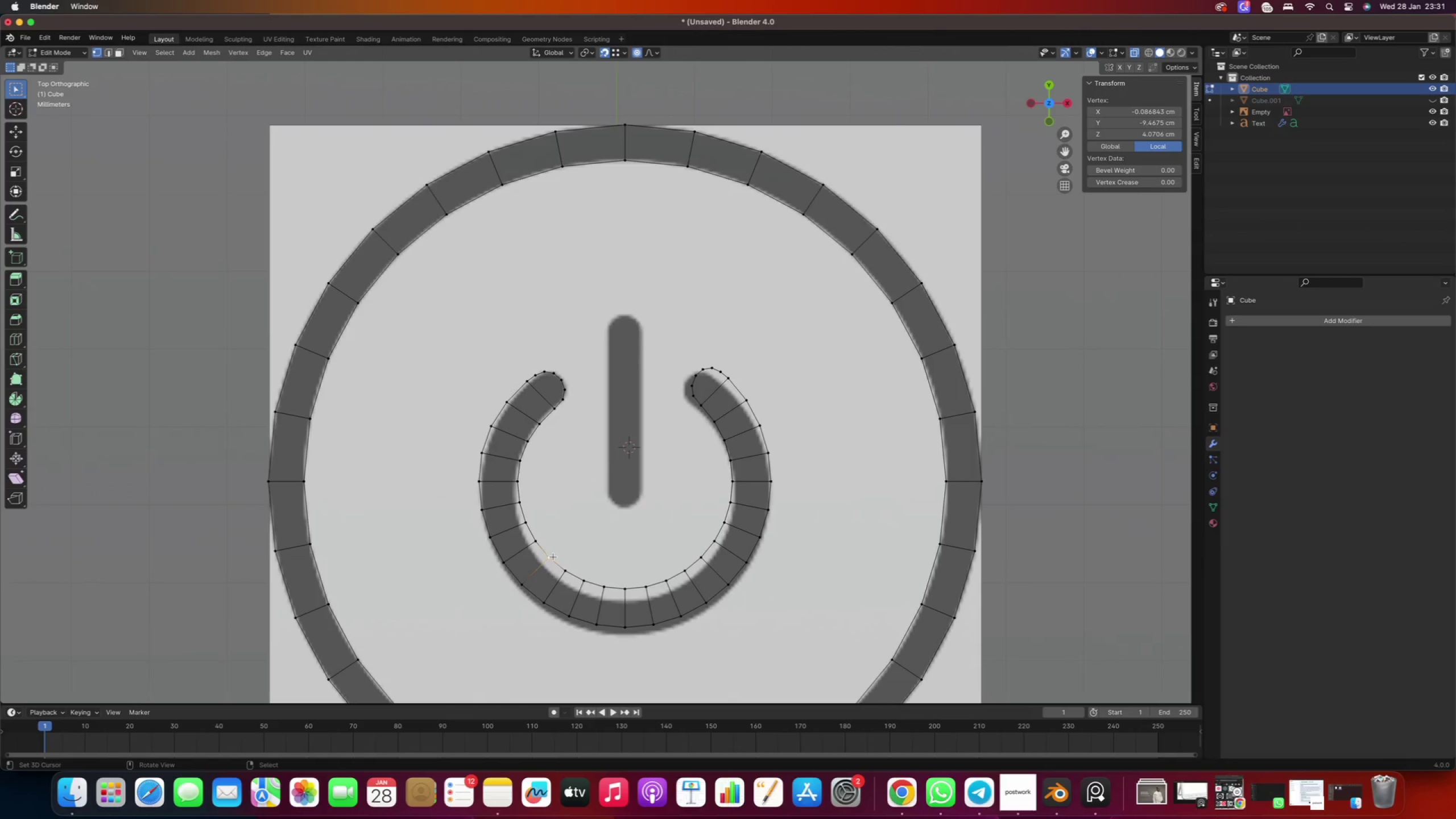 
key(G)
 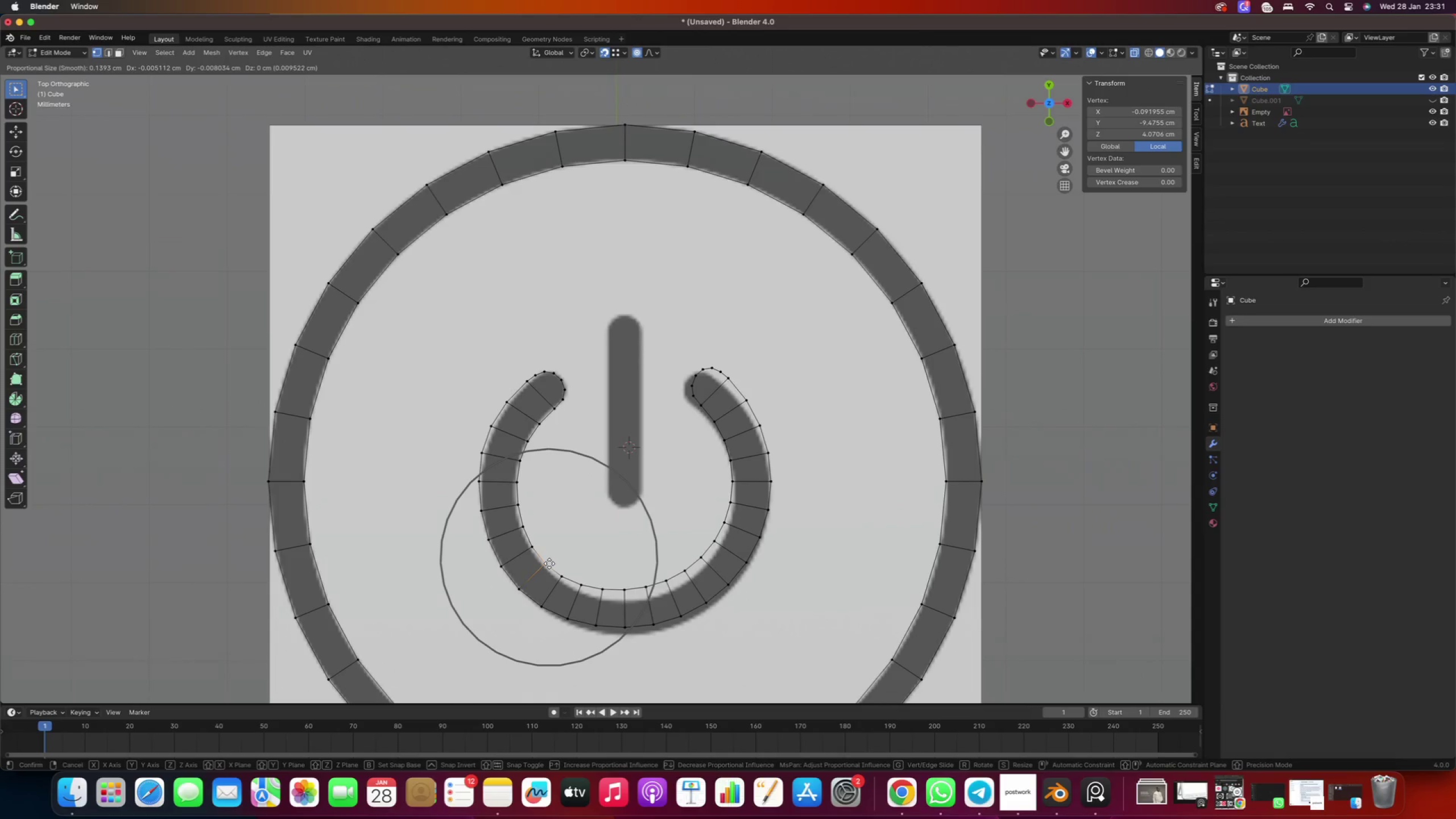 
left_click([549, 565])
 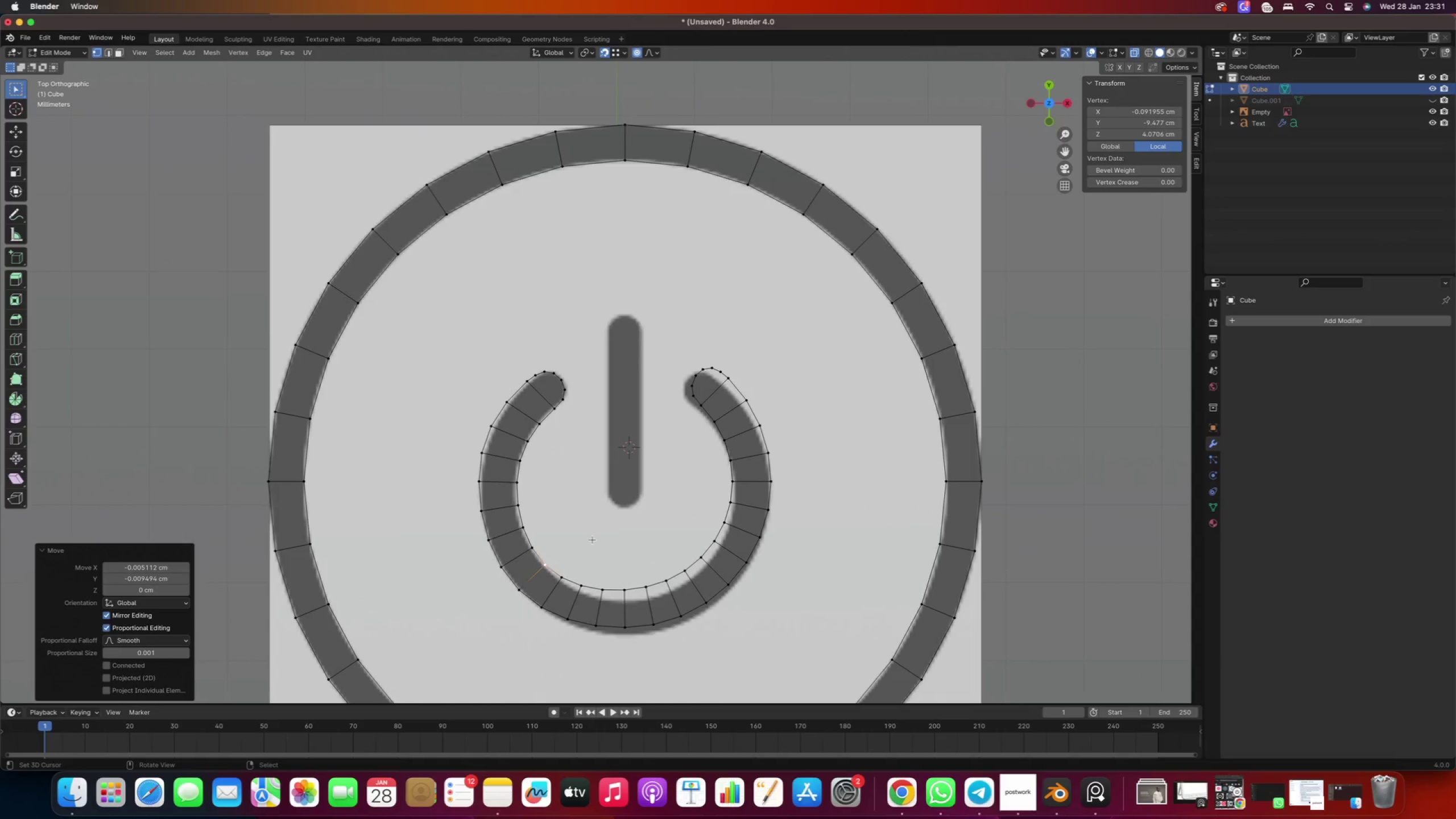 
hold_key(key=ShiftRight, duration=0.78)
 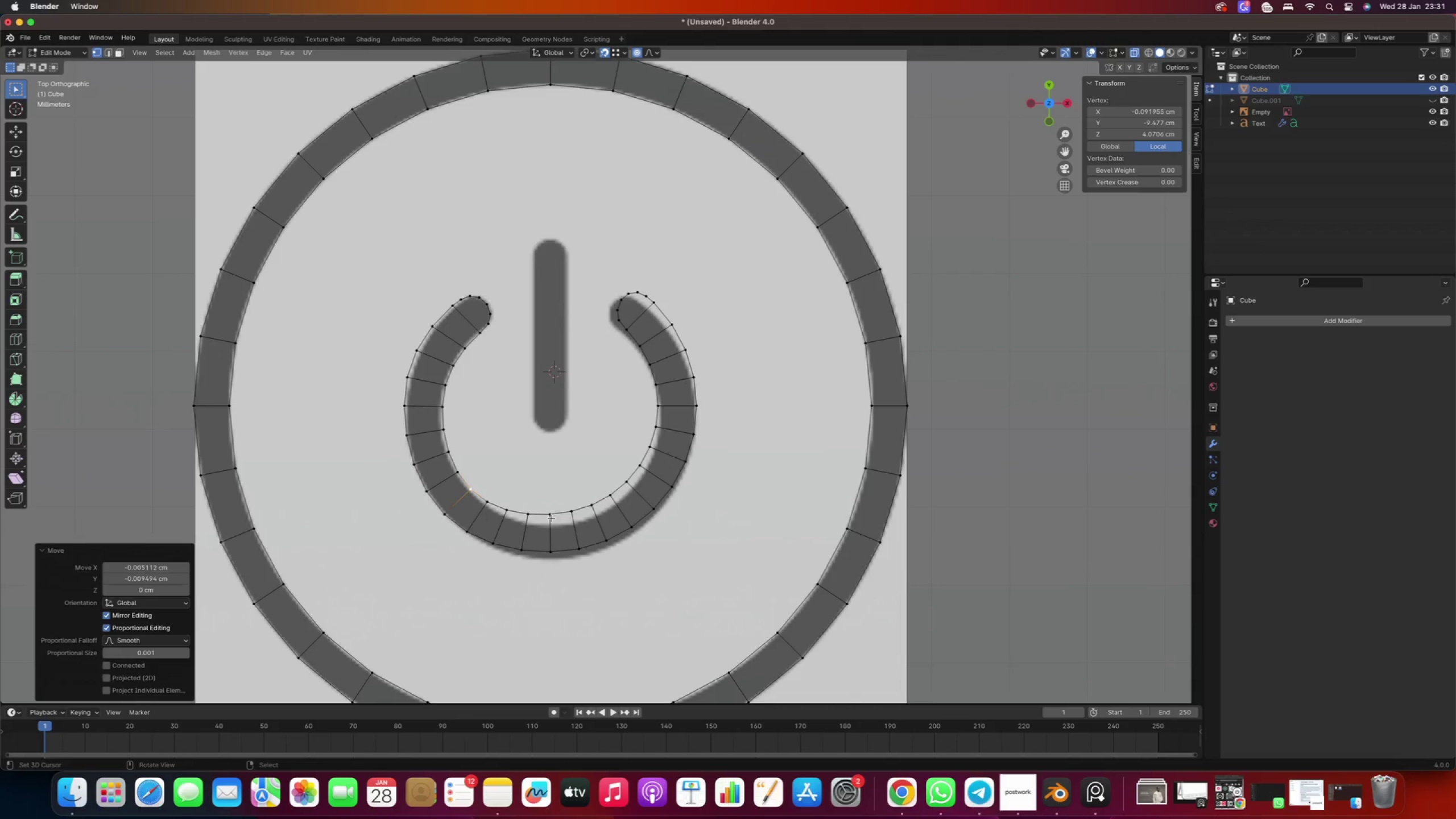 
right_click([551, 515])
 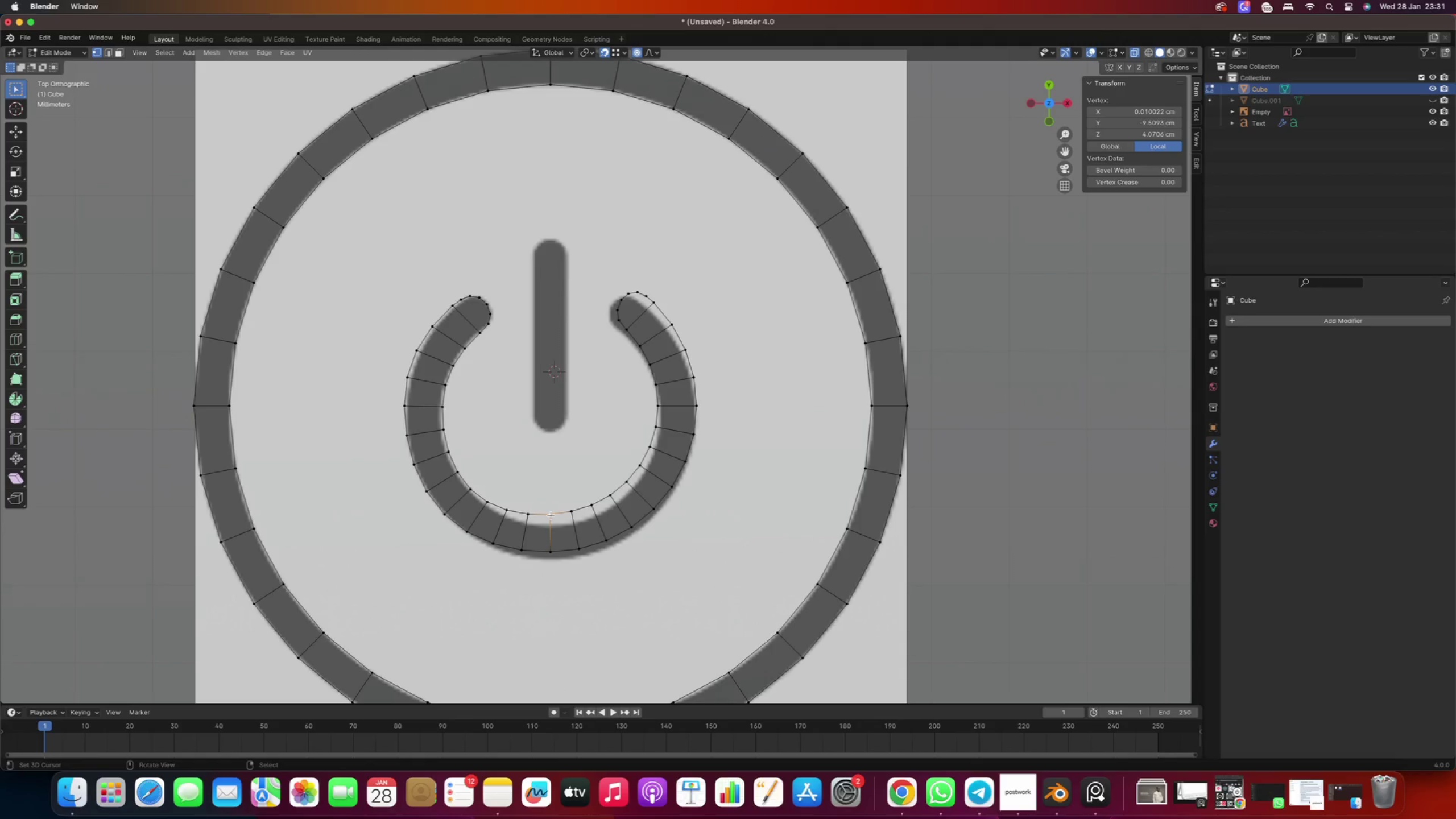 
key(G)
 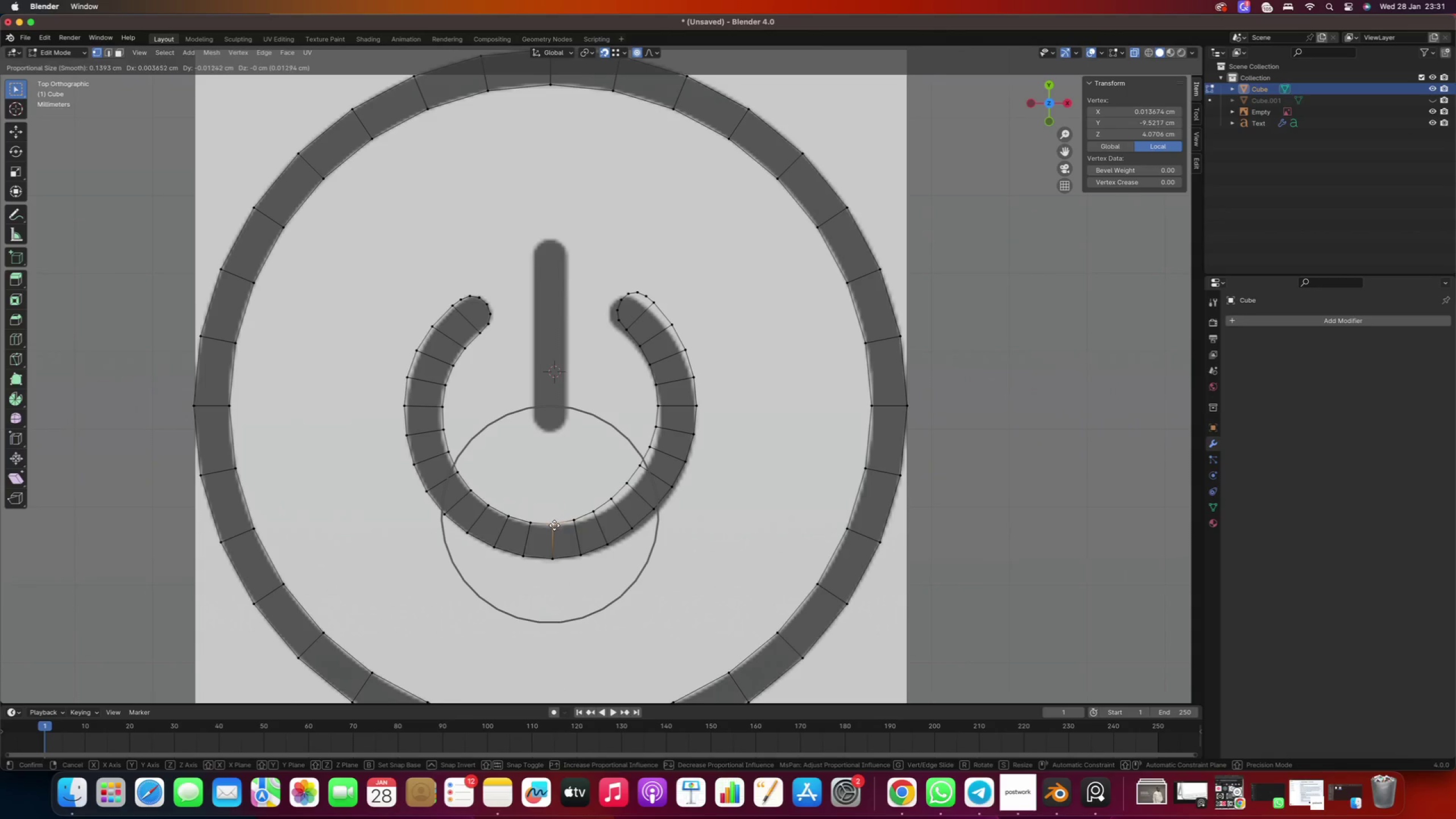 
left_click([555, 526])
 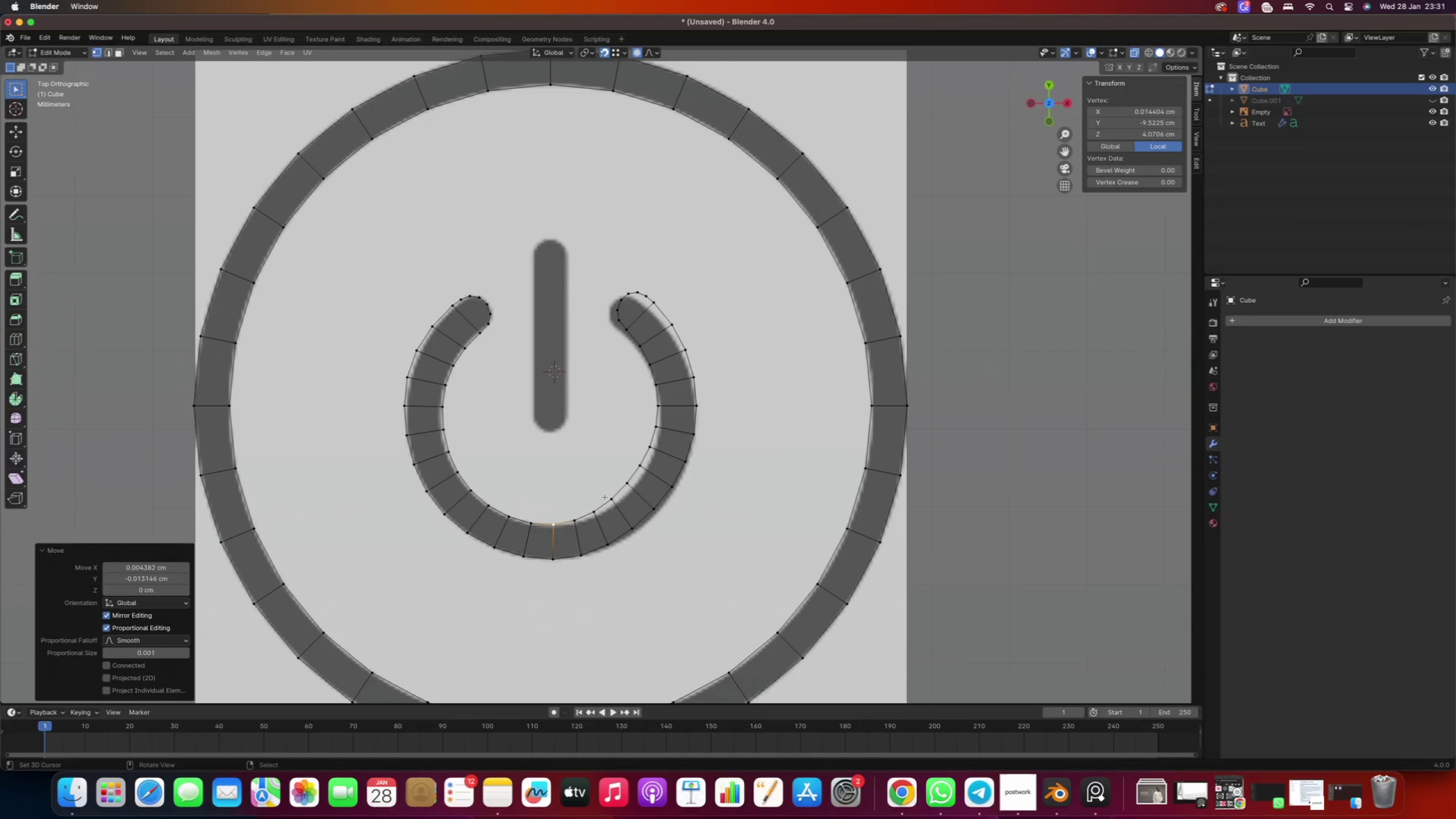 
right_click([605, 497])
 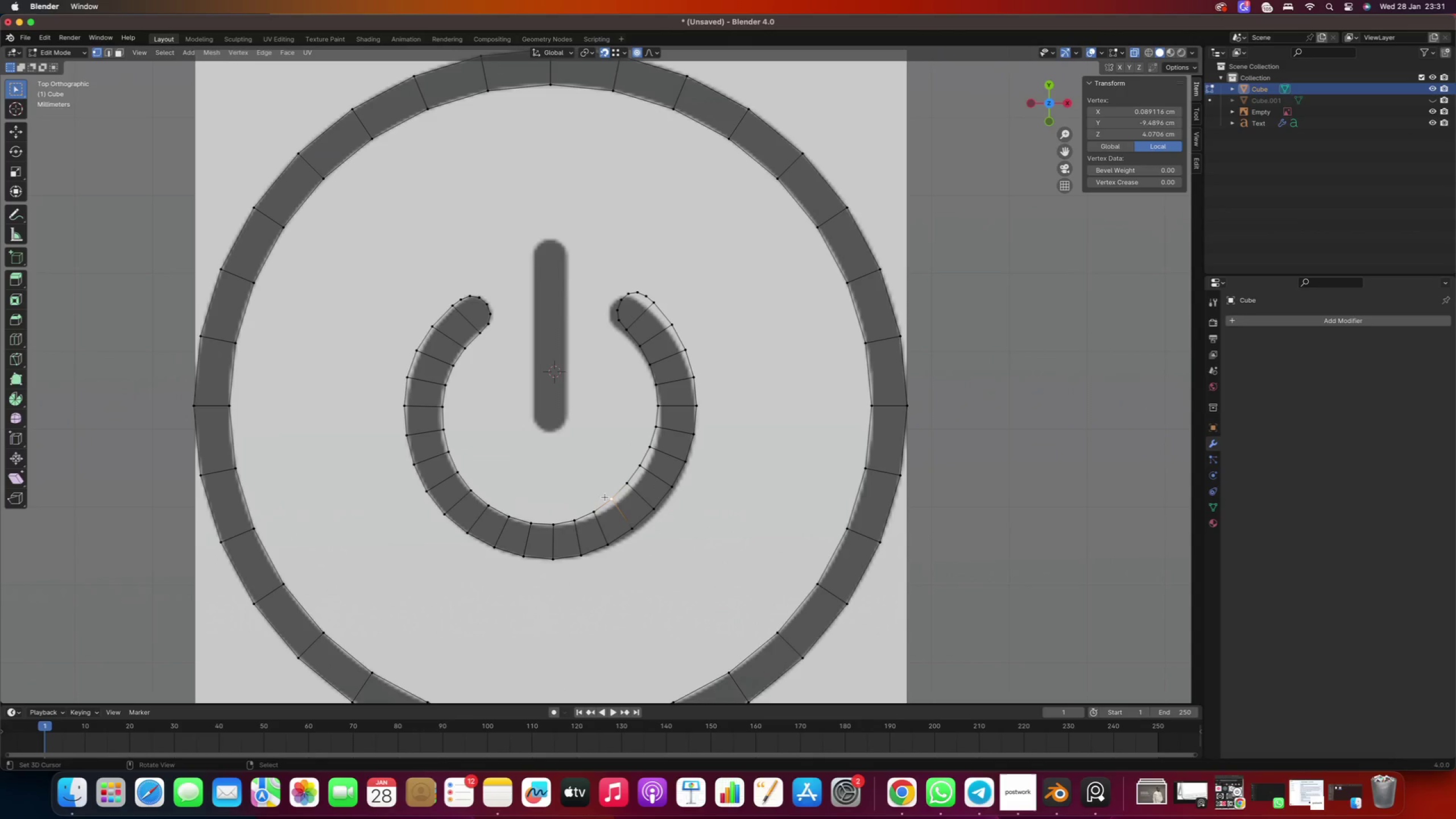 
key(G)
 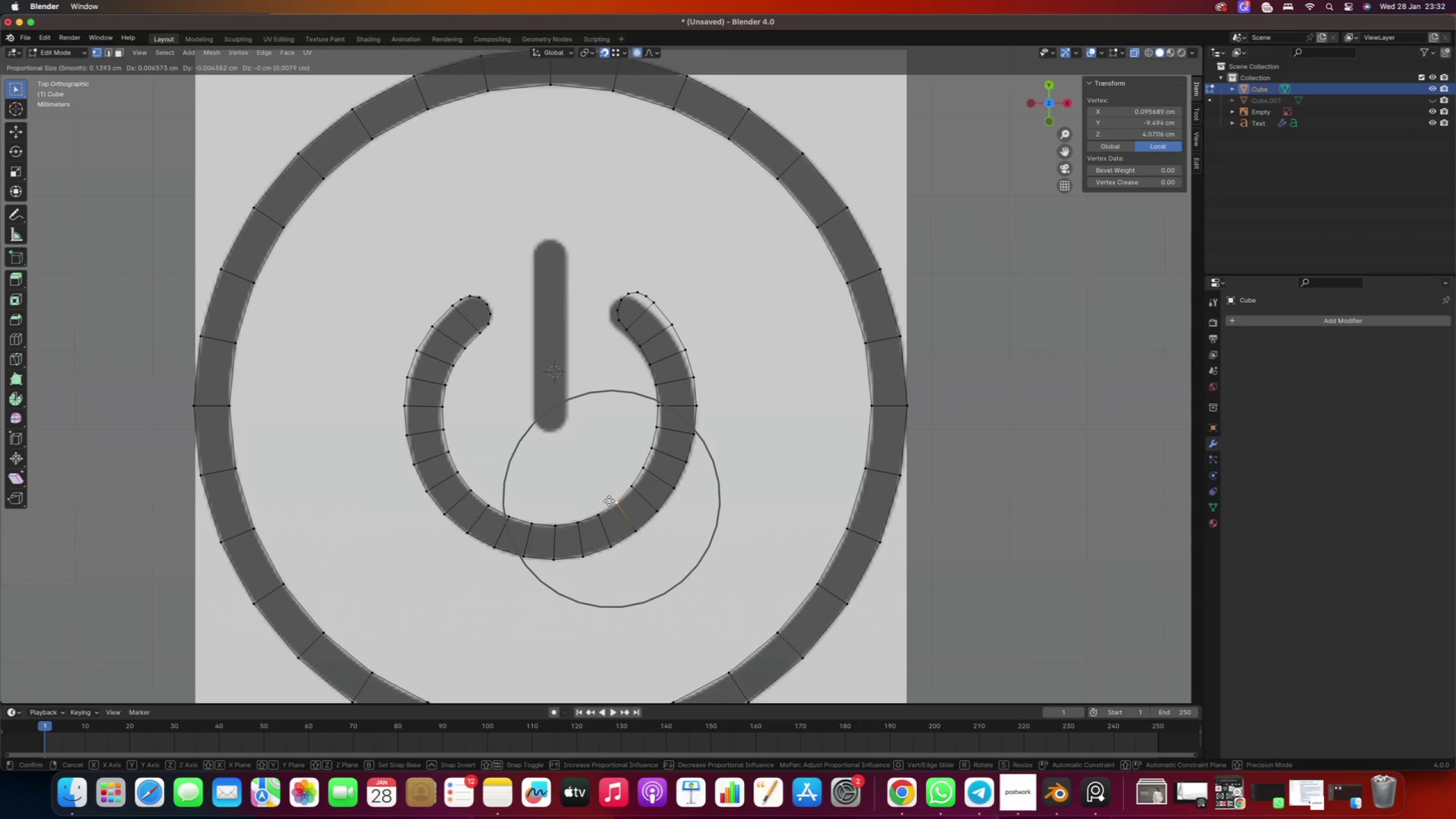 
left_click([609, 501])
 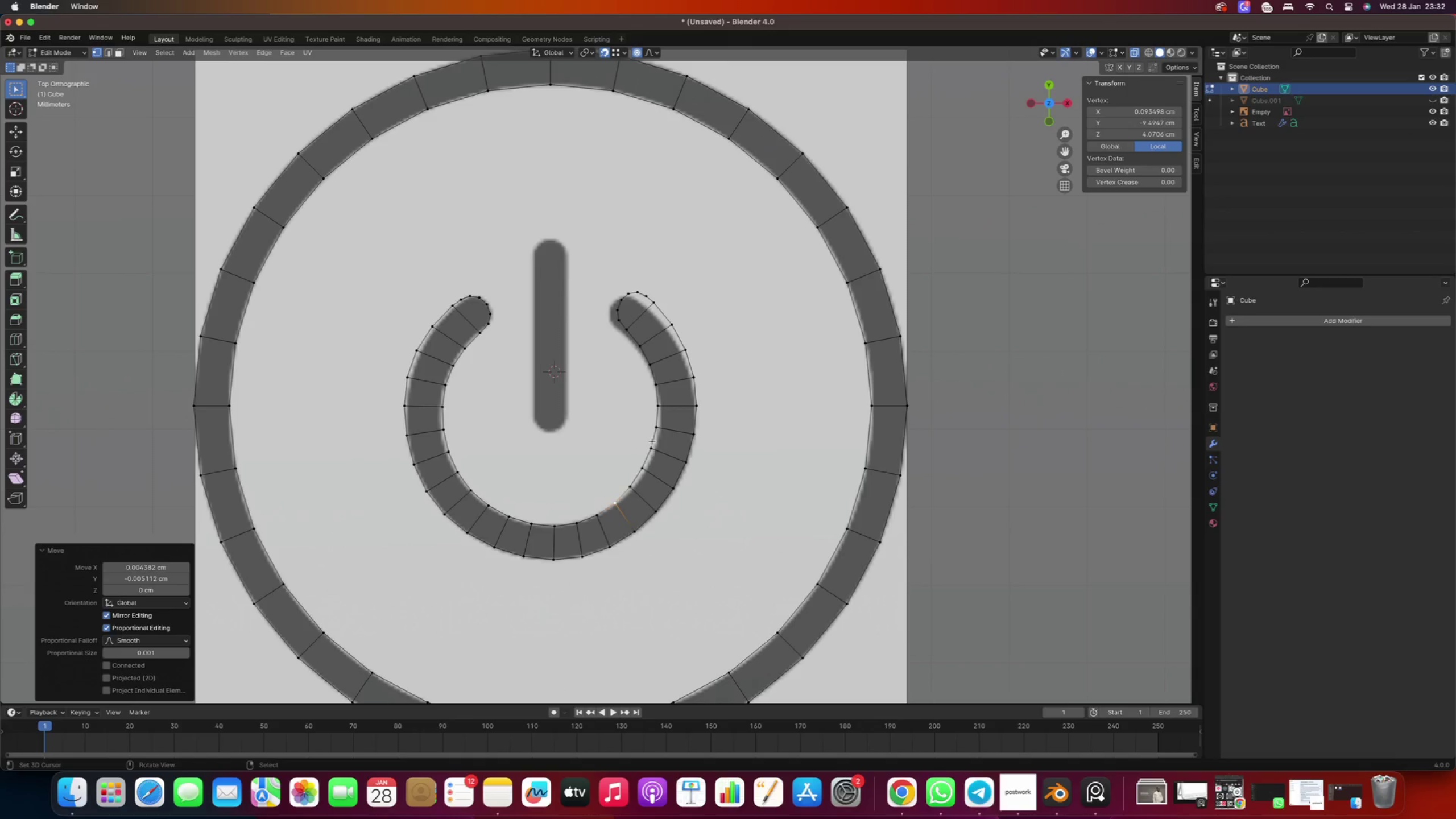 
right_click([652, 441])
 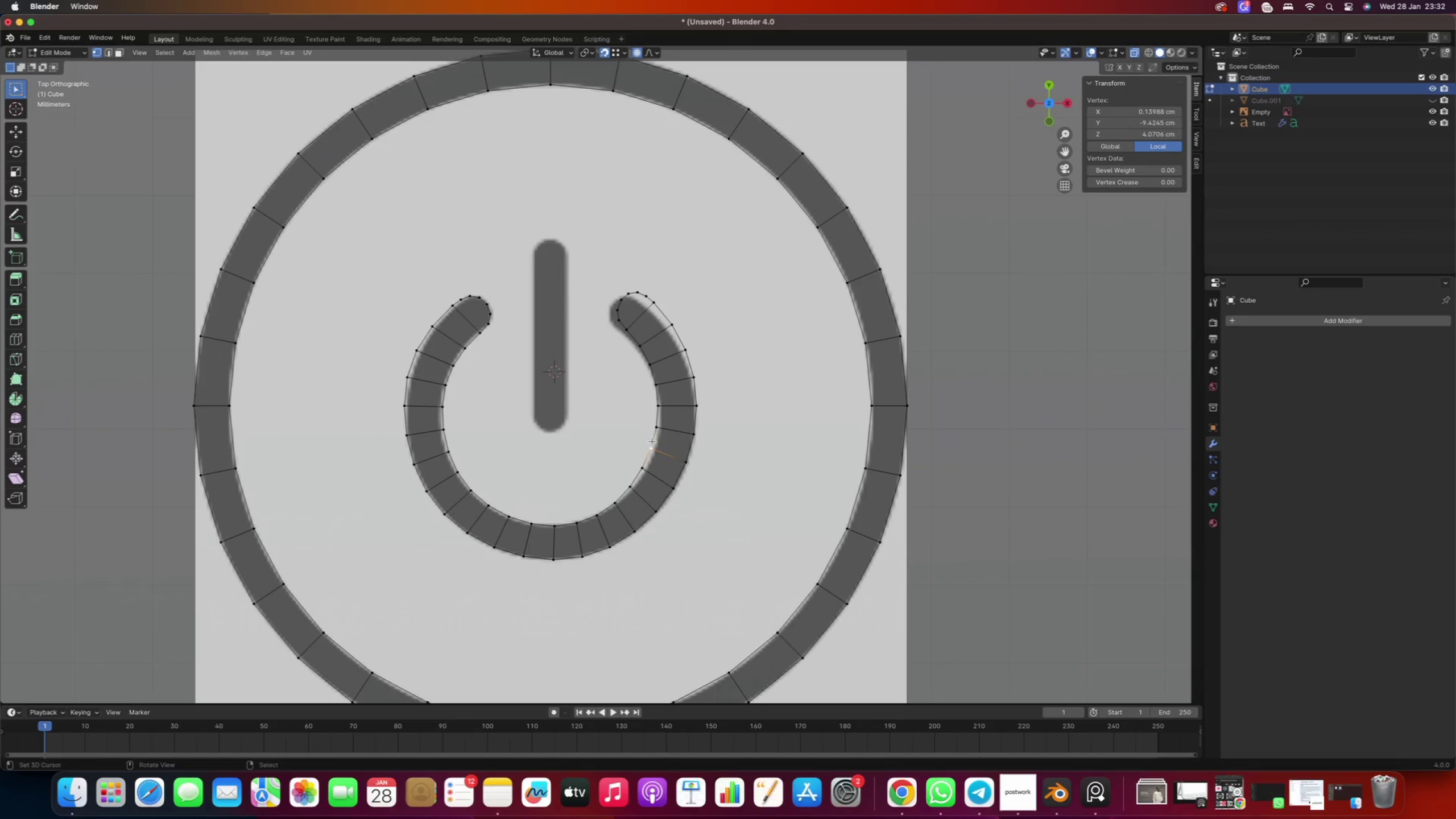 
key(G)
 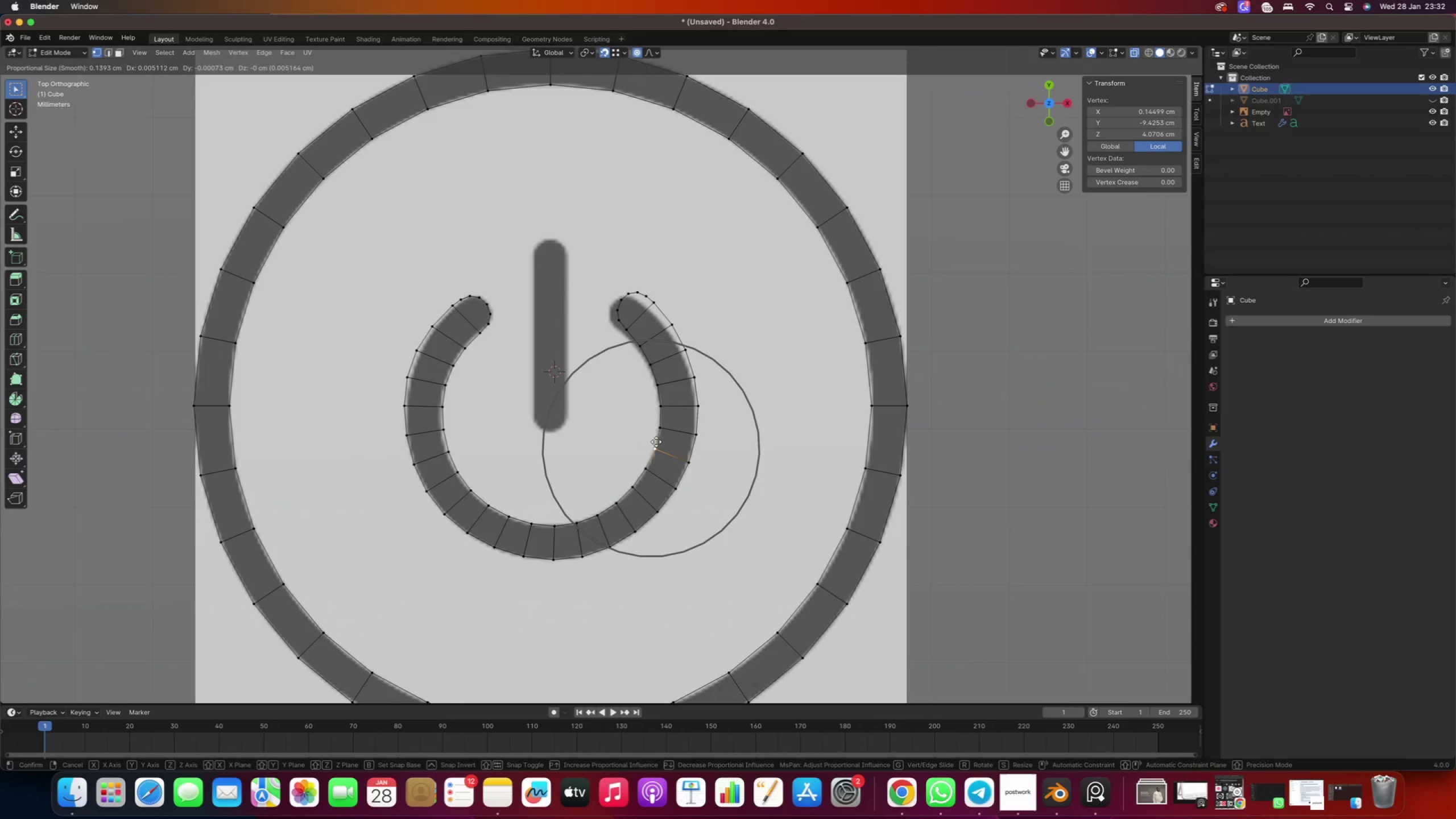 
left_click([656, 442])
 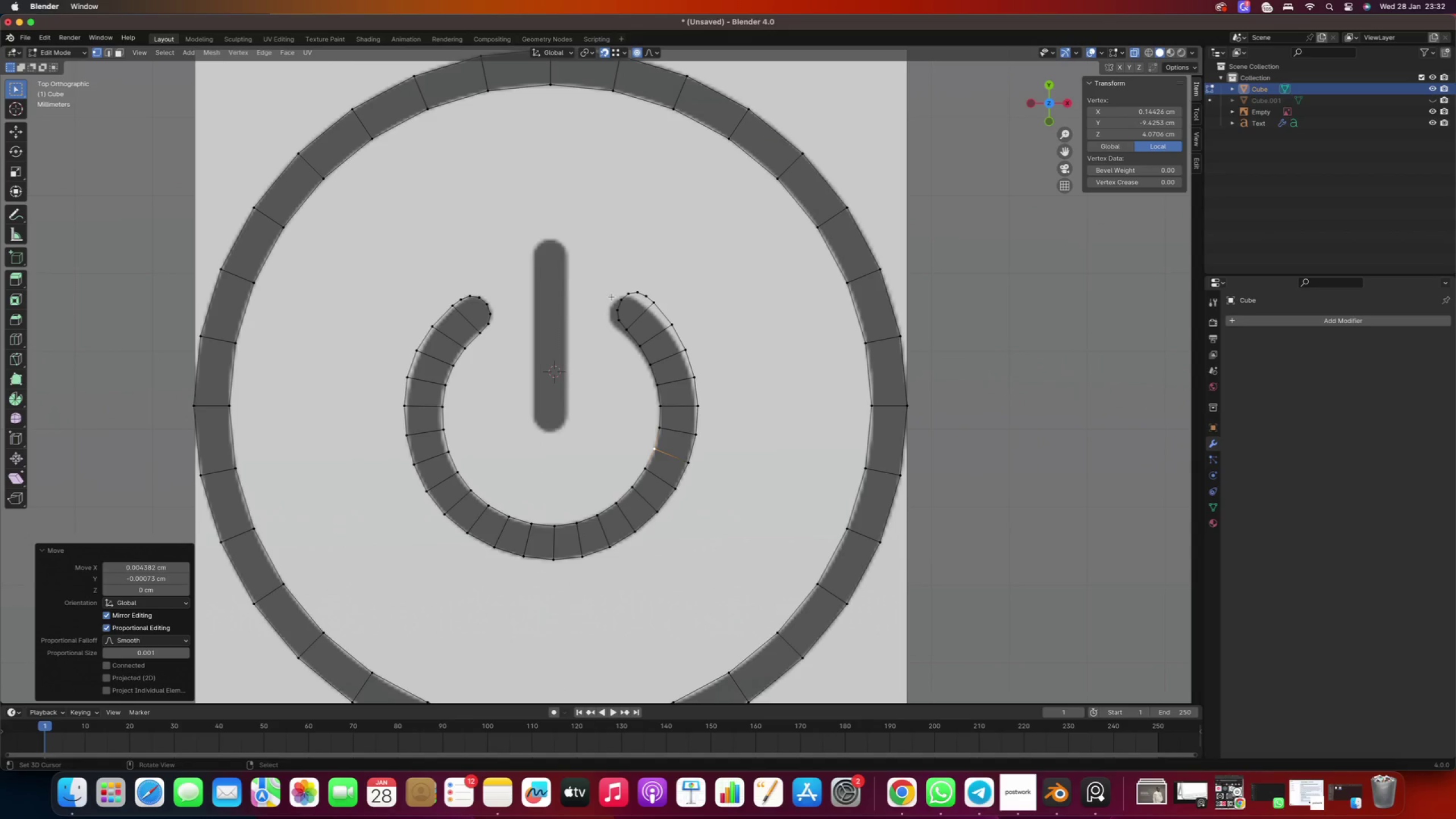 
right_click([614, 297])
 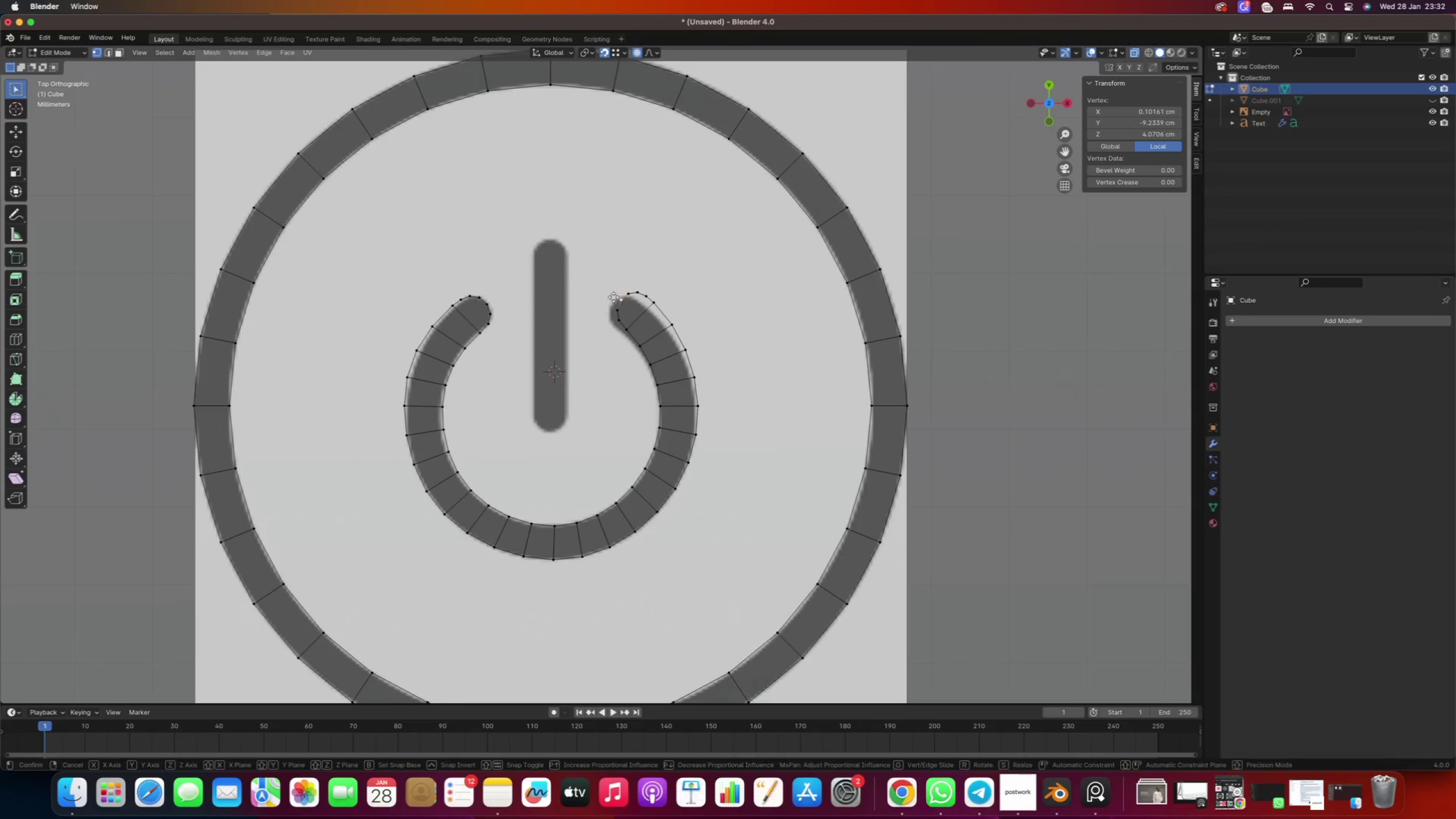 
key(G)
 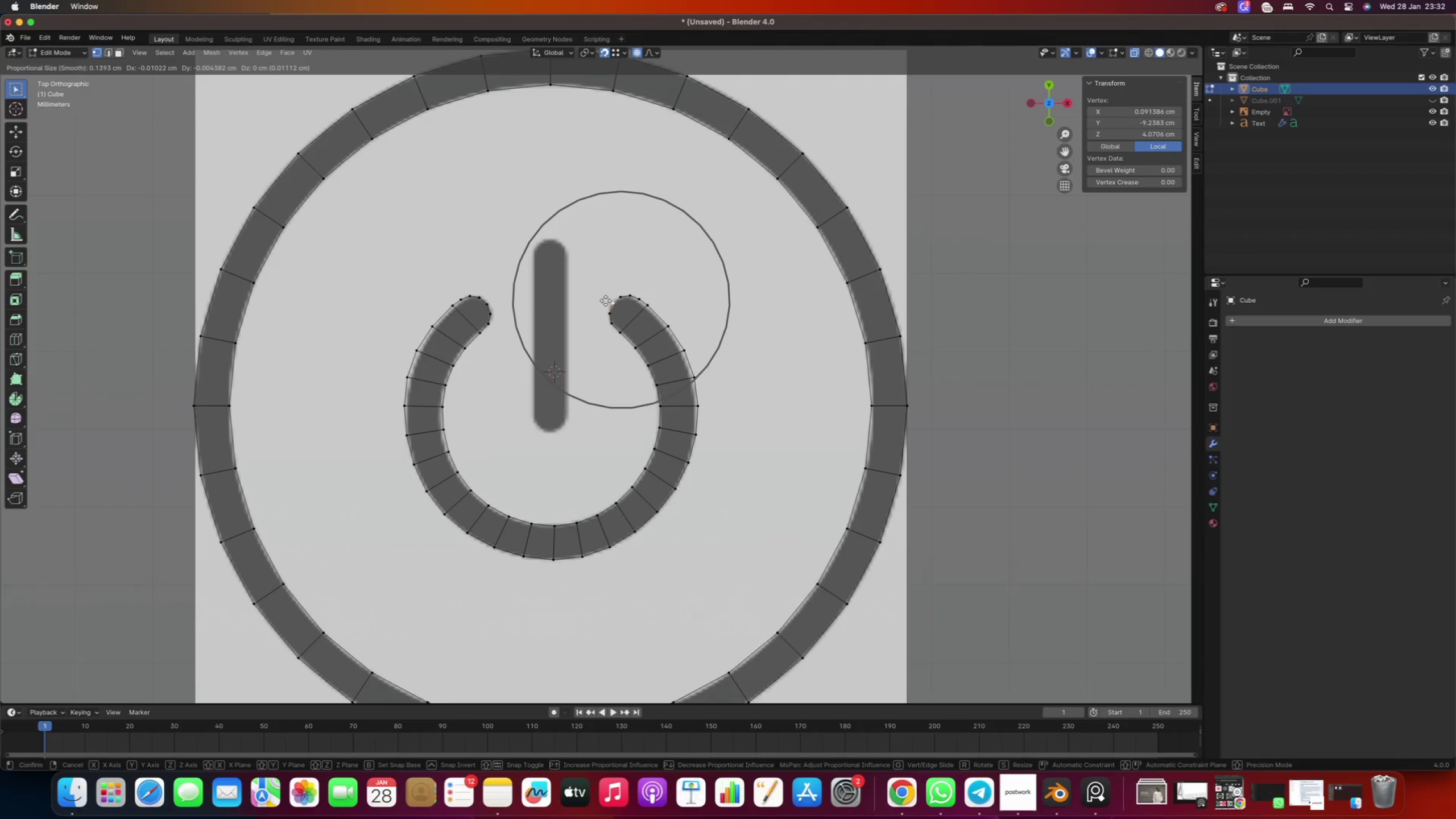 
left_click([606, 301])
 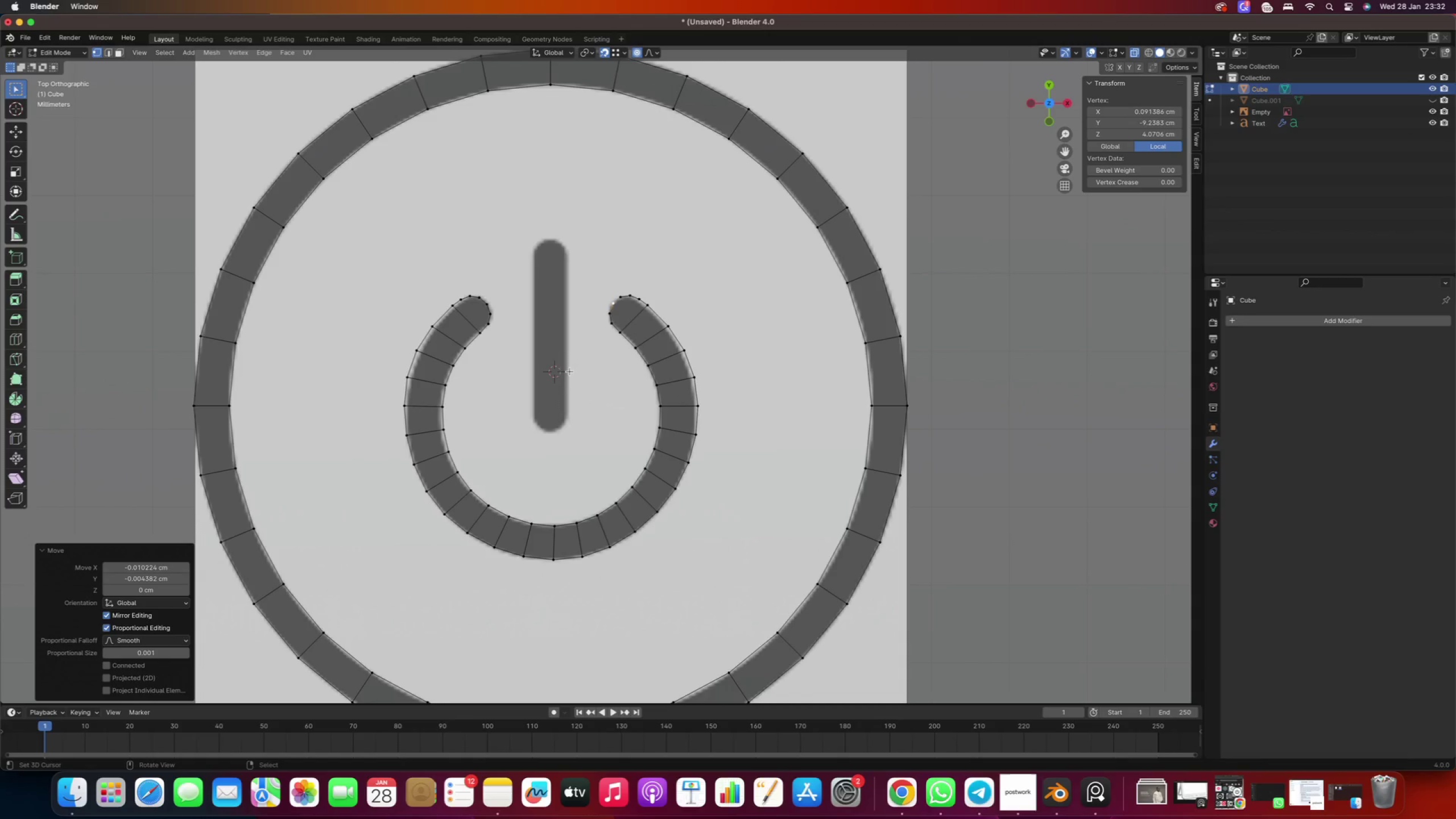 
scroll: coordinate [566, 371], scroll_direction: down, amount: 2.0
 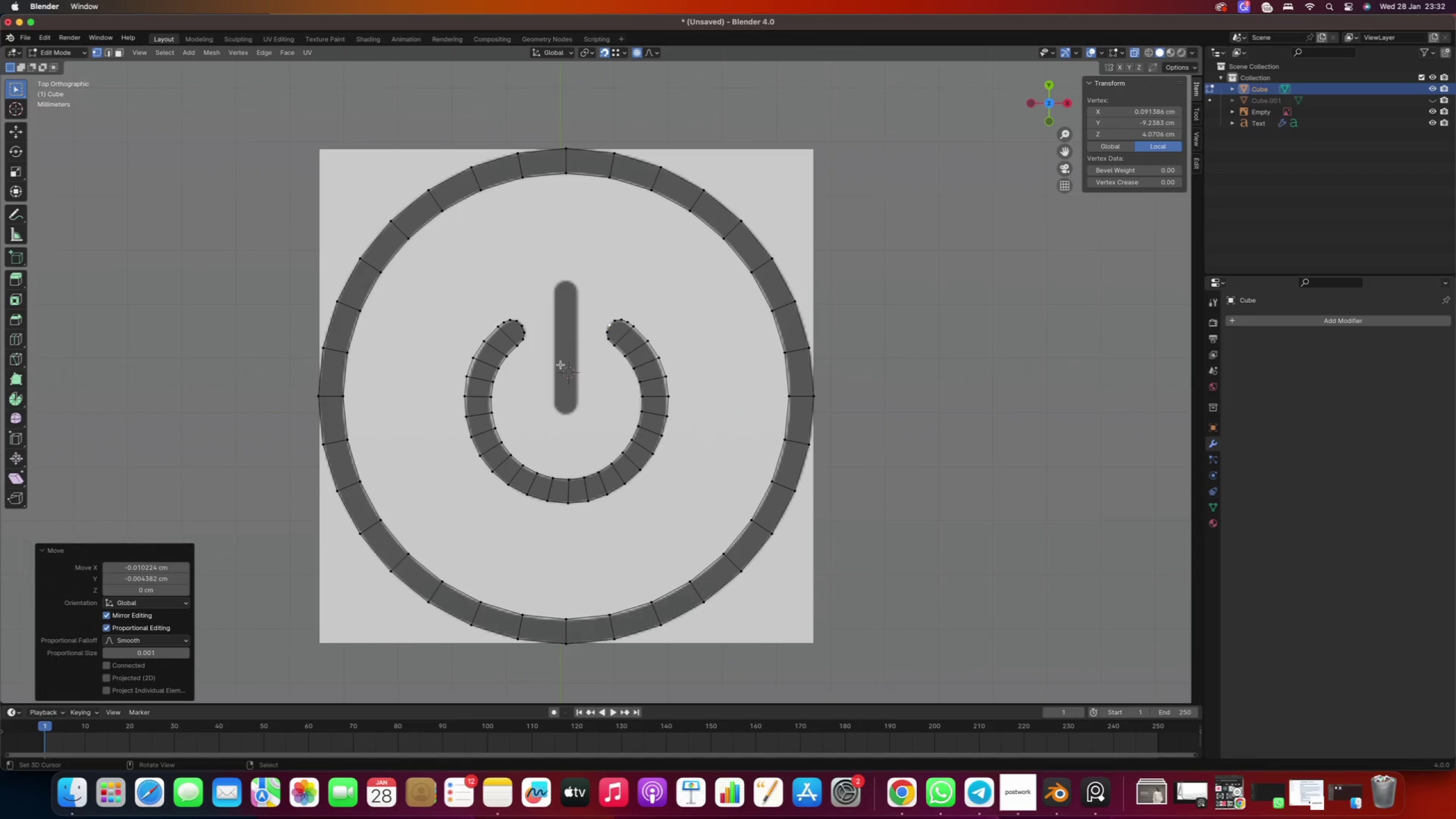 
left_click([563, 307])
 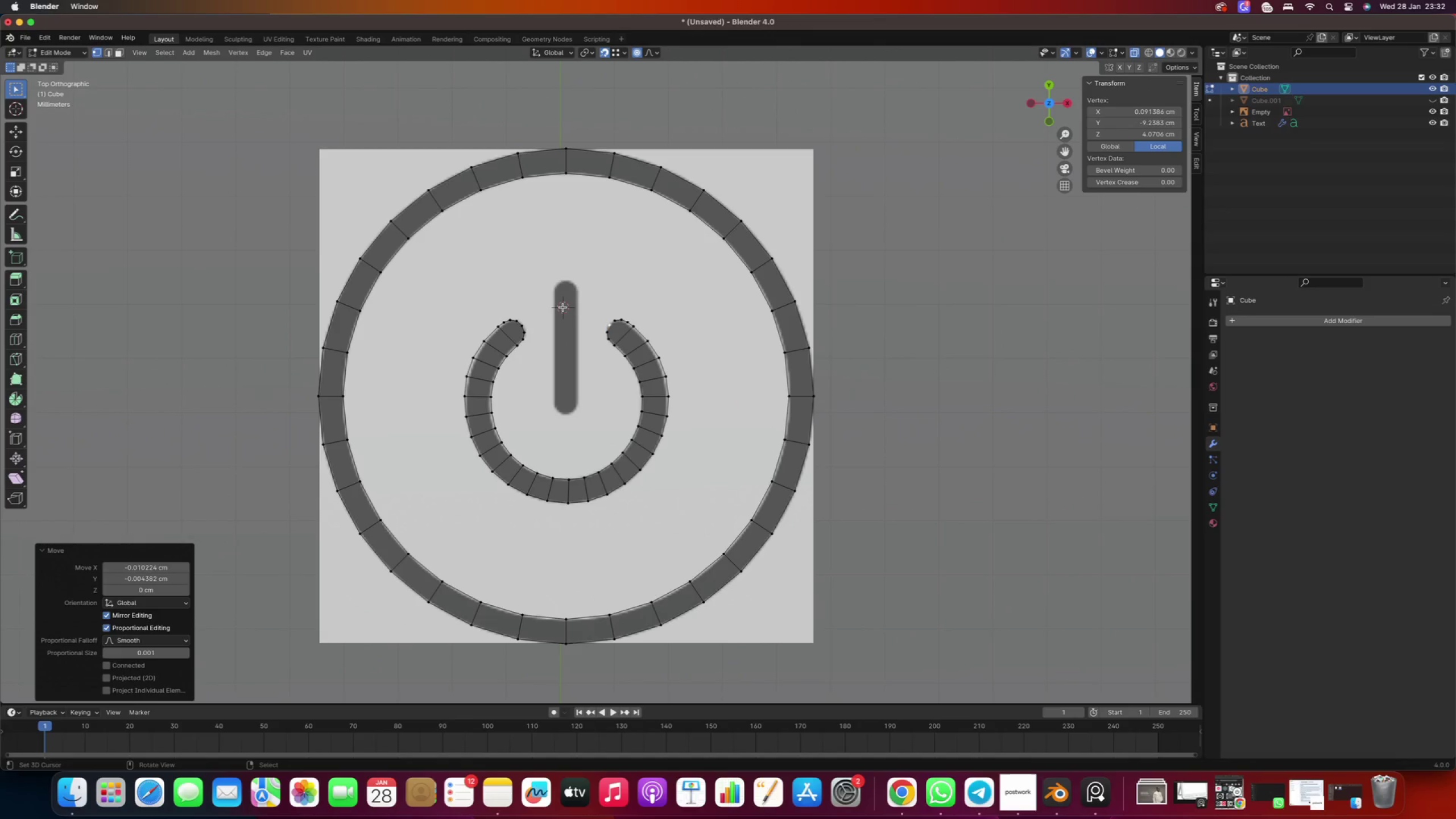 
type(Apl)
 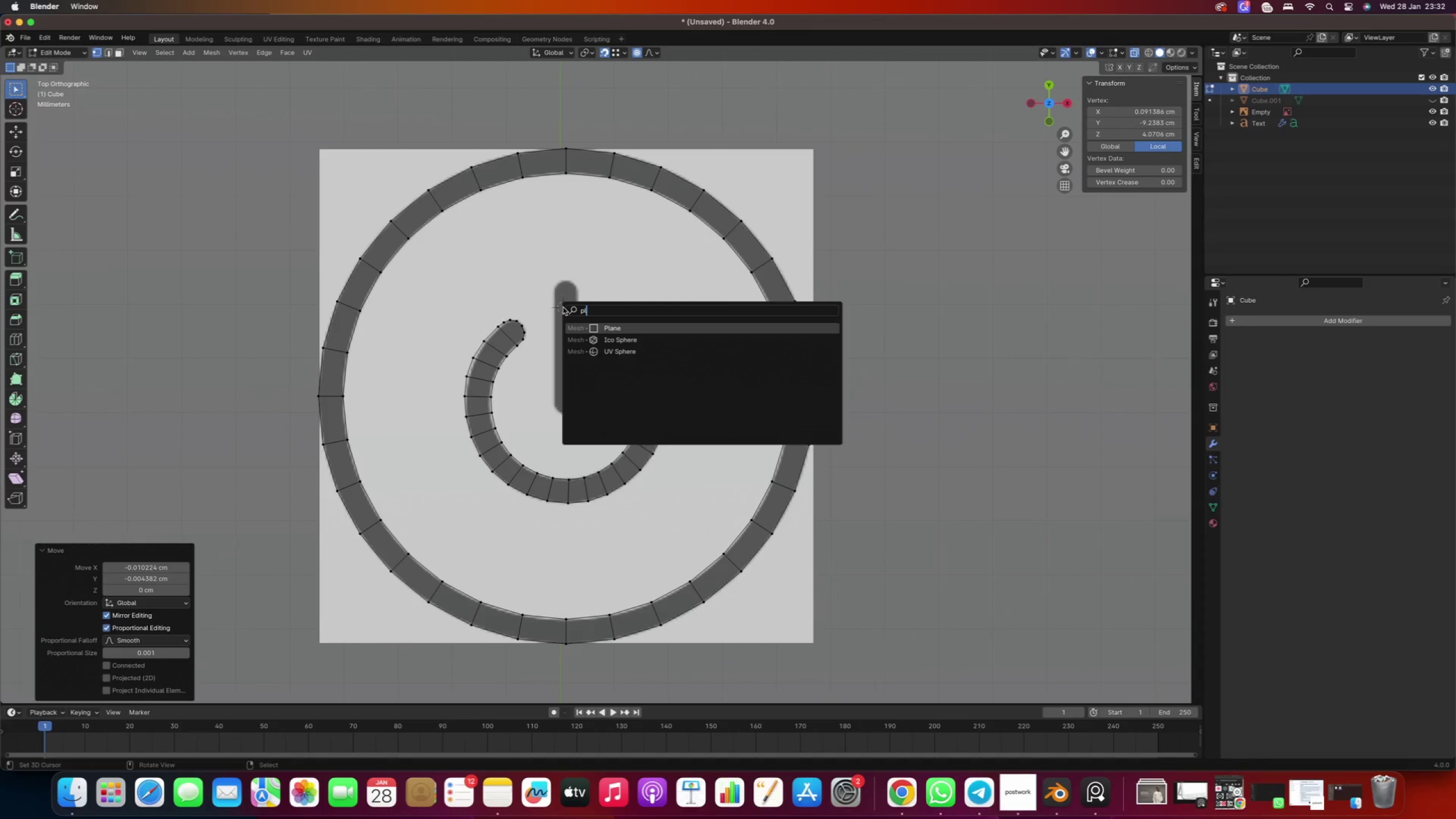 
key(Enter)
 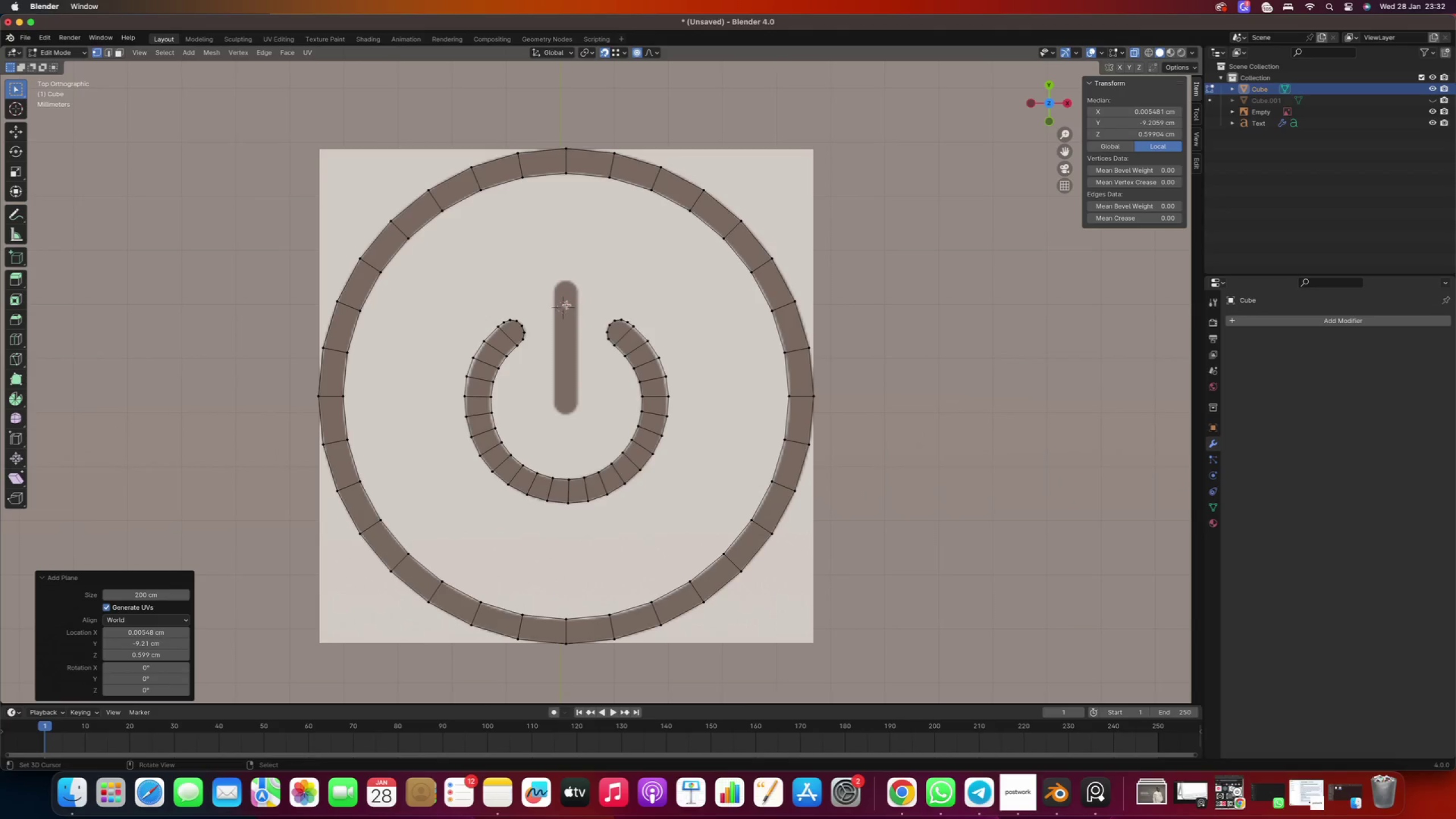 
scroll: coordinate [487, 369], scroll_direction: down, amount: 136.0
 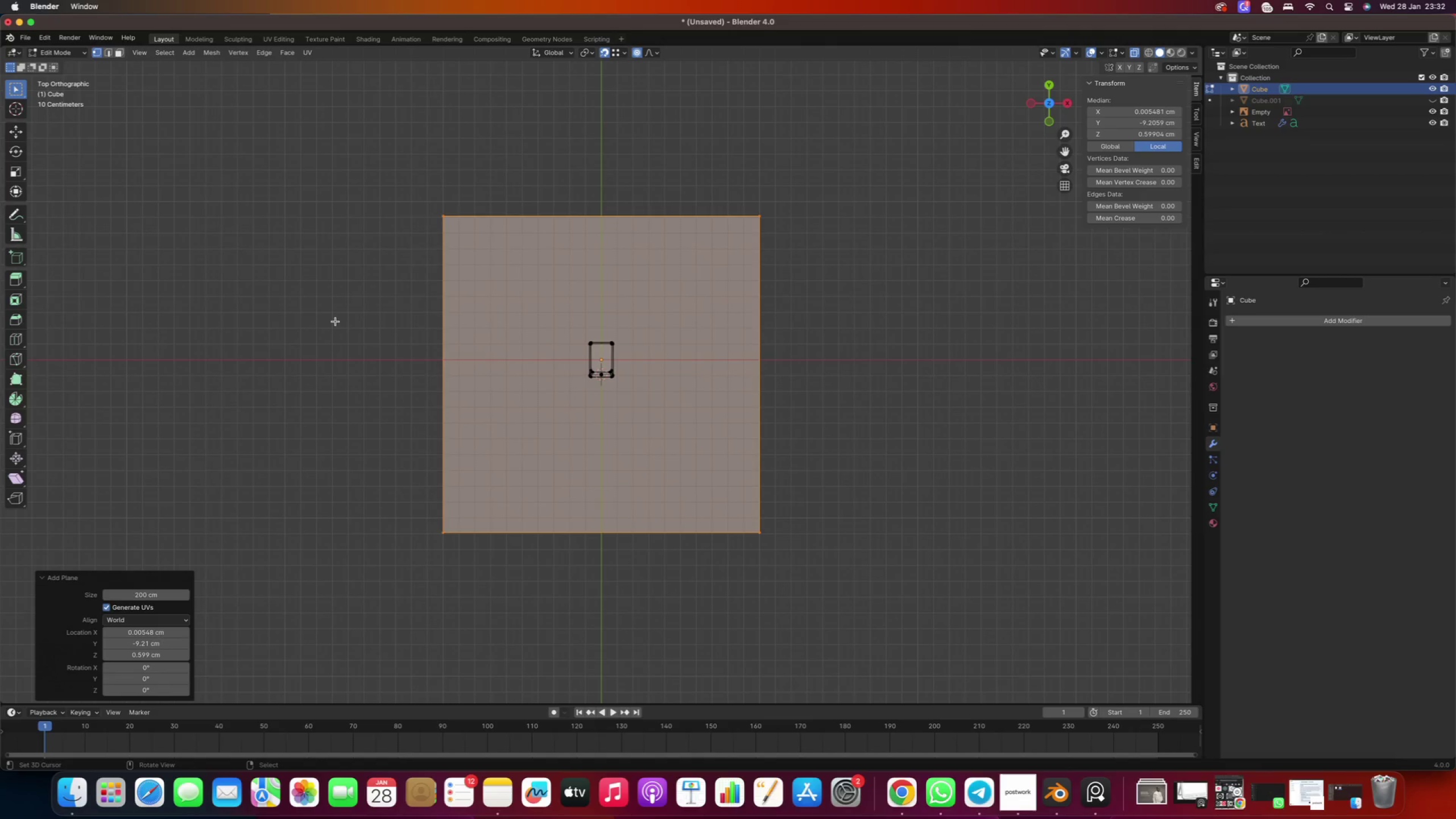 
key(S)
 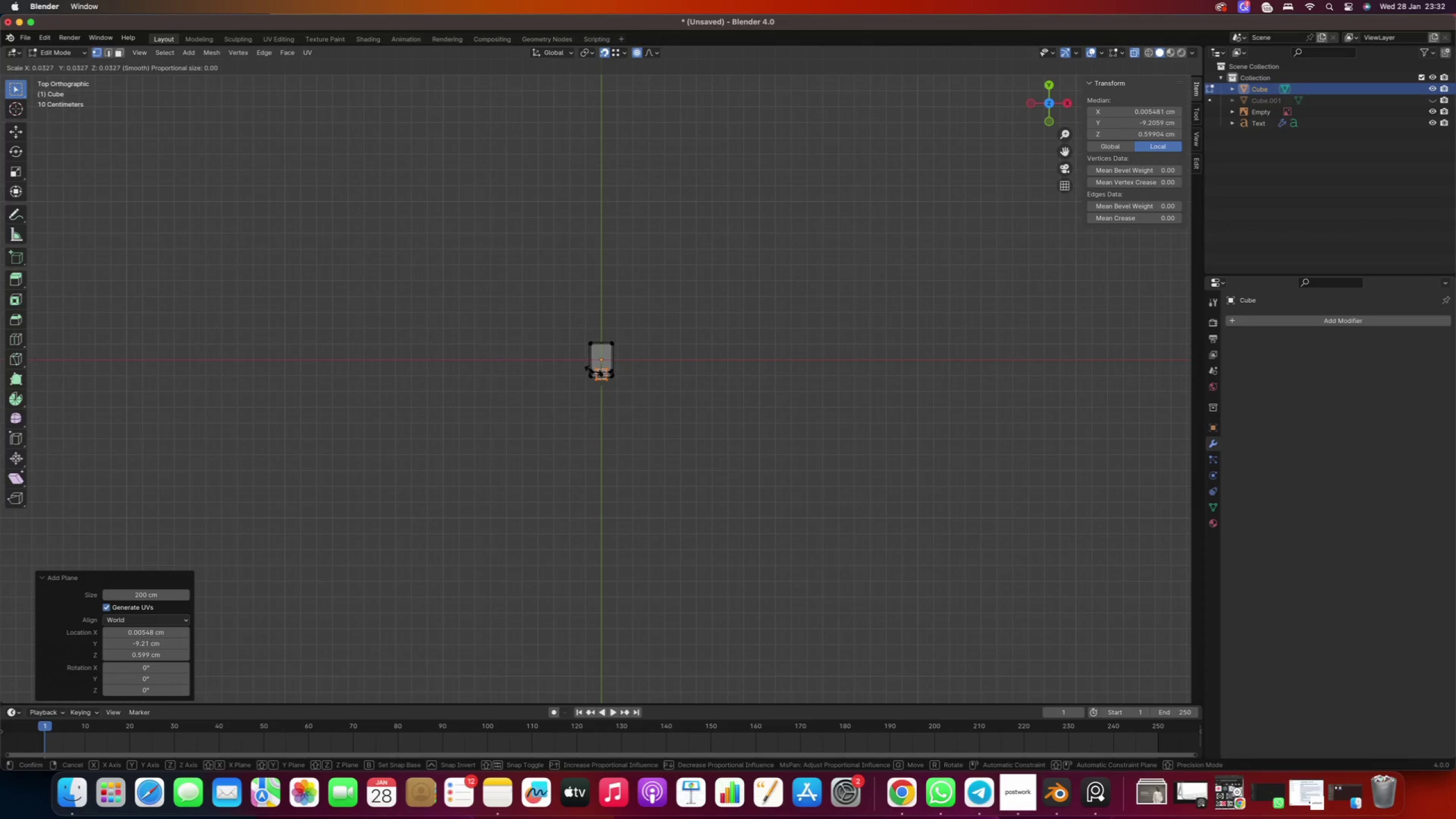 
left_click([598, 371])
 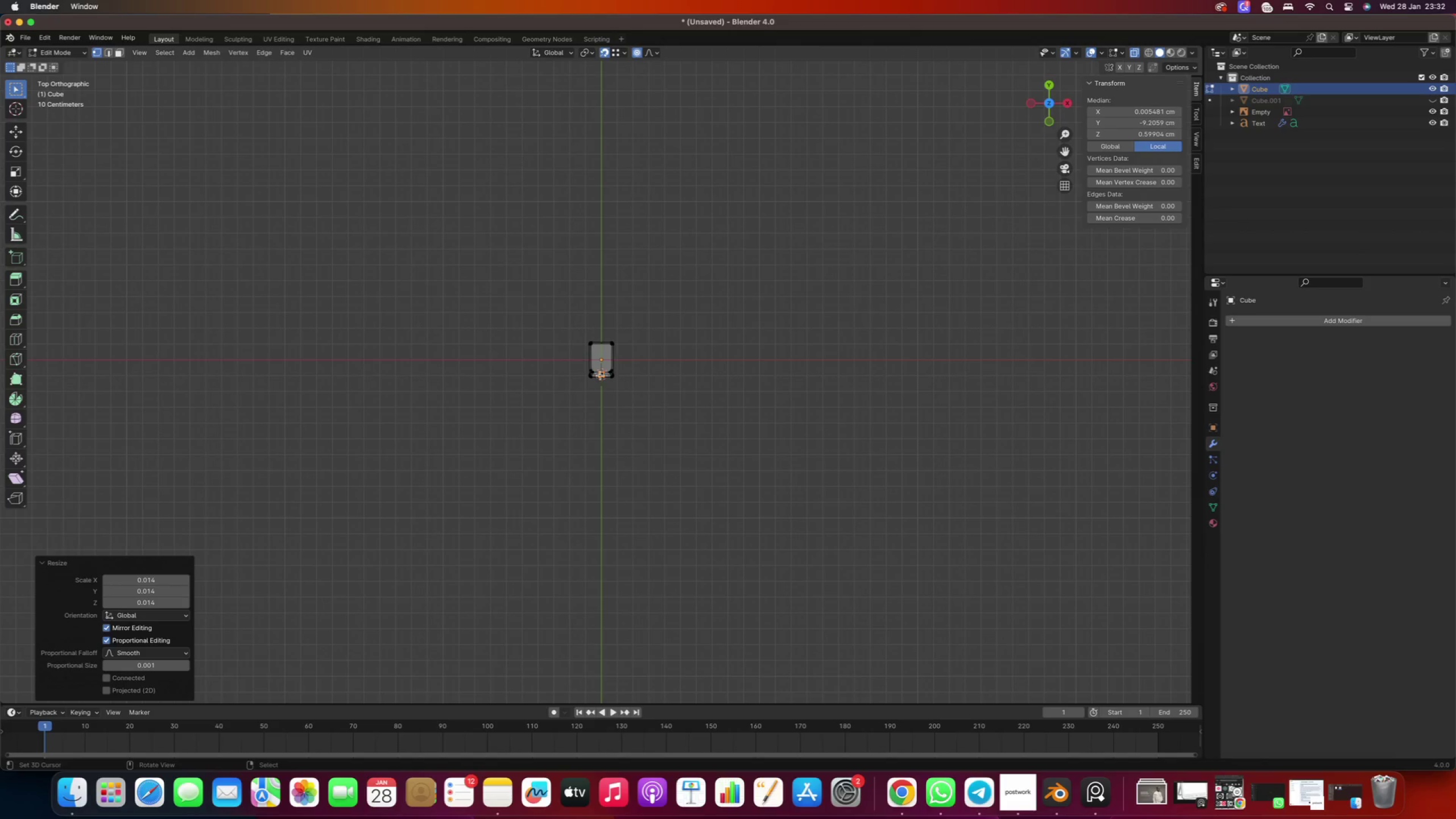 
scroll: coordinate [559, 381], scroll_direction: up, amount: 88.0
 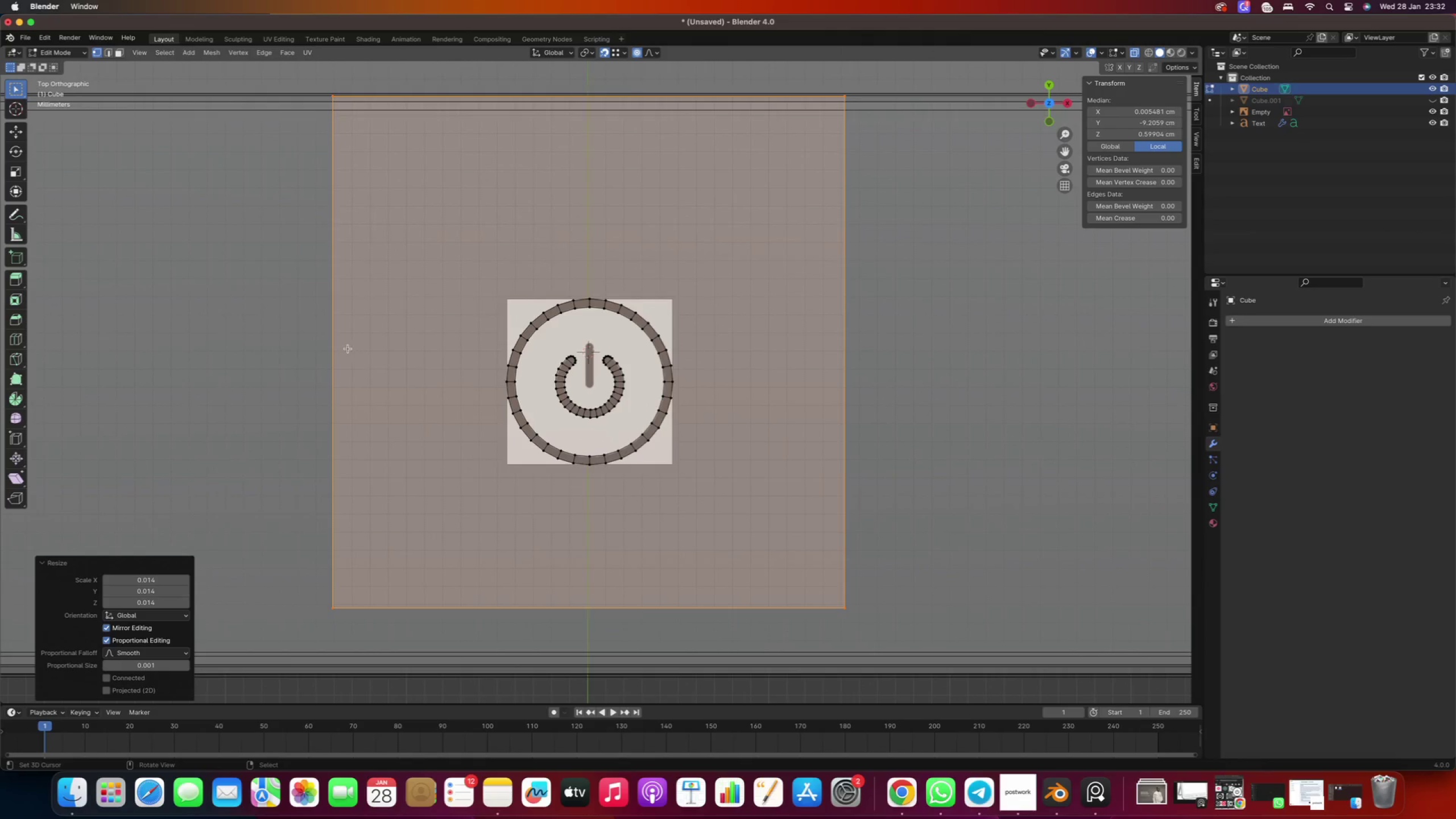 
key(S)
 